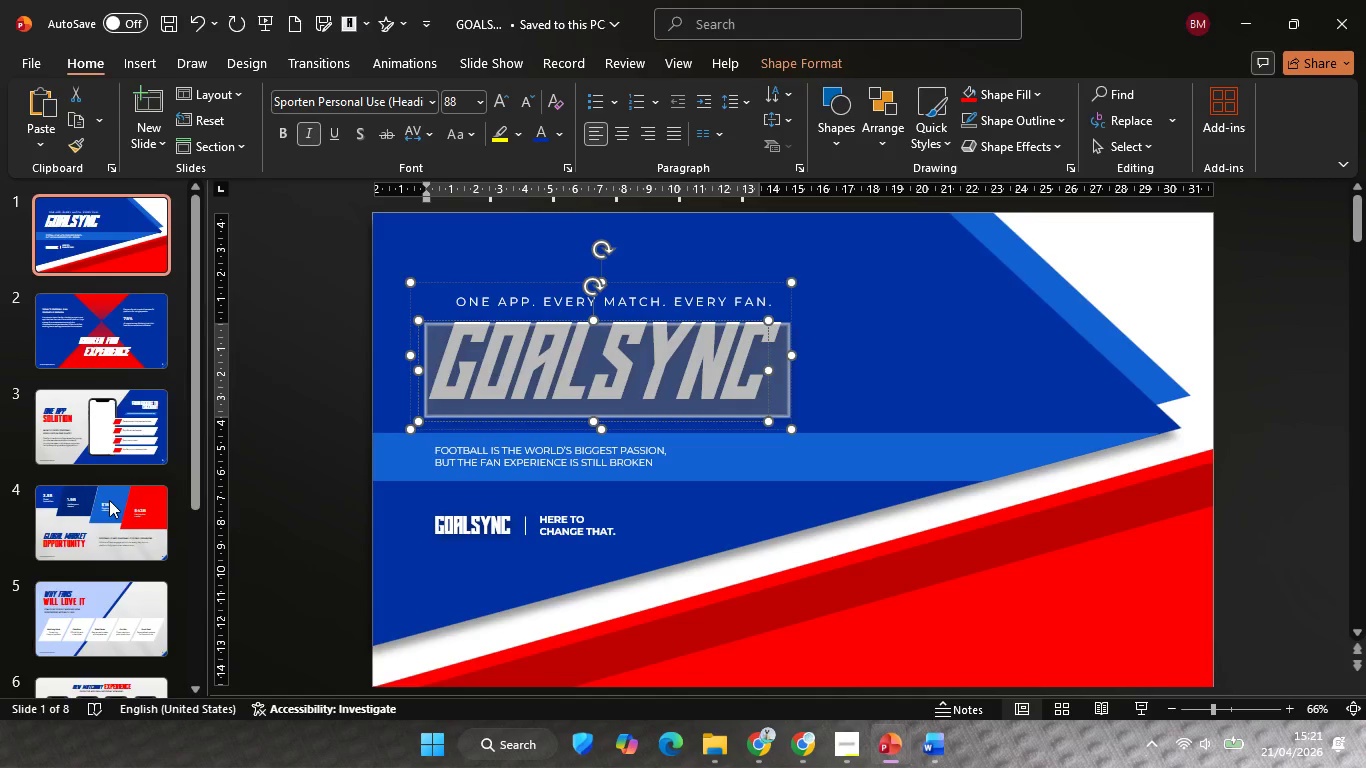 
scroll: coordinate [109, 561], scroll_direction: down, amount: 16.0
 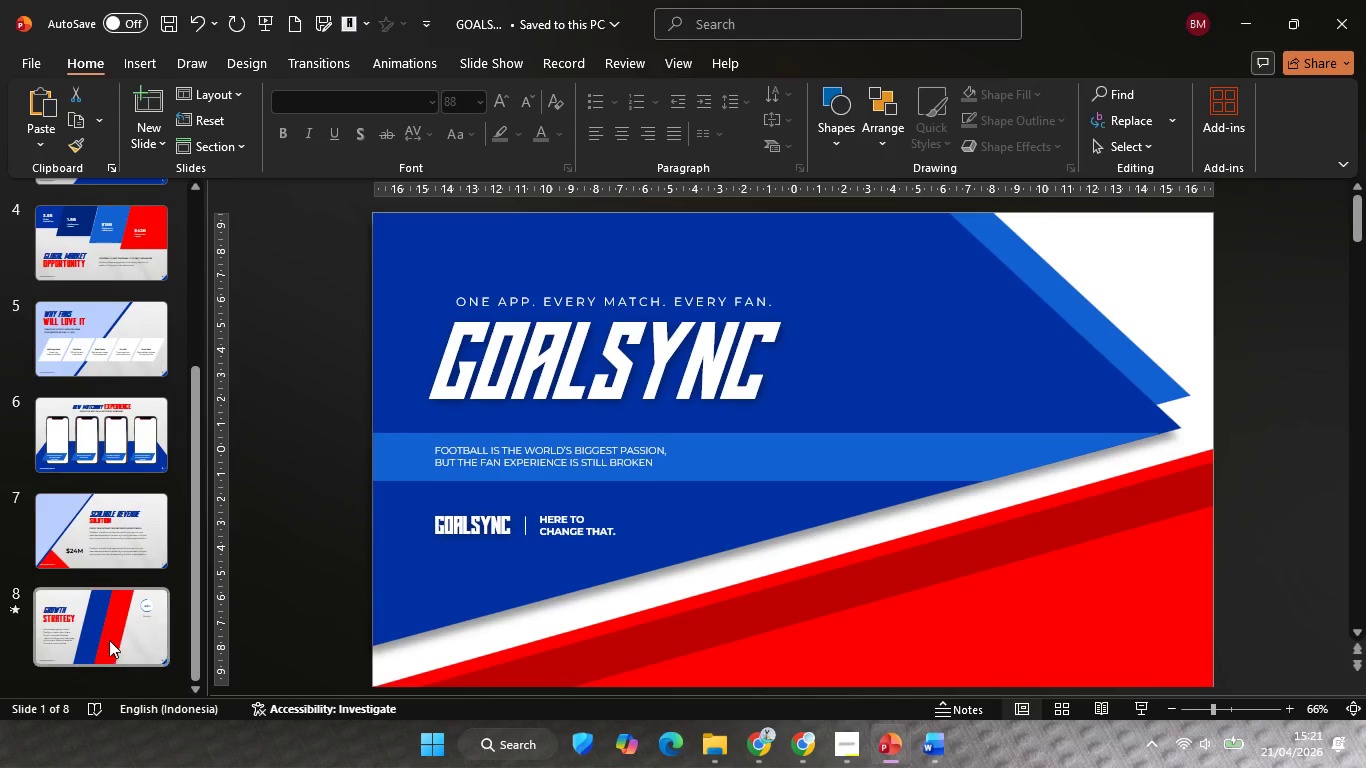 
left_click([109, 640])
 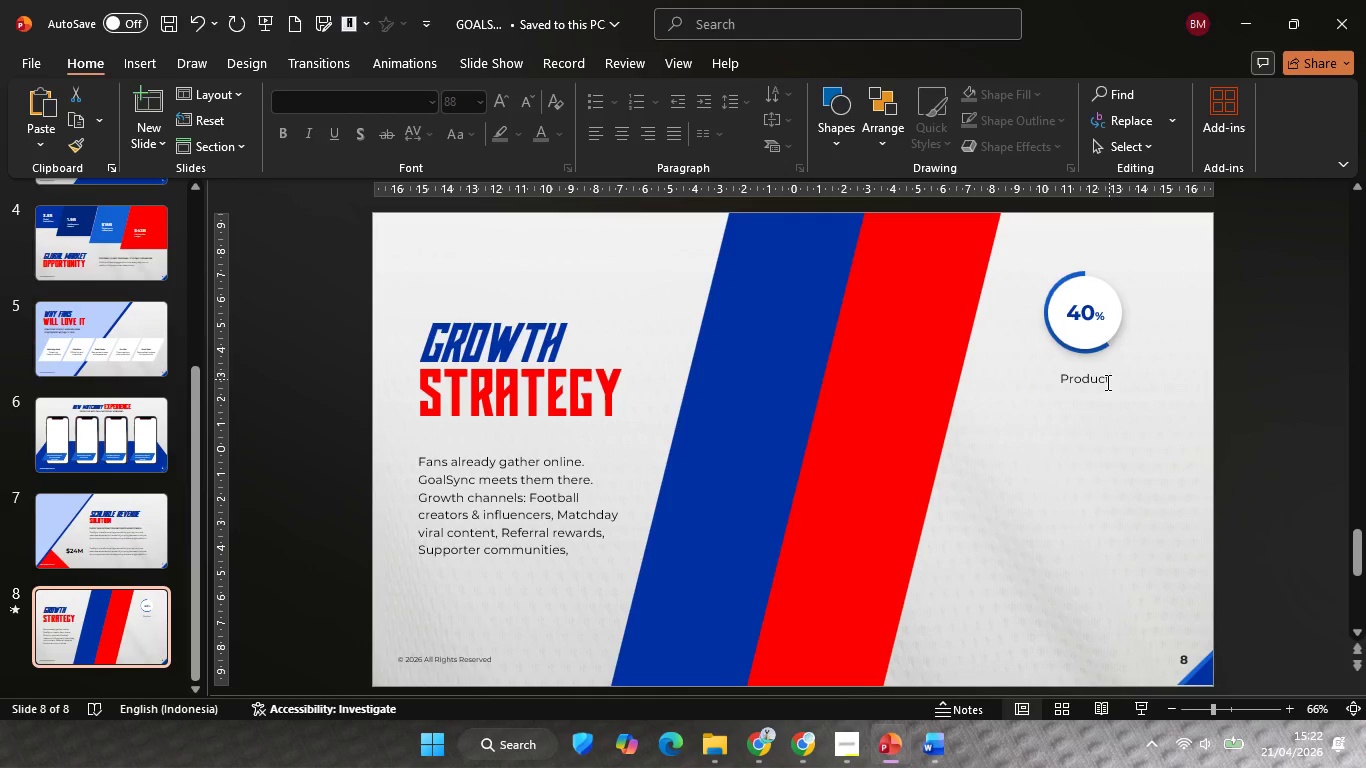 
left_click([1106, 382])
 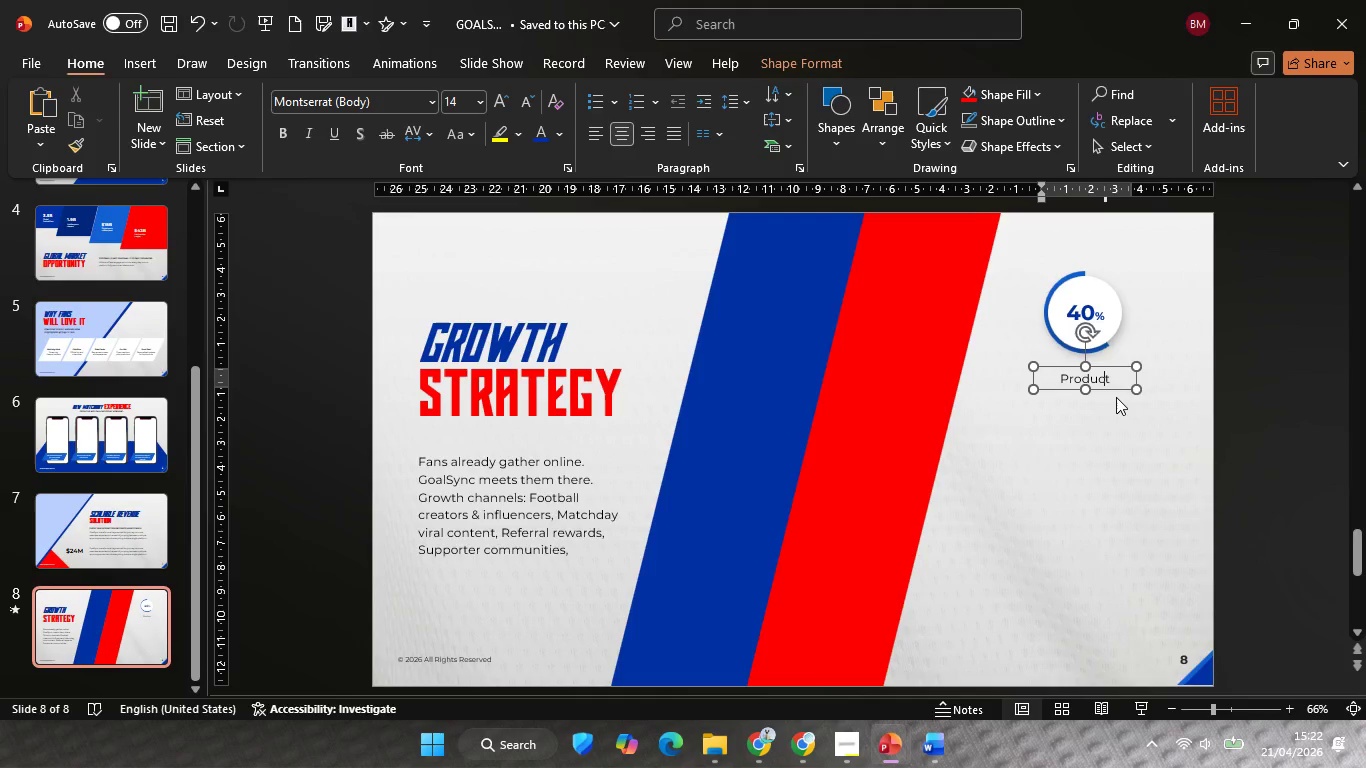 
hold_key(key=ControlLeft, duration=0.42)
scroll: coordinate [1116, 397], scroll_direction: up, amount: 3.0
 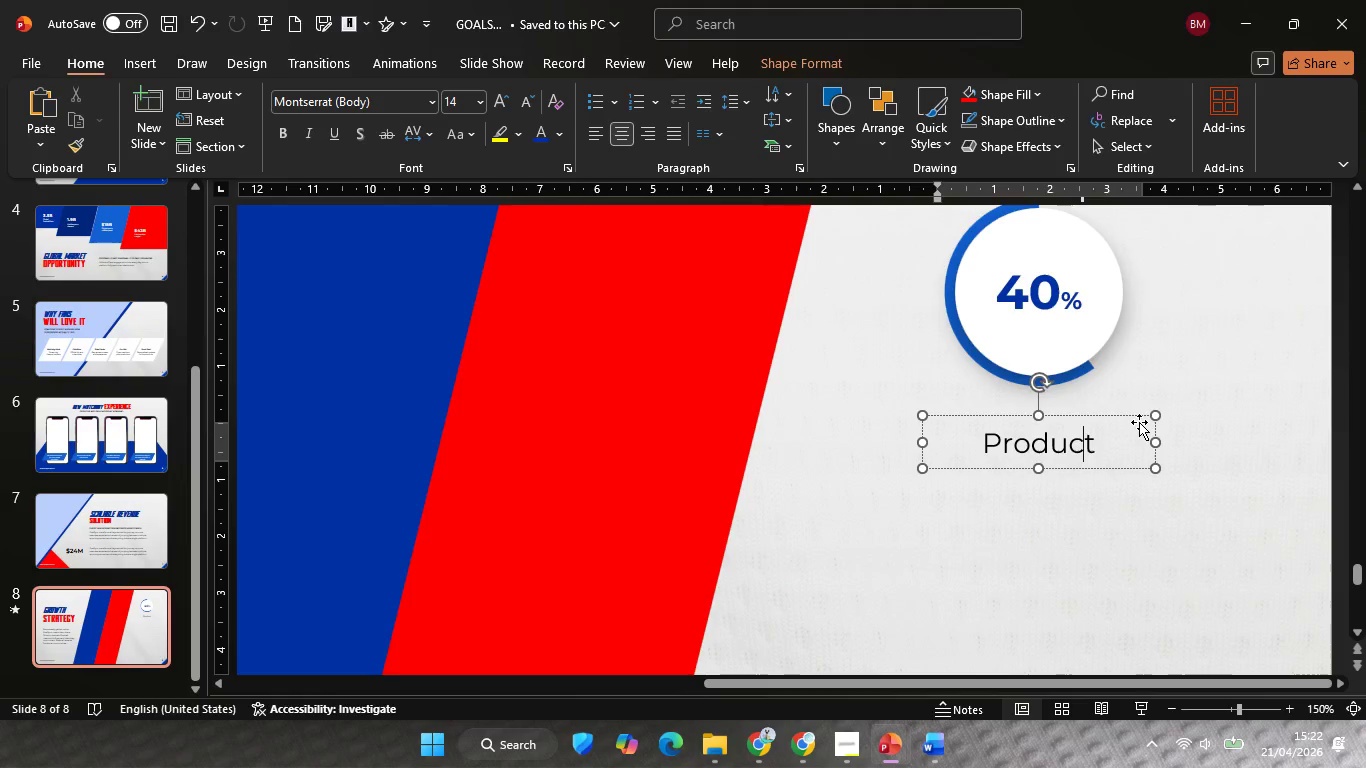 
key(ArrowRight)
 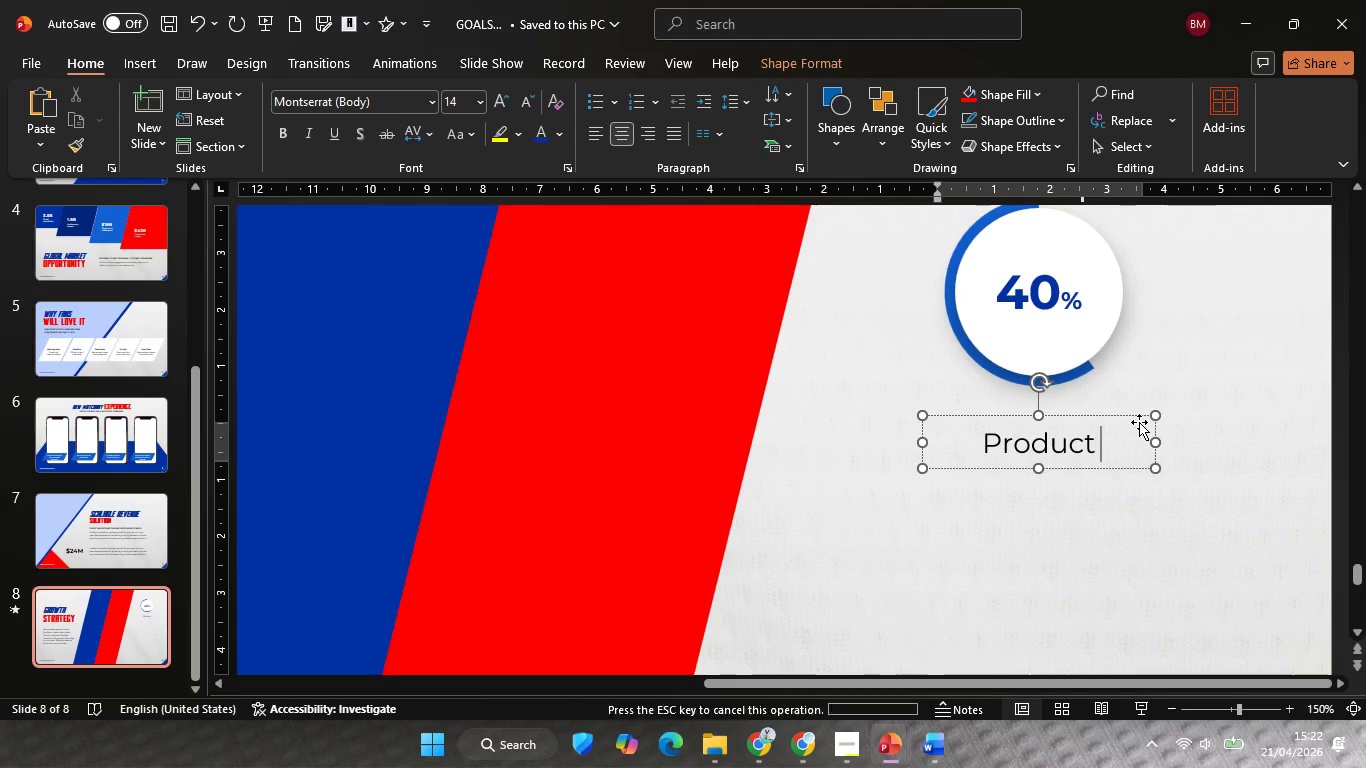 
key(Space)
 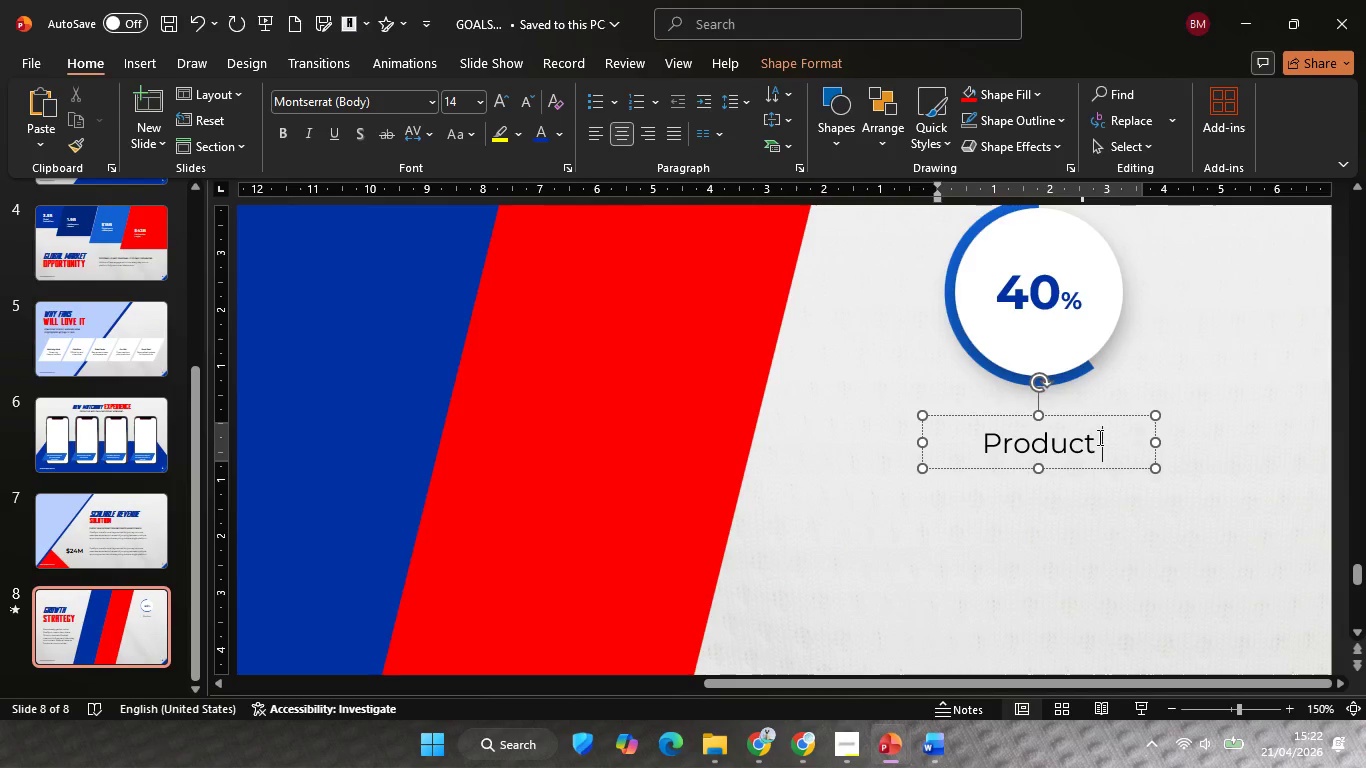 
right_click([1098, 437])
 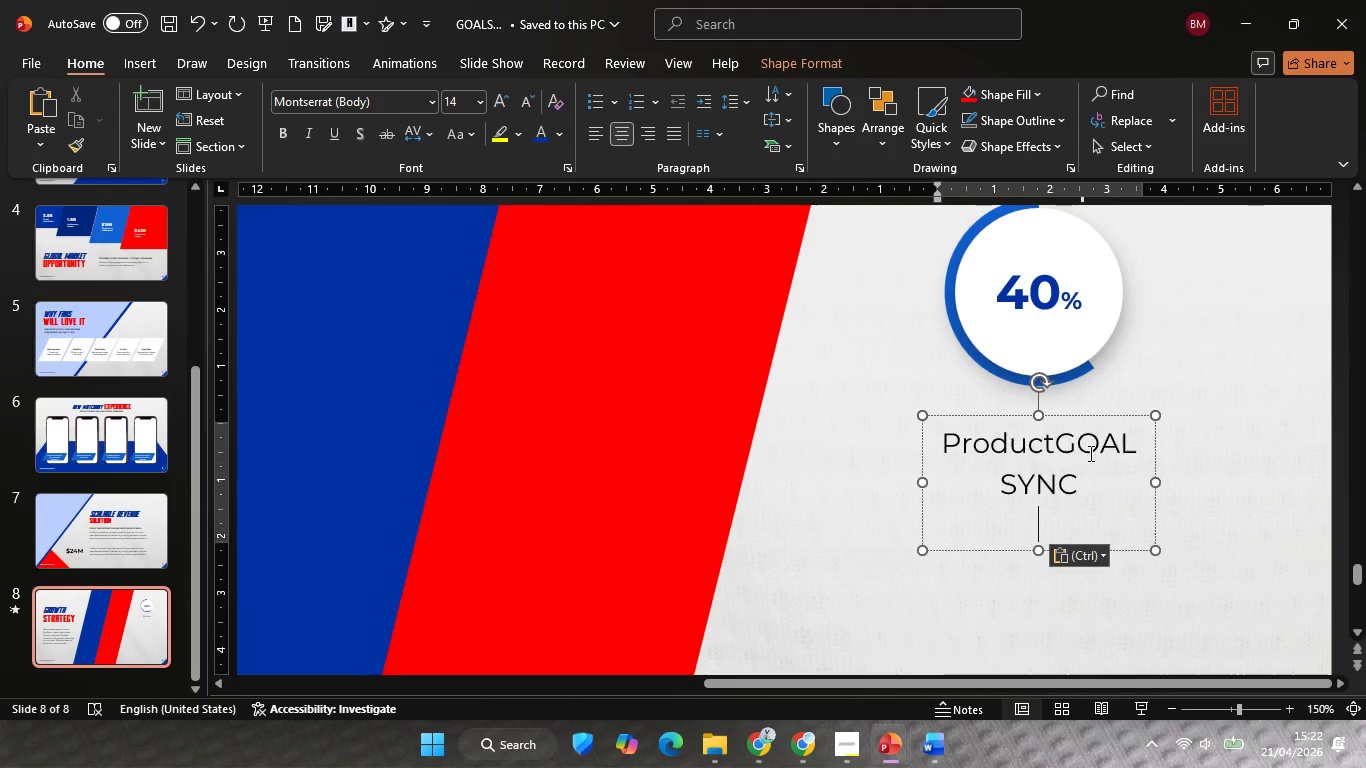 
left_click([1060, 441])
 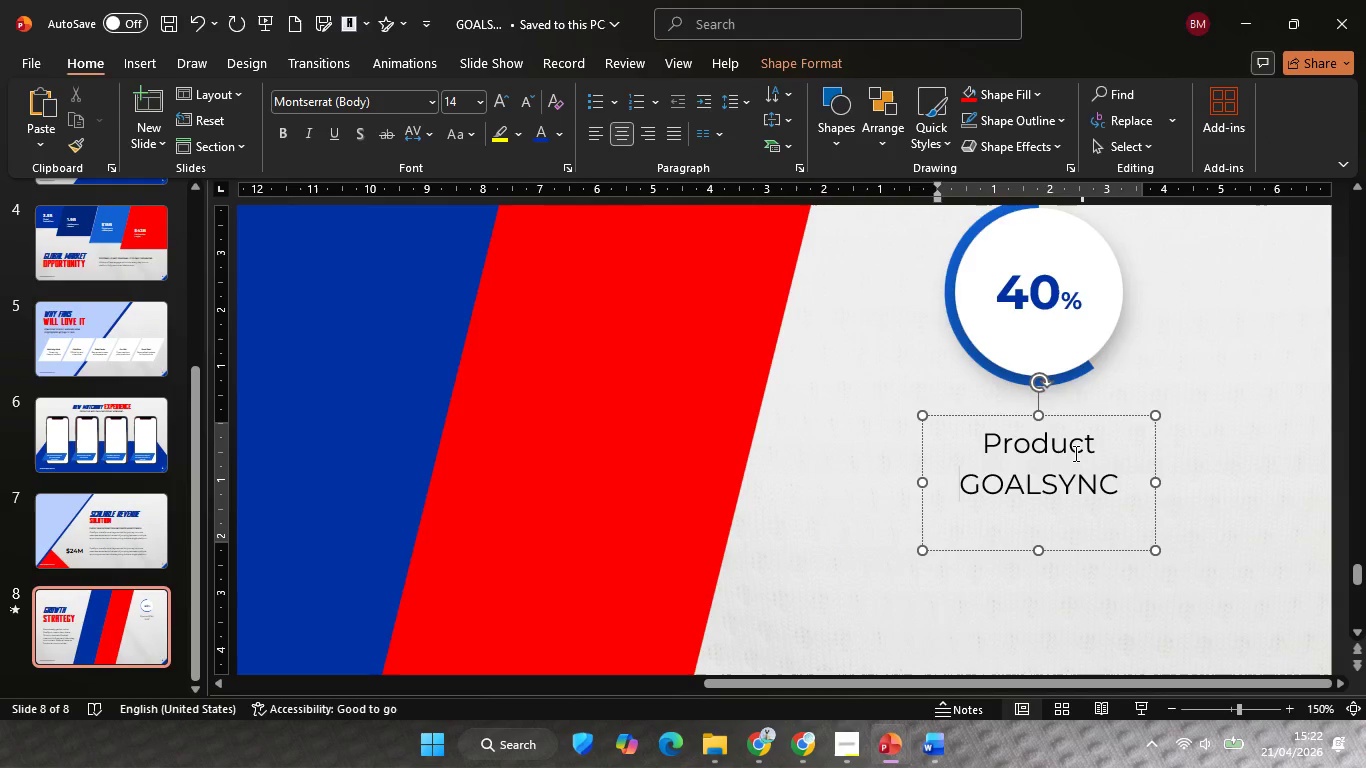 
key(Space)
 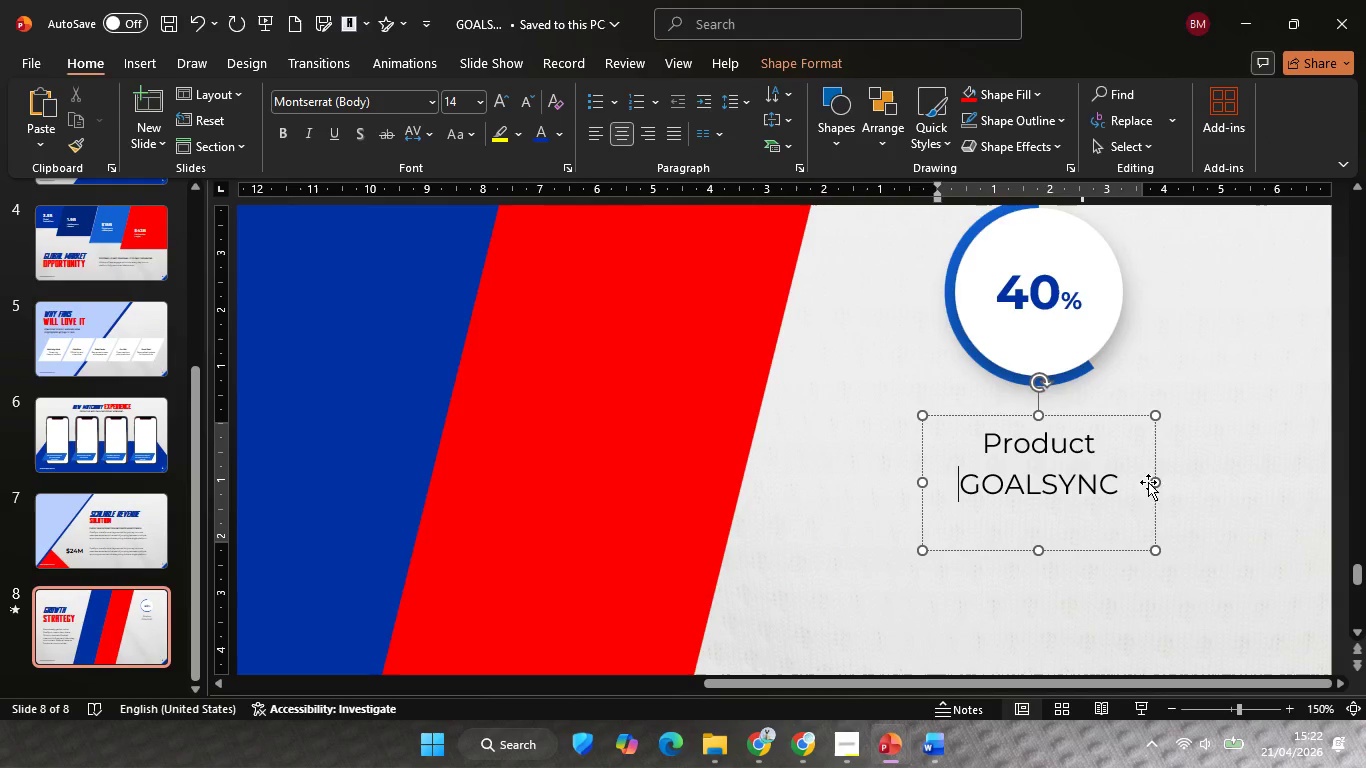 
hold_key(key=ControlLeft, duration=0.97)
hold_key(key=ShiftLeft, duration=0.89)
left_click_drag(start_coordinate=[1150, 483], to_coordinate=[1207, 478])
 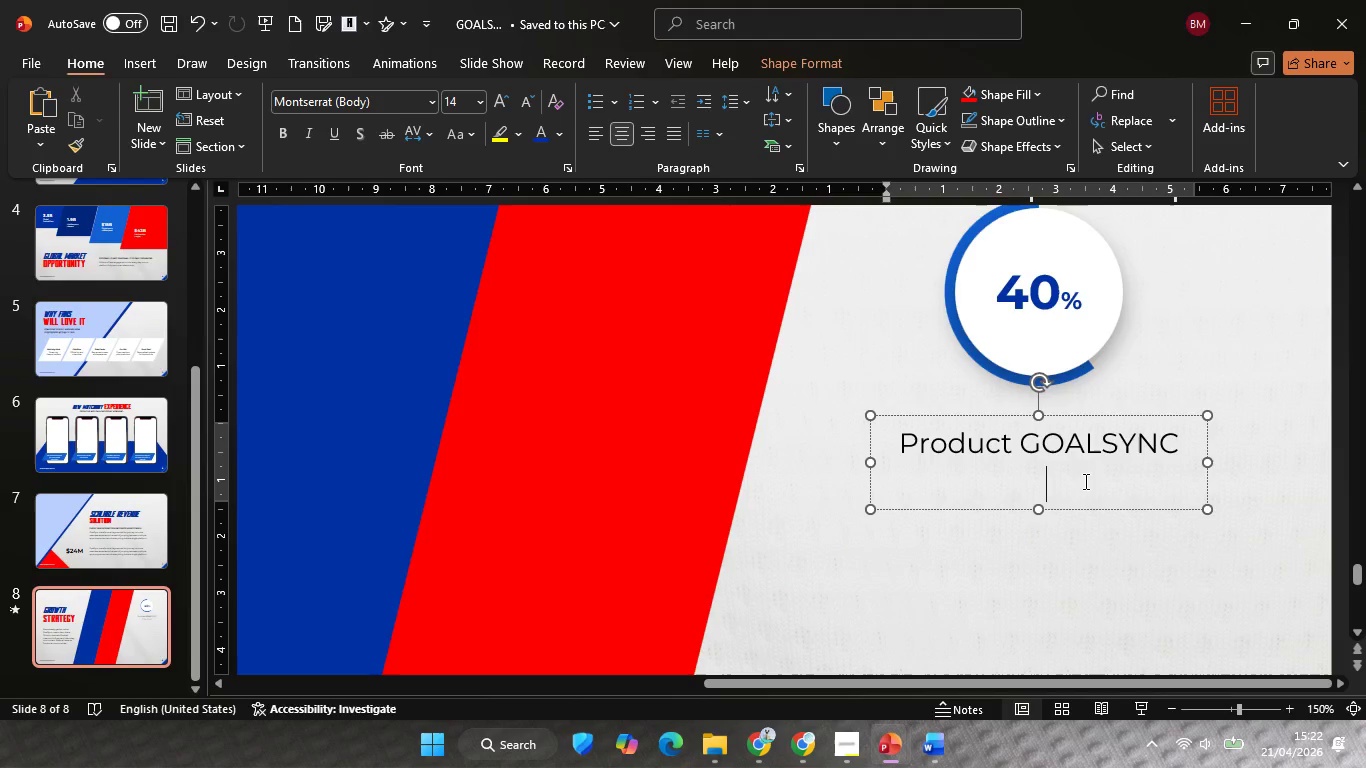 
left_click([1084, 481])
 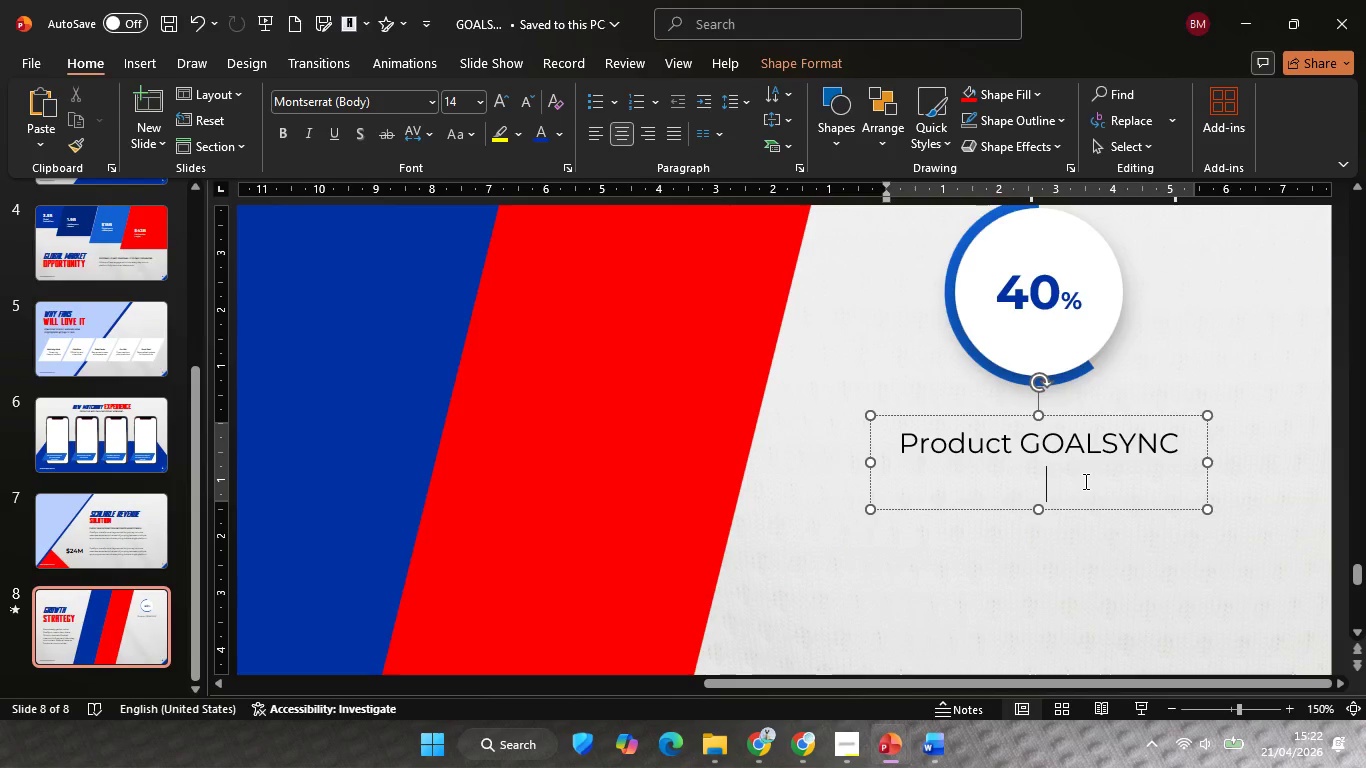 
key(Backspace)
 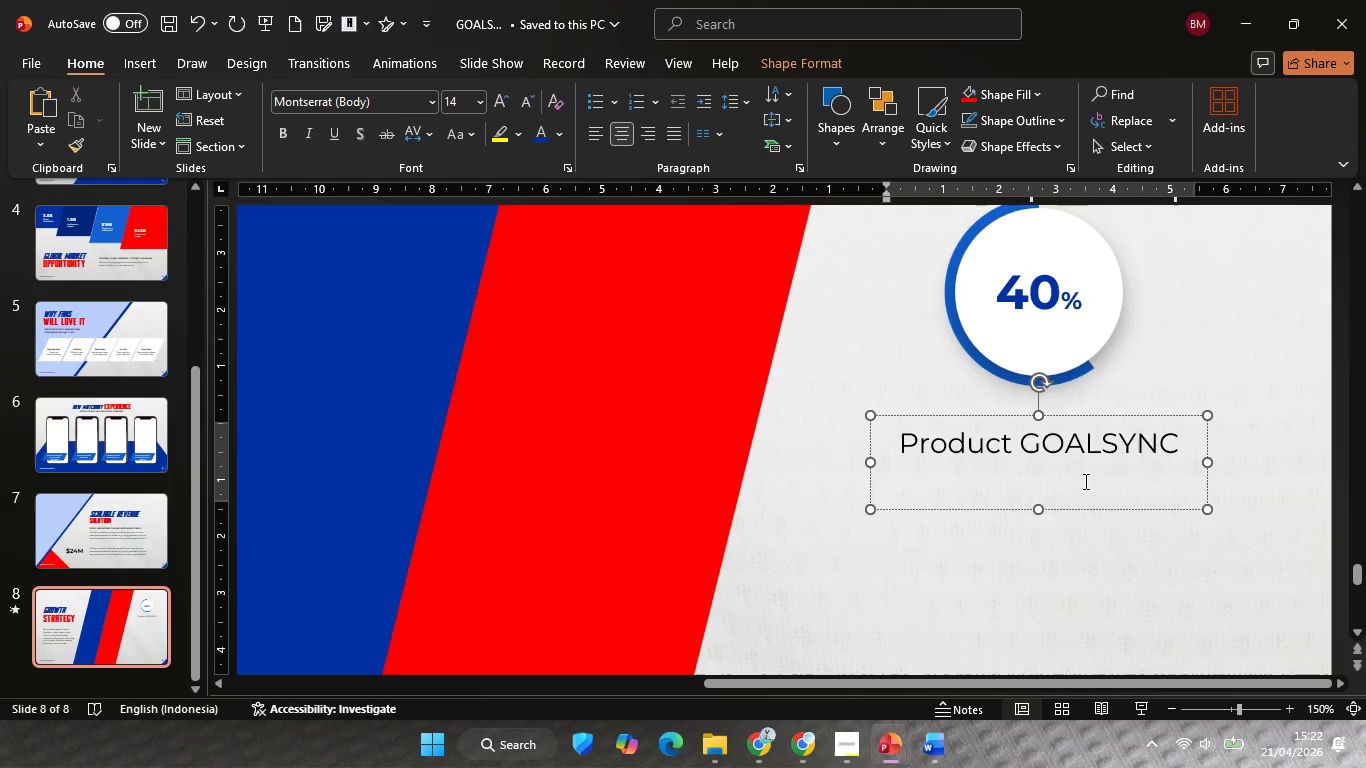 
key(Backspace)
 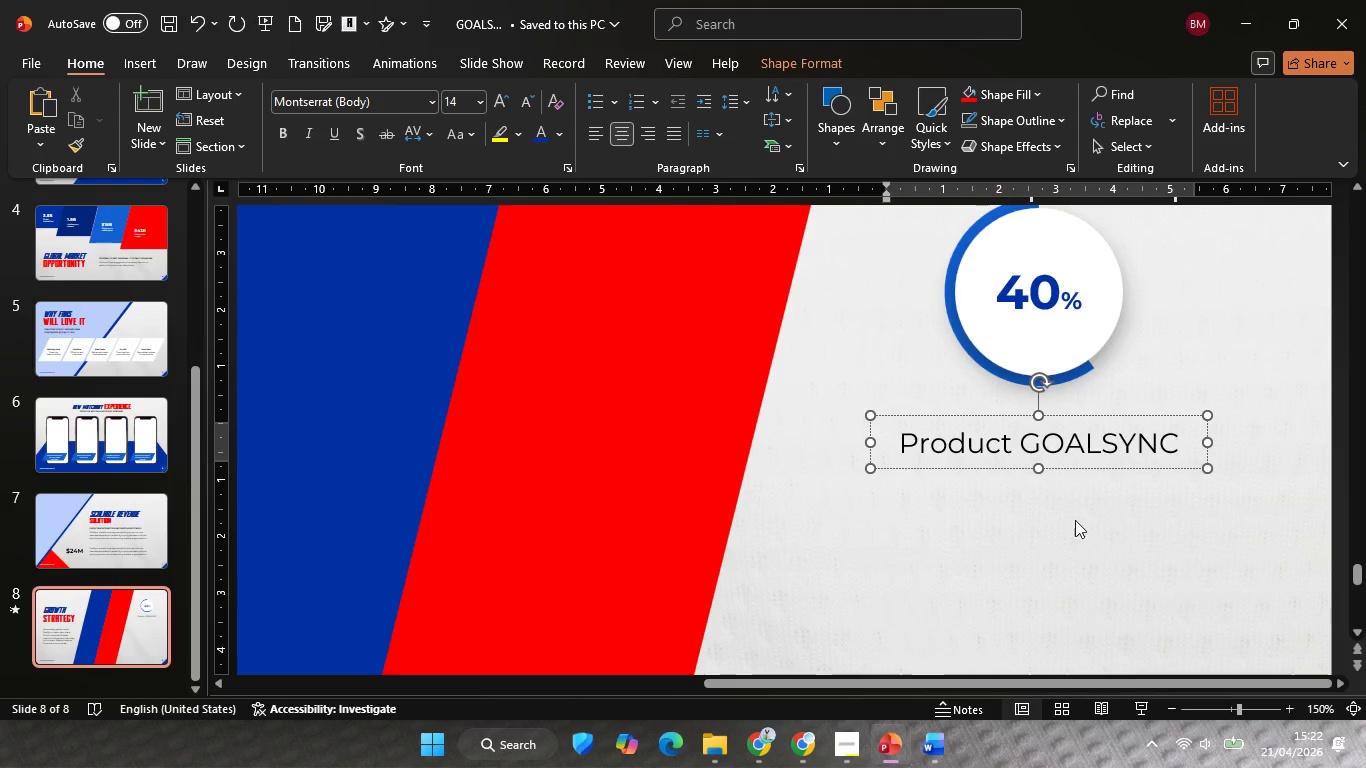 
left_click([1078, 529])
 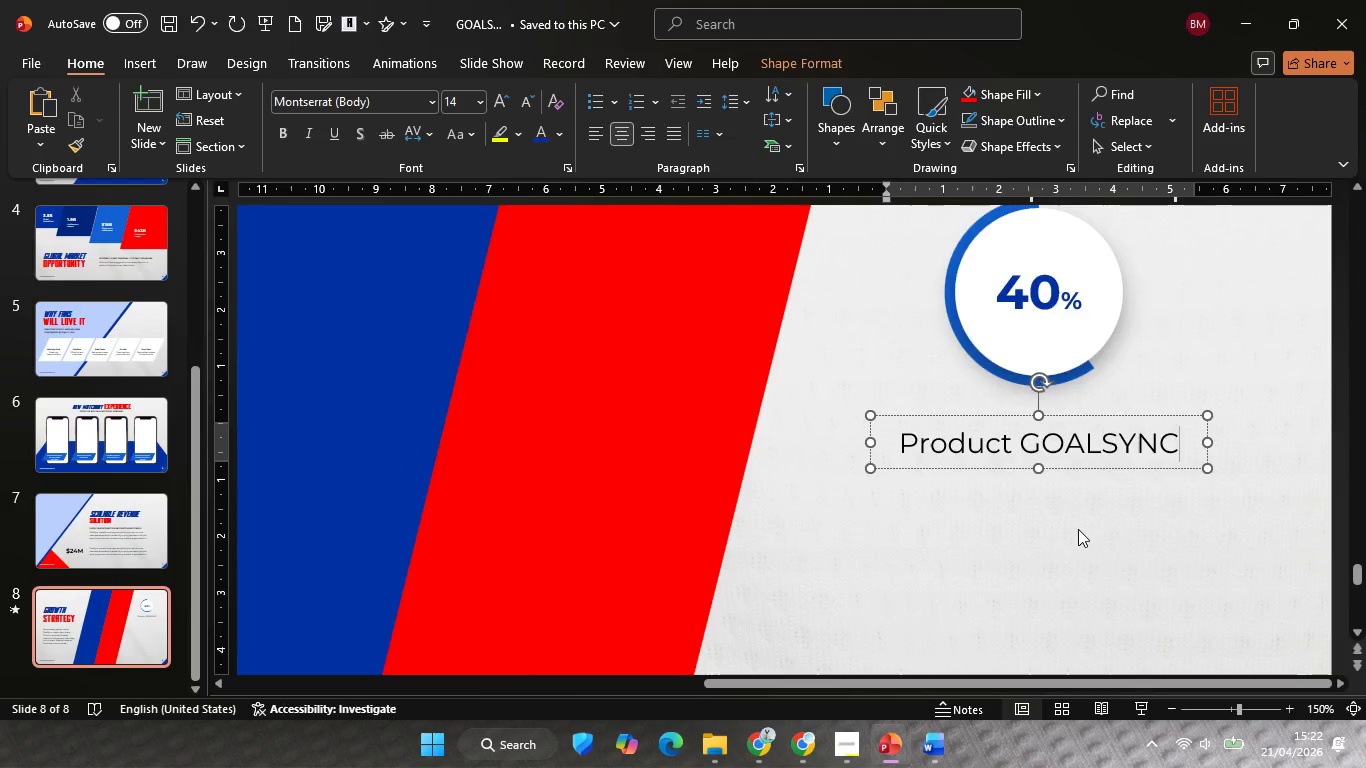 
hold_key(key=ControlLeft, duration=0.84)
scroll: coordinate [1090, 521], scroll_direction: down, amount: 3.0
 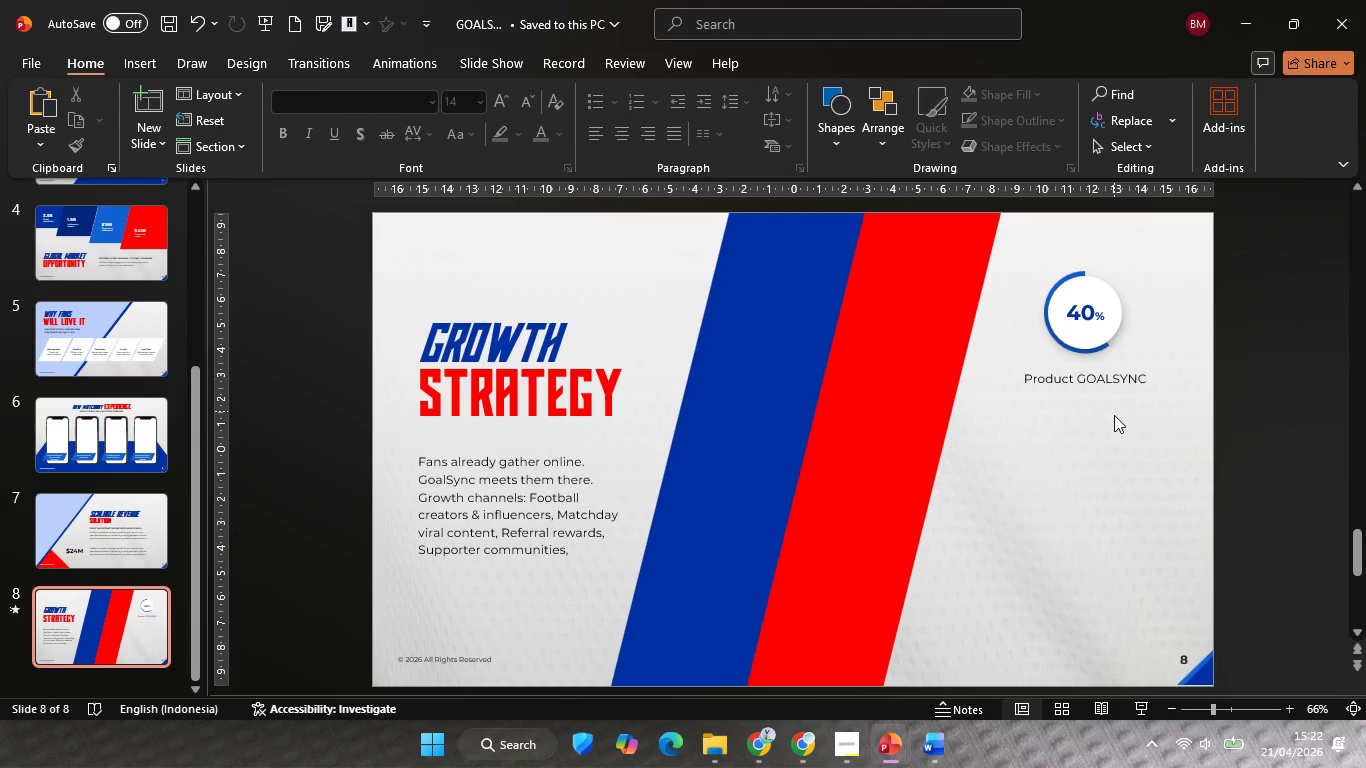 
left_click([1074, 468])
 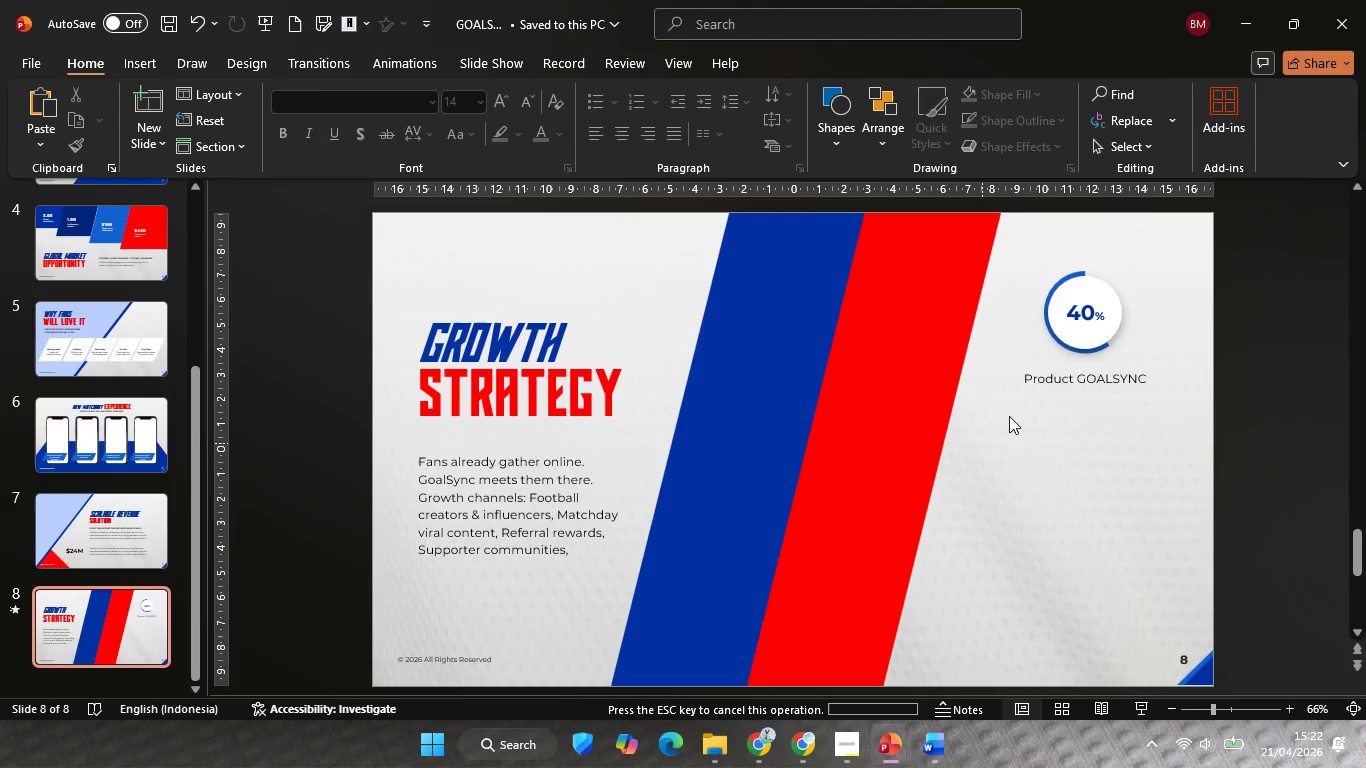 
left_click_drag(start_coordinate=[982, 443], to_coordinate=[1265, 230])
 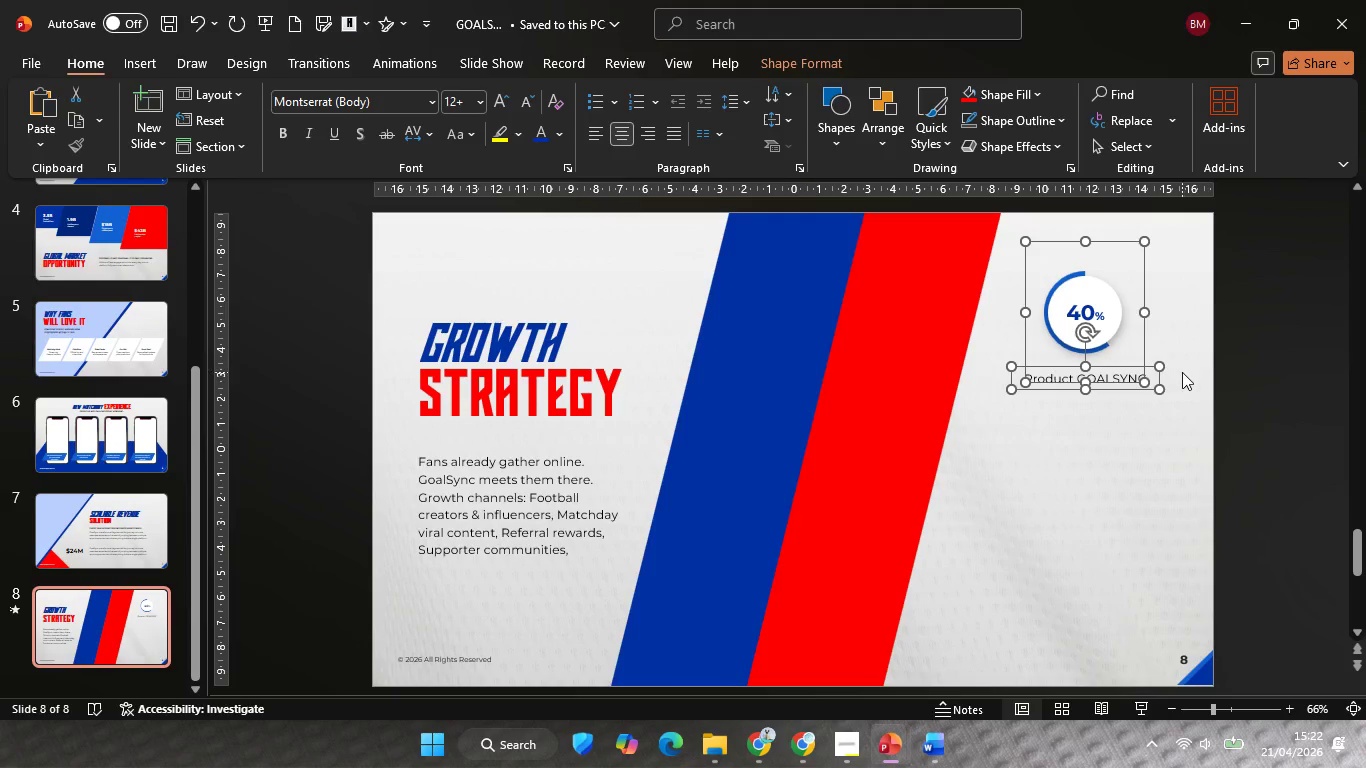 
key(Control+G)
 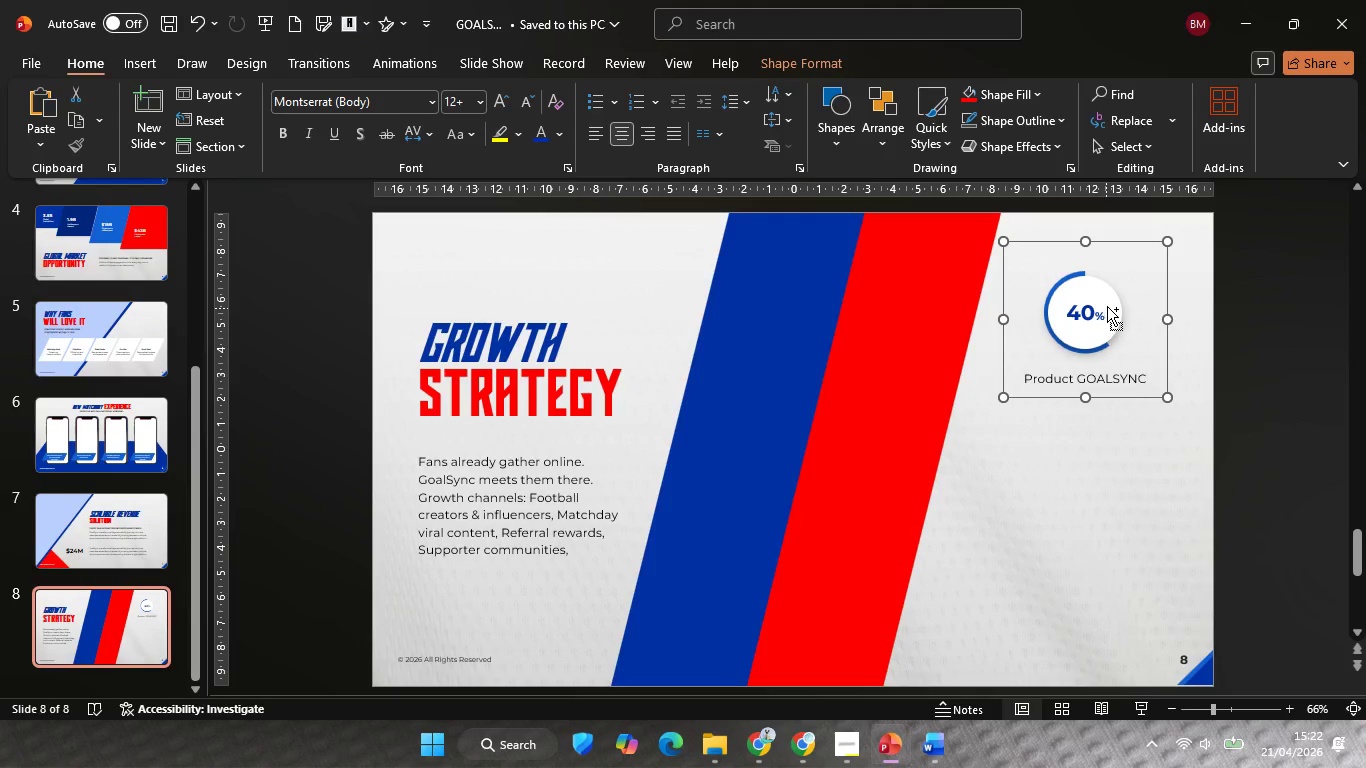 
hold_key(key=ShiftLeft, duration=1.33)
left_click_drag(start_coordinate=[1108, 304], to_coordinate=[1135, 475])
 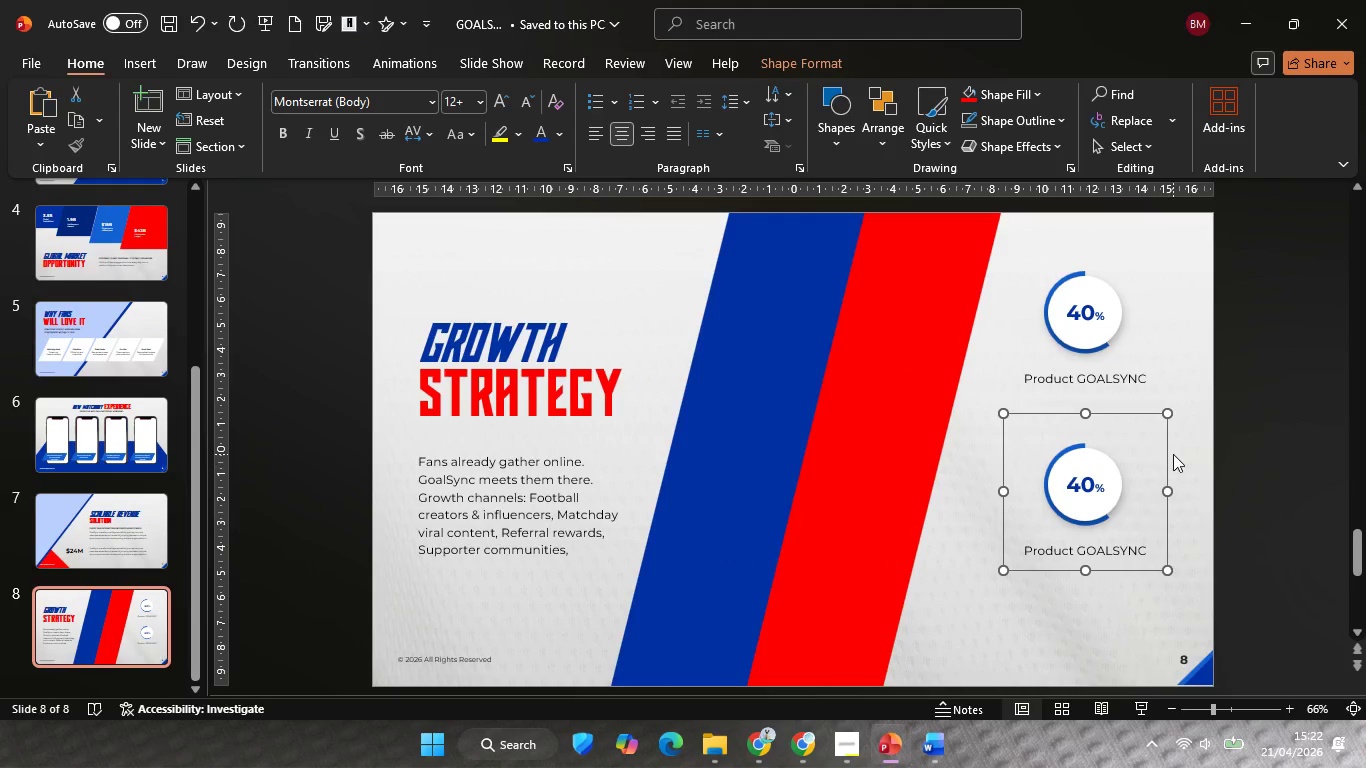 
hold_key(key=ShiftLeft, duration=1.77)
left_click_drag(start_coordinate=[1168, 449], to_coordinate=[1162, 455])
 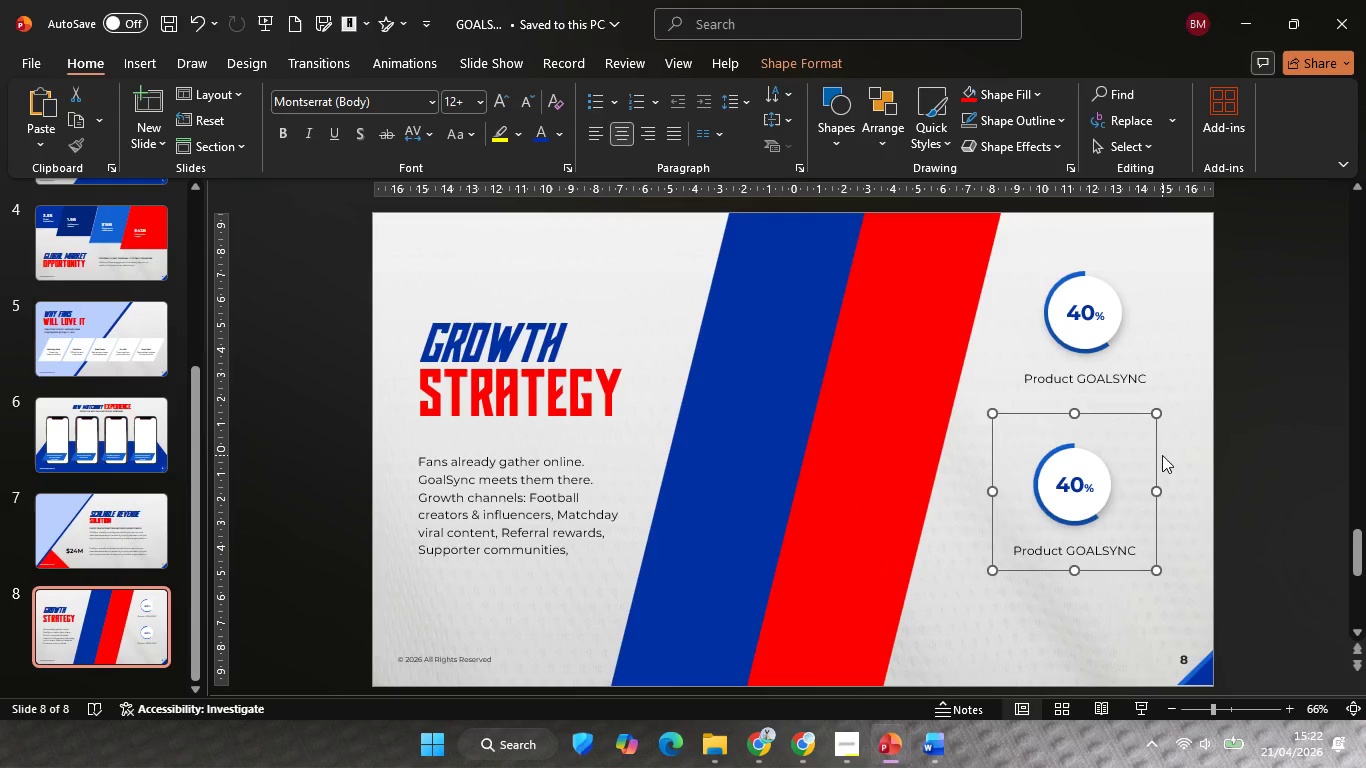 
key(Control+ControlLeft)
 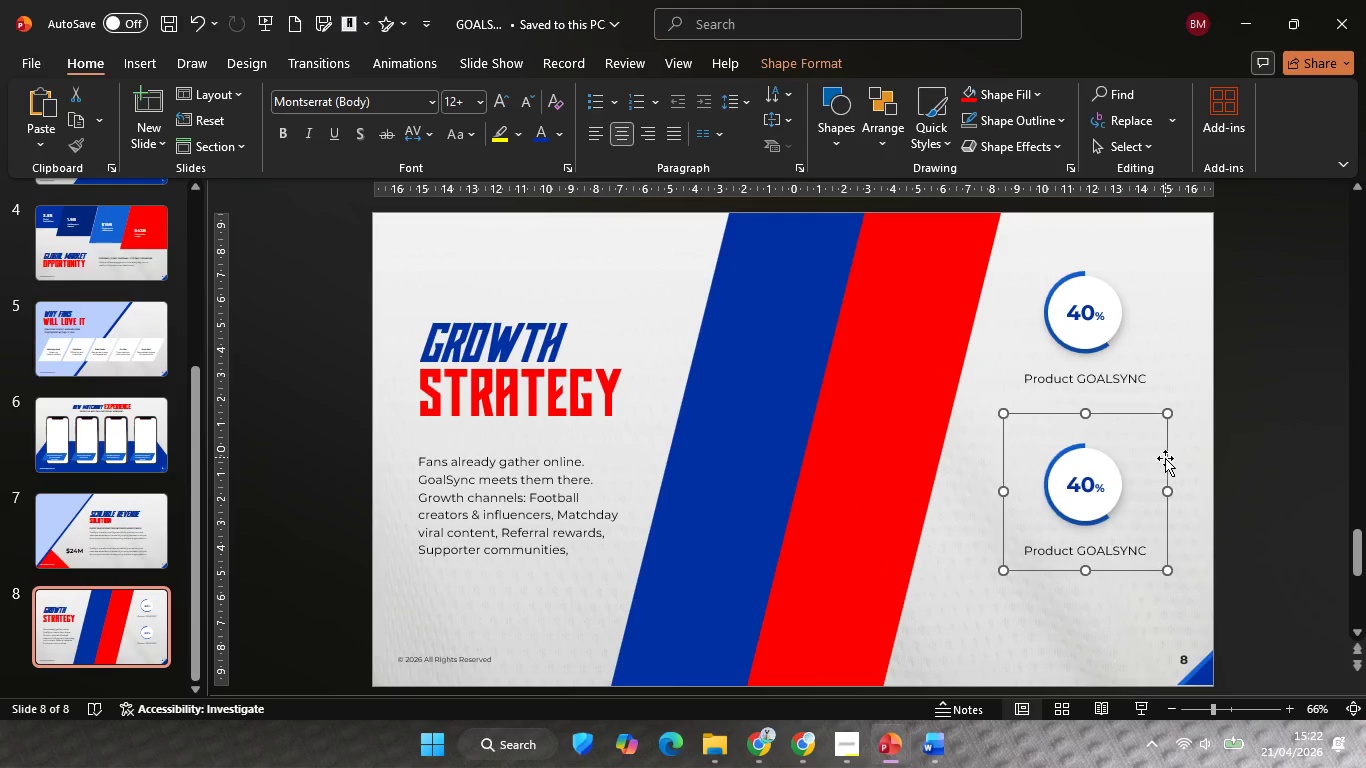 
key(Control+Z)
 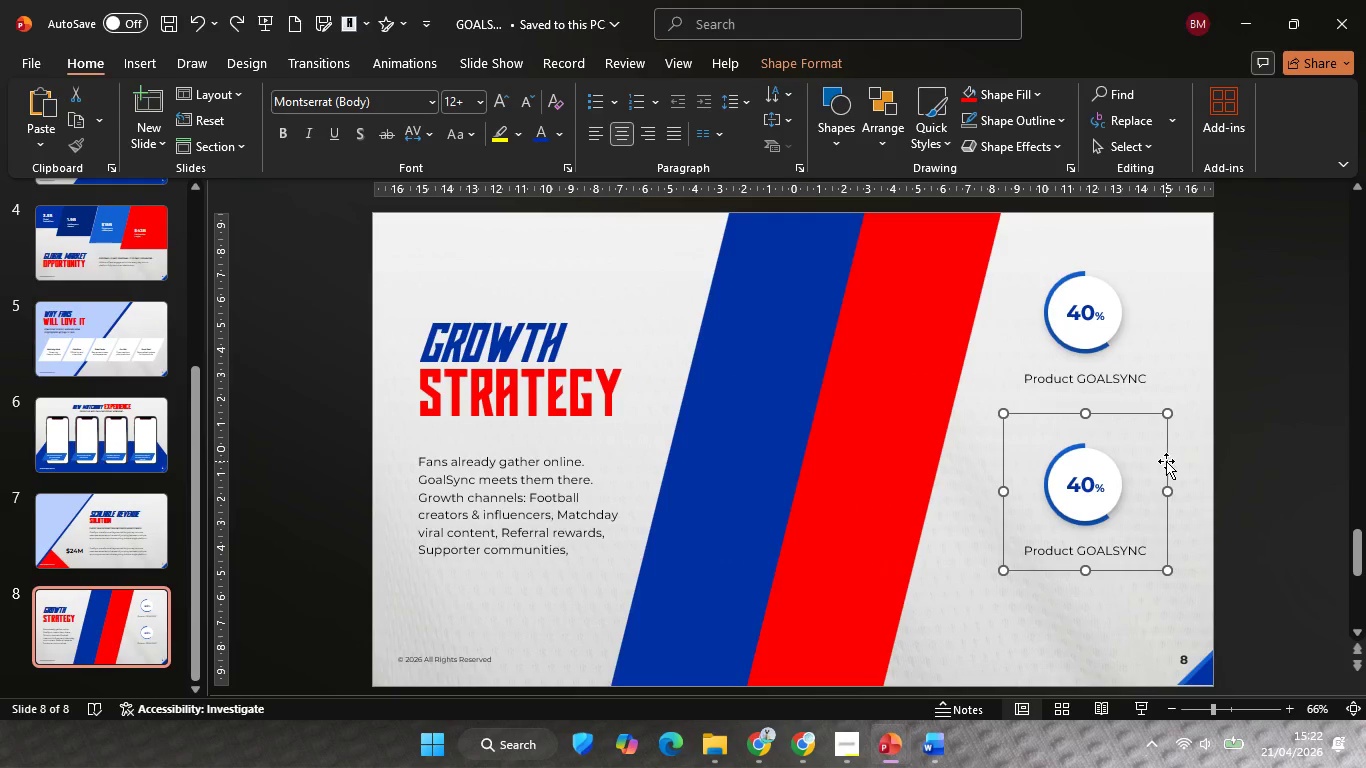 
hold_key(key=ShiftLeft, duration=1.38)
left_click_drag(start_coordinate=[1166, 461], to_coordinate=[1170, 442])
 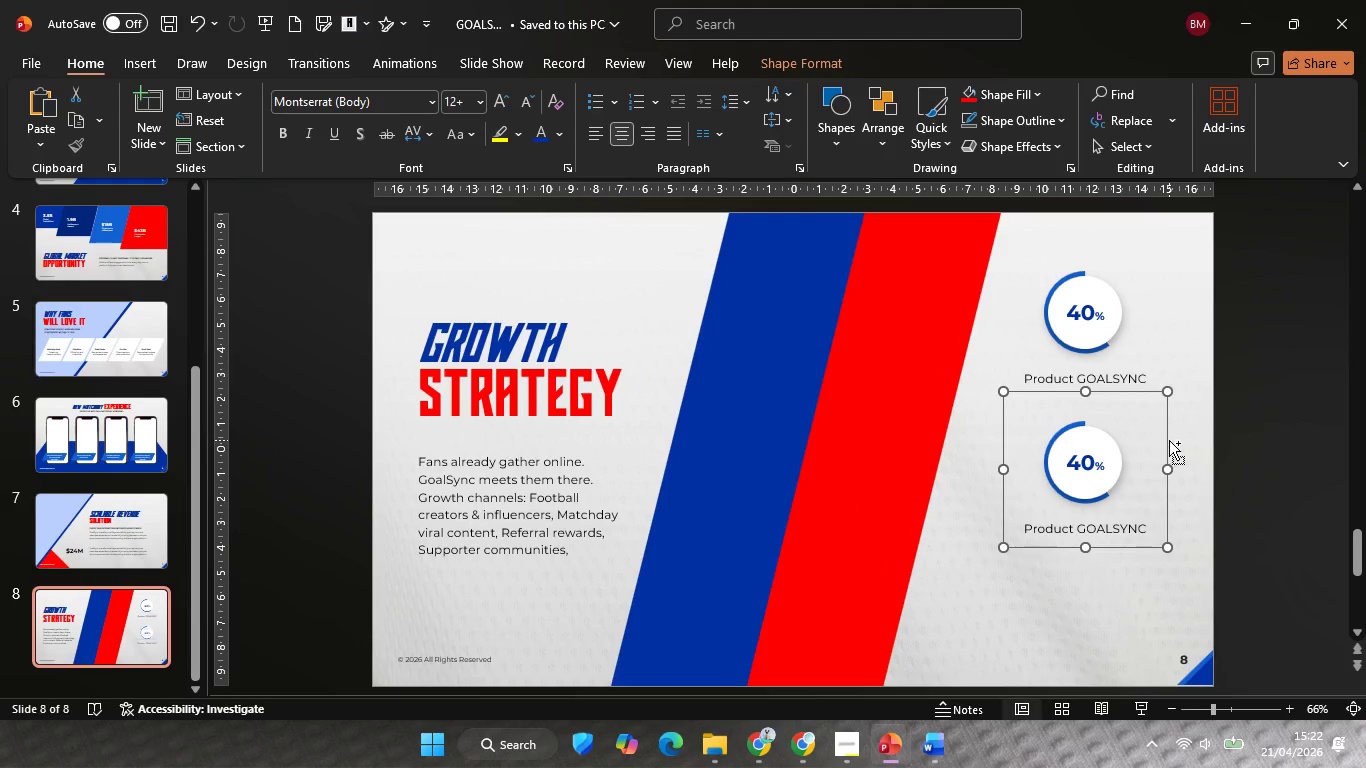 
hold_key(key=ShiftLeft, duration=0.77)
left_click_drag(start_coordinate=[1164, 435], to_coordinate=[1151, 595])
 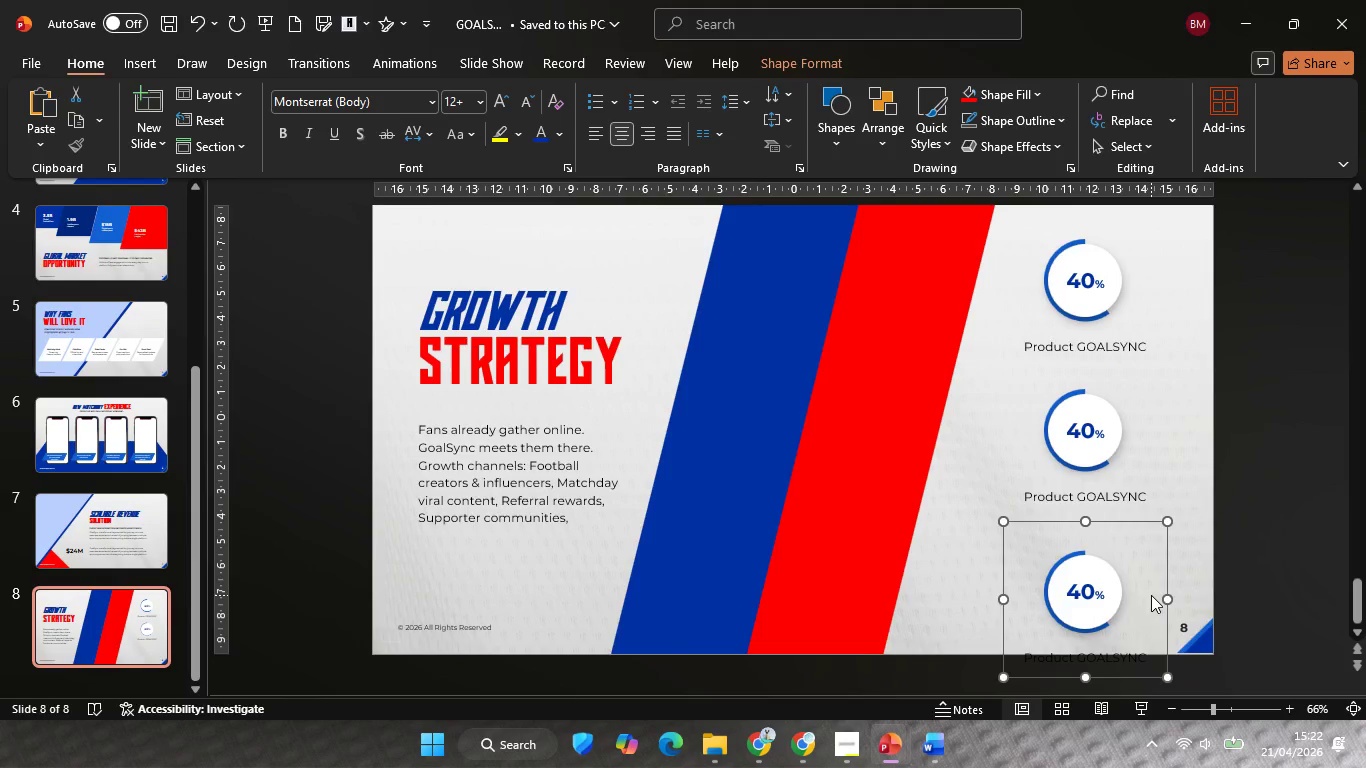 
key(Control+Z)
 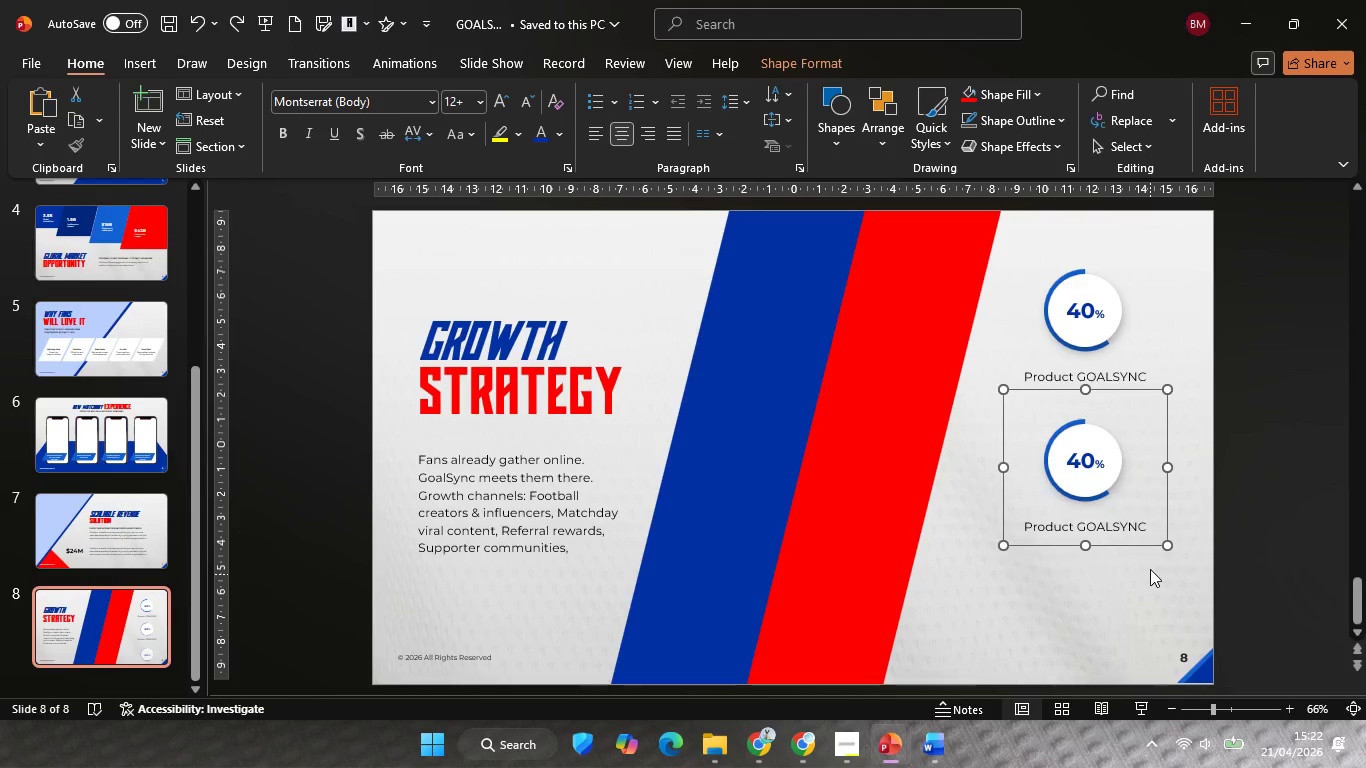 
key(Control+Z)
 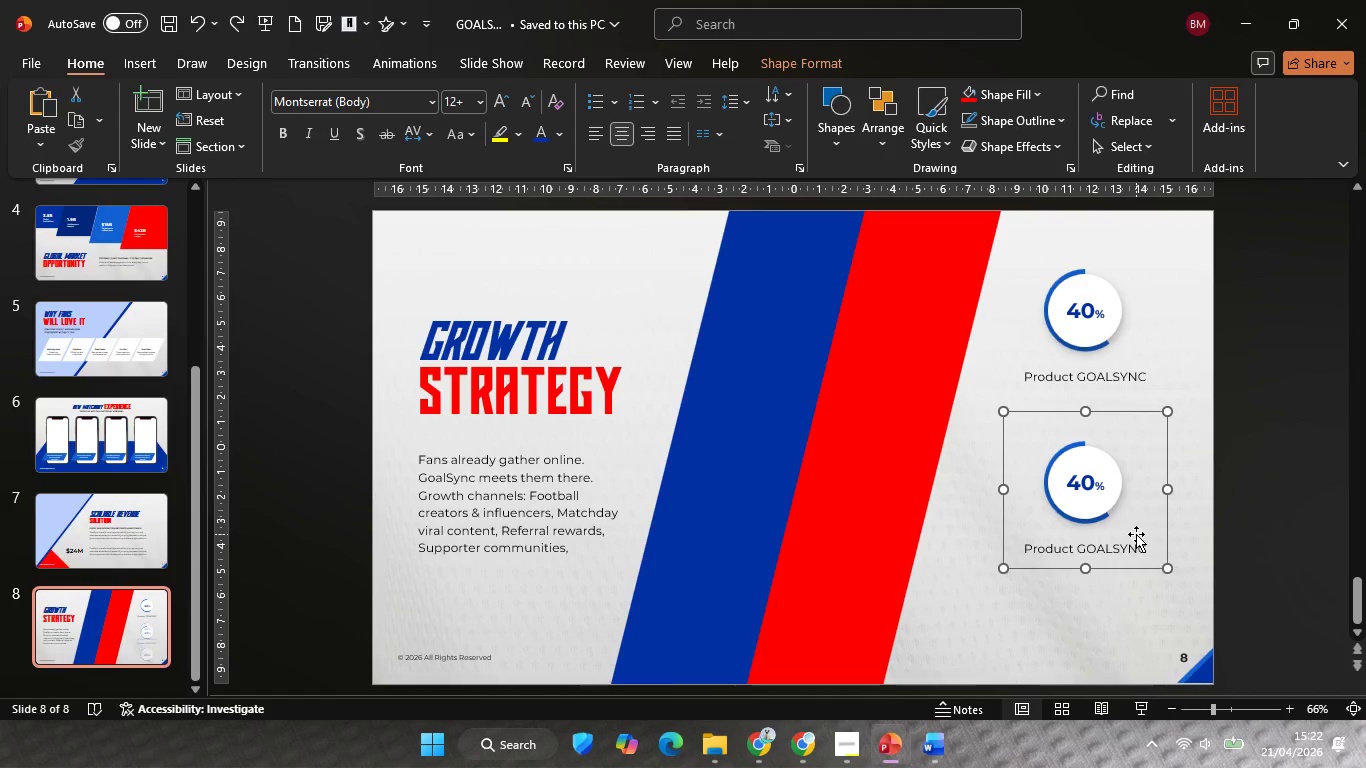 
key(Control+Z)
 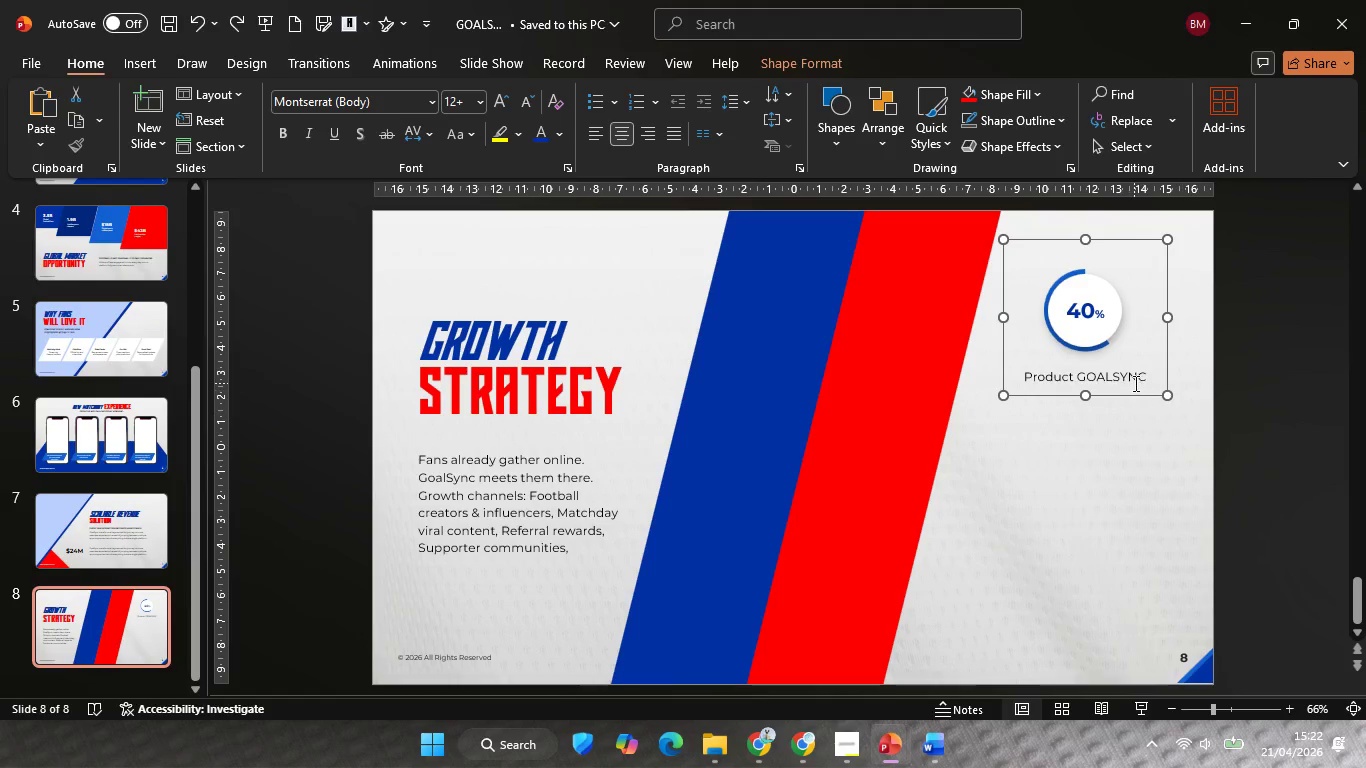 
key(Control+Shift+G)
 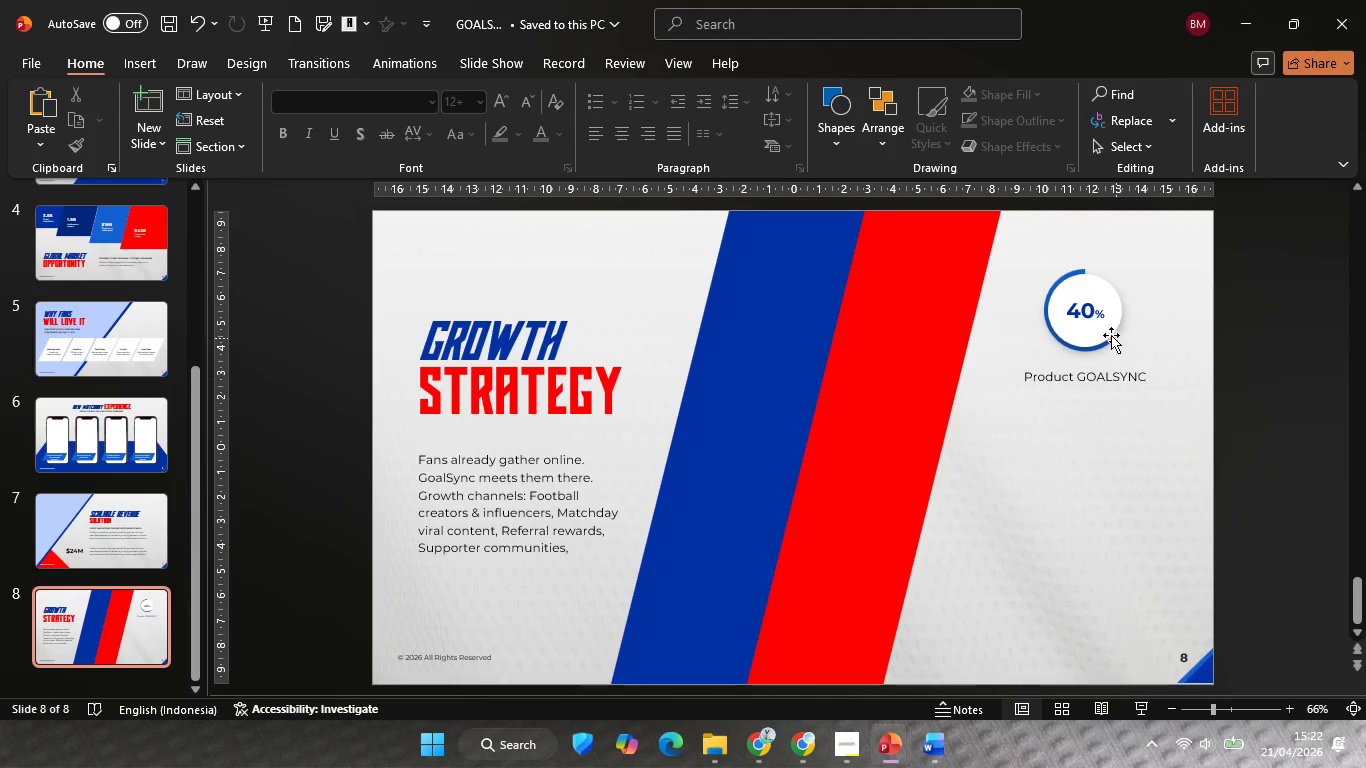 
double_click([1097, 315])
 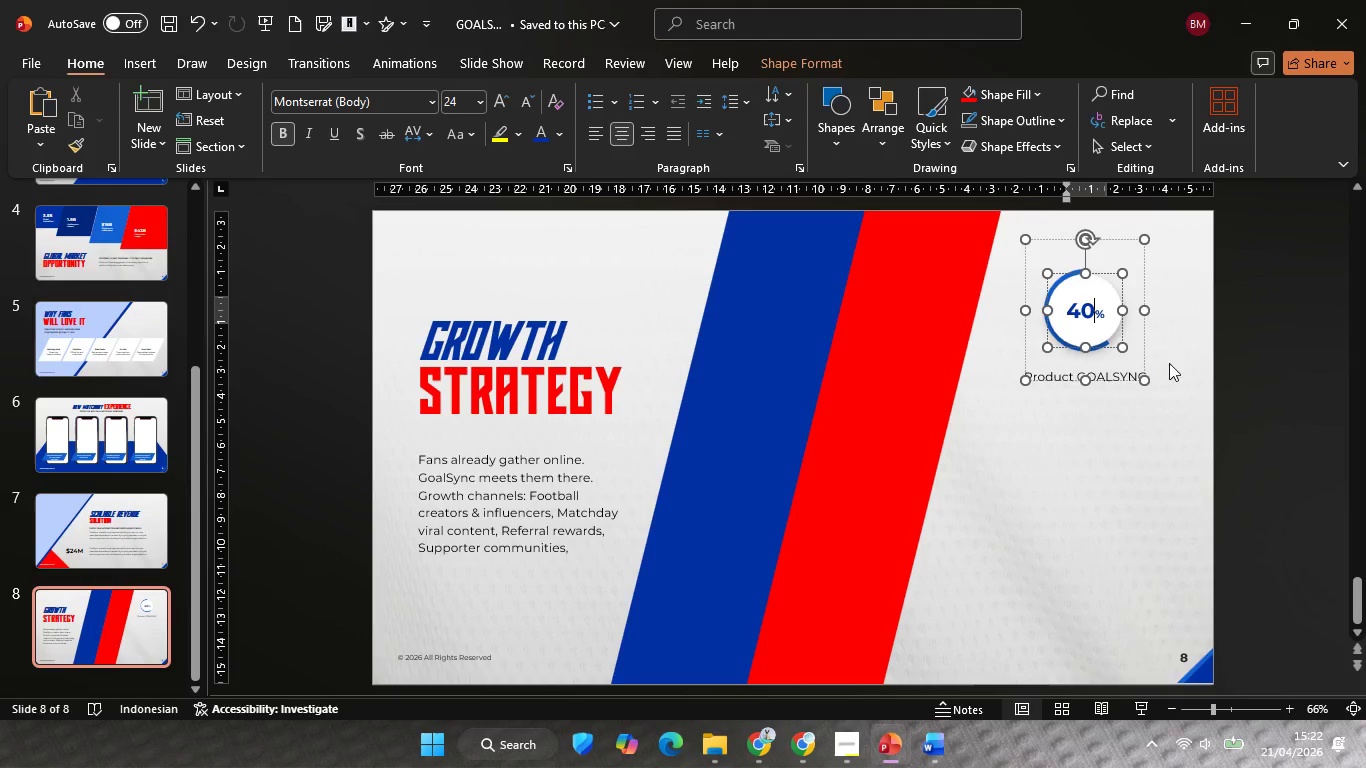 
key(Control+ControlLeft)
 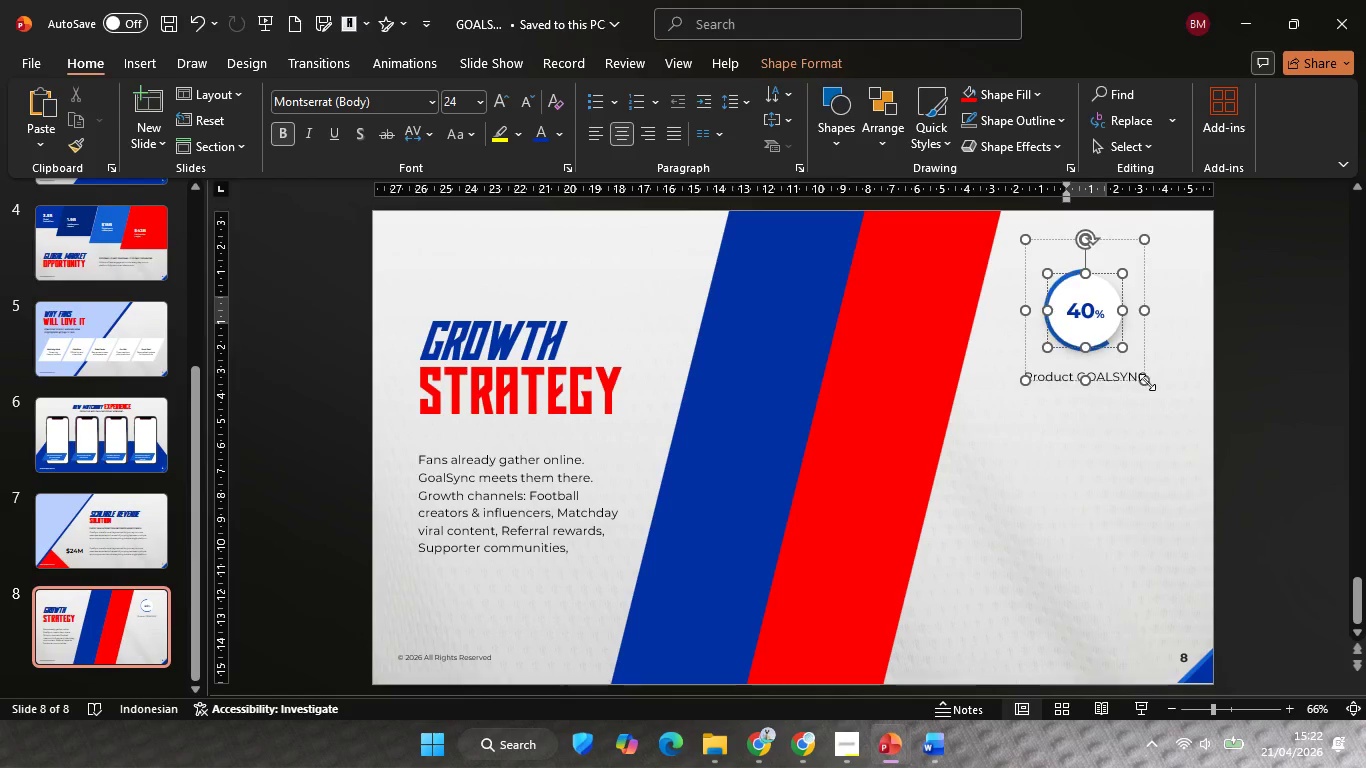 
left_click([1147, 382])
 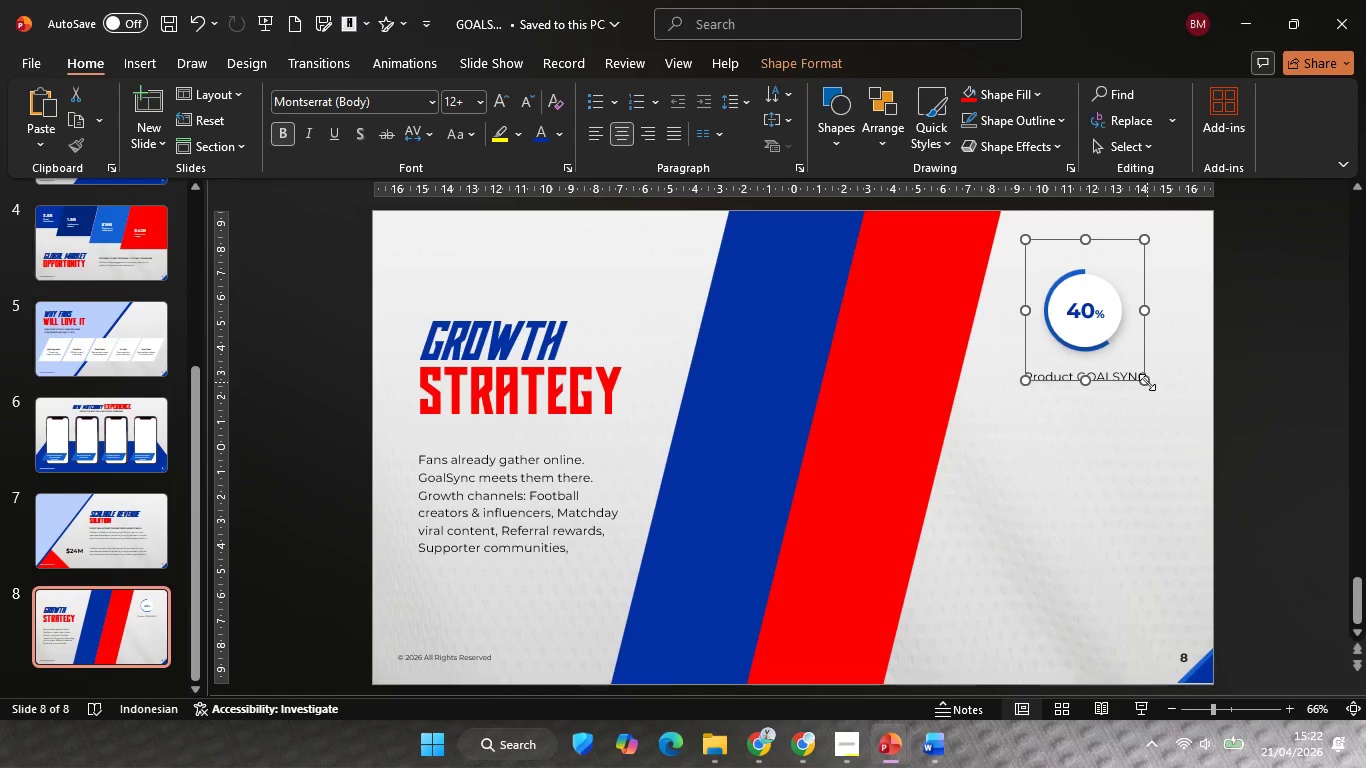 
hold_key(key=ControlLeft, duration=1.05)
hold_key(key=ShiftLeft, duration=0.88)
left_click_drag(start_coordinate=[1147, 382], to_coordinate=[1135, 369])
 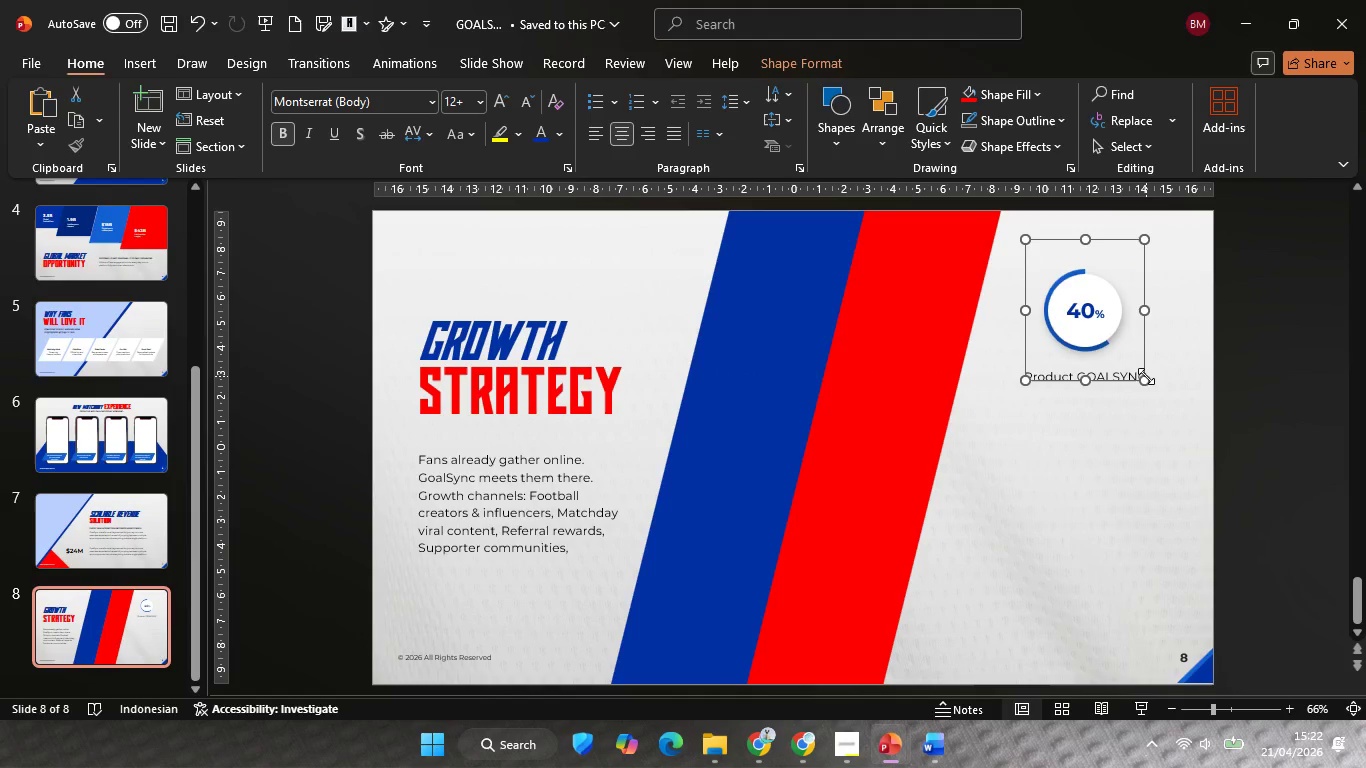 
hold_key(key=ControlLeft, duration=1.08)
hold_key(key=ShiftLeft, duration=0.88)
left_click_drag(start_coordinate=[1147, 379], to_coordinate=[1133, 365])
 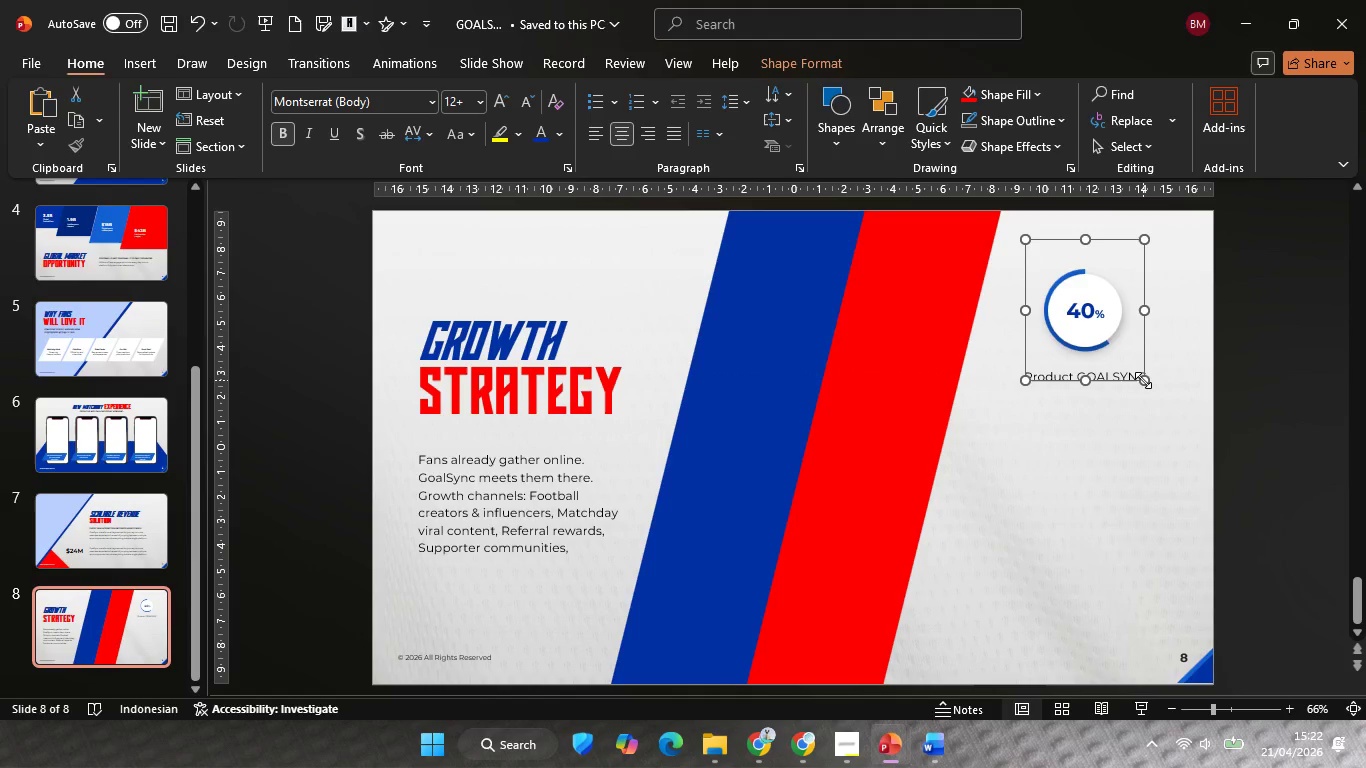 
hold_key(key=ControlLeft, duration=0.62)
scroll: coordinate [1143, 383], scroll_direction: up, amount: 3.0
 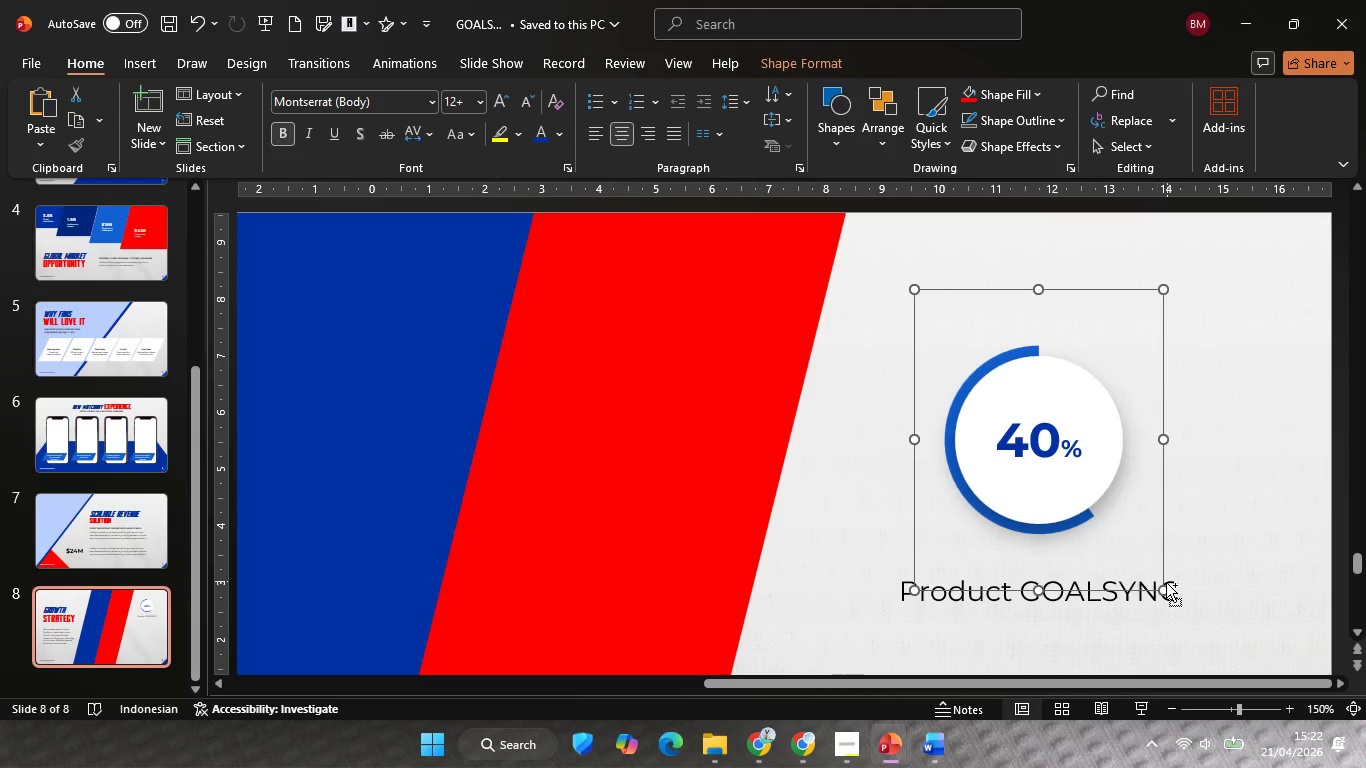 
hold_key(key=ControlLeft, duration=1.34)
hold_key(key=ShiftLeft, duration=1.28)
left_click_drag(start_coordinate=[1164, 591], to_coordinate=[1140, 563])
 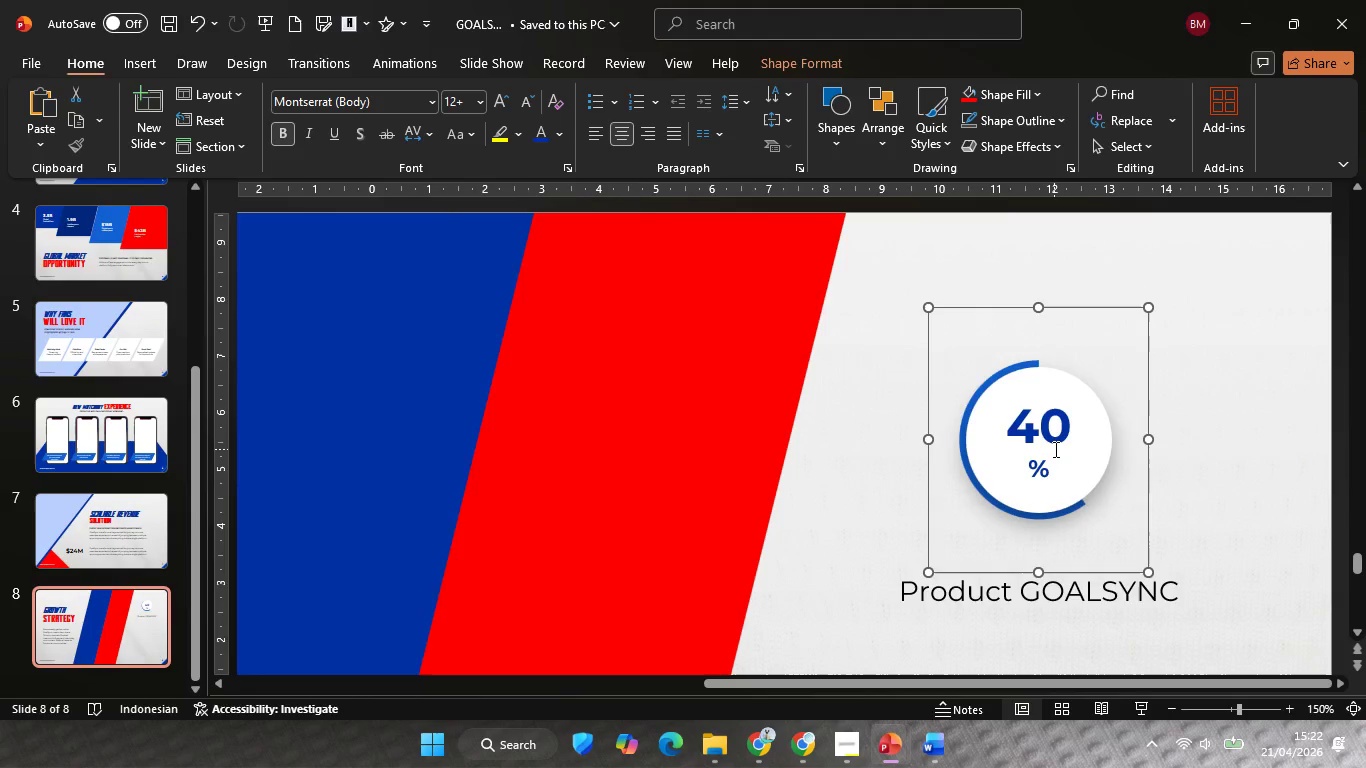 
left_click([1054, 449])
 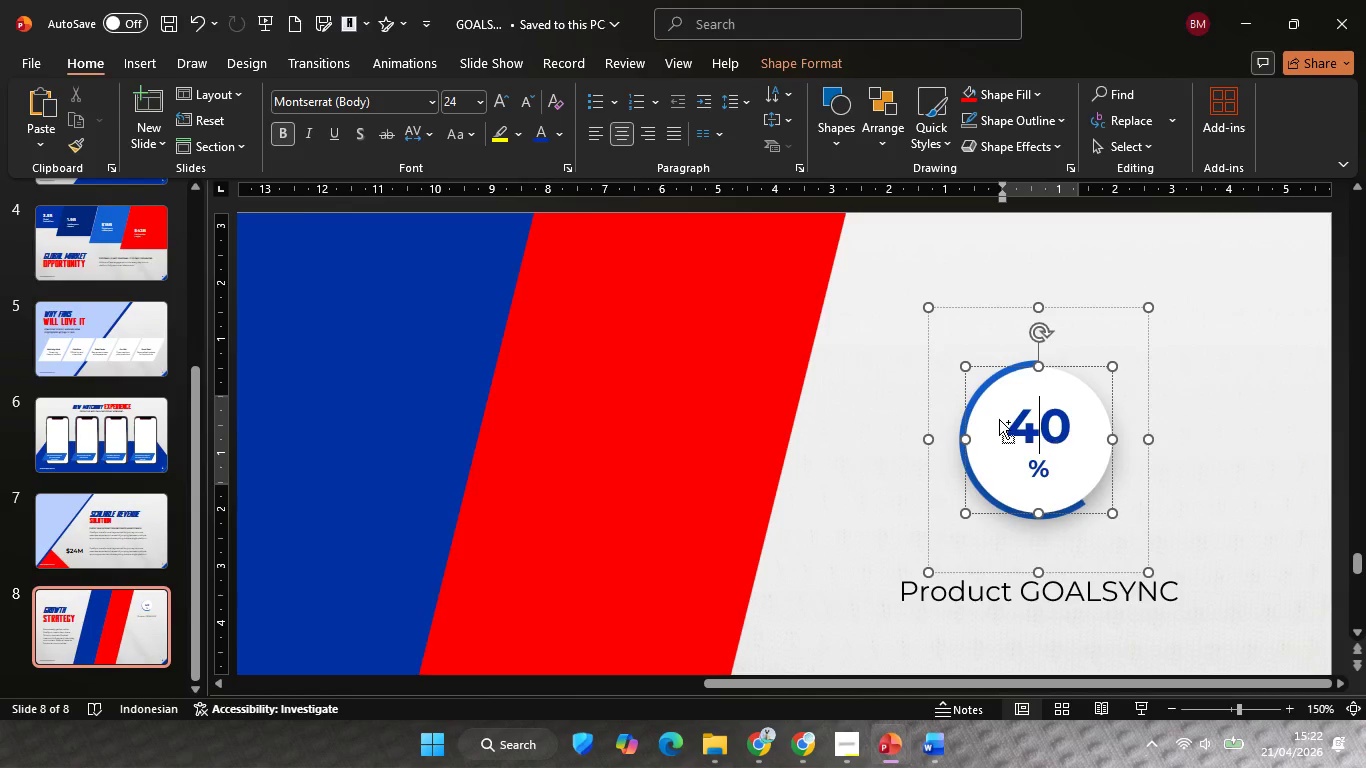 
key(Control+A)
 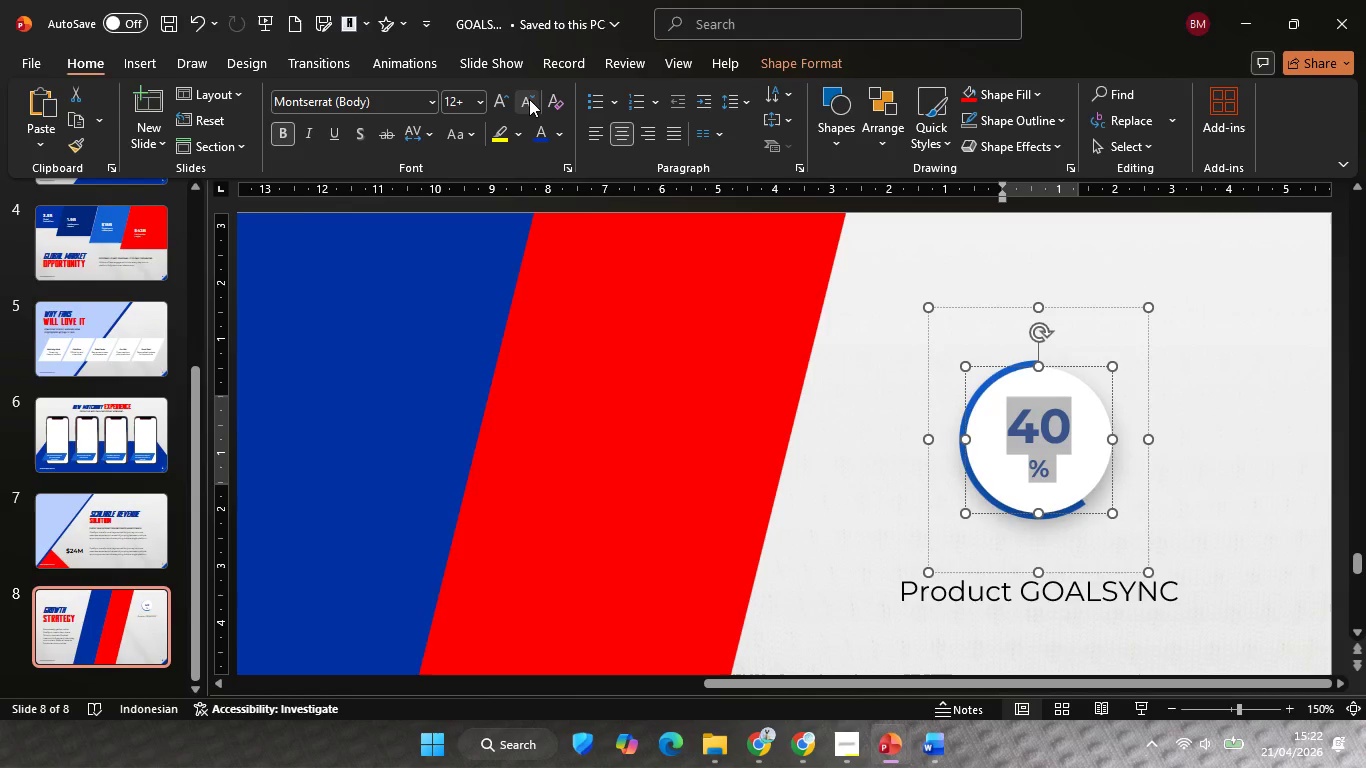 
left_click([529, 99])
 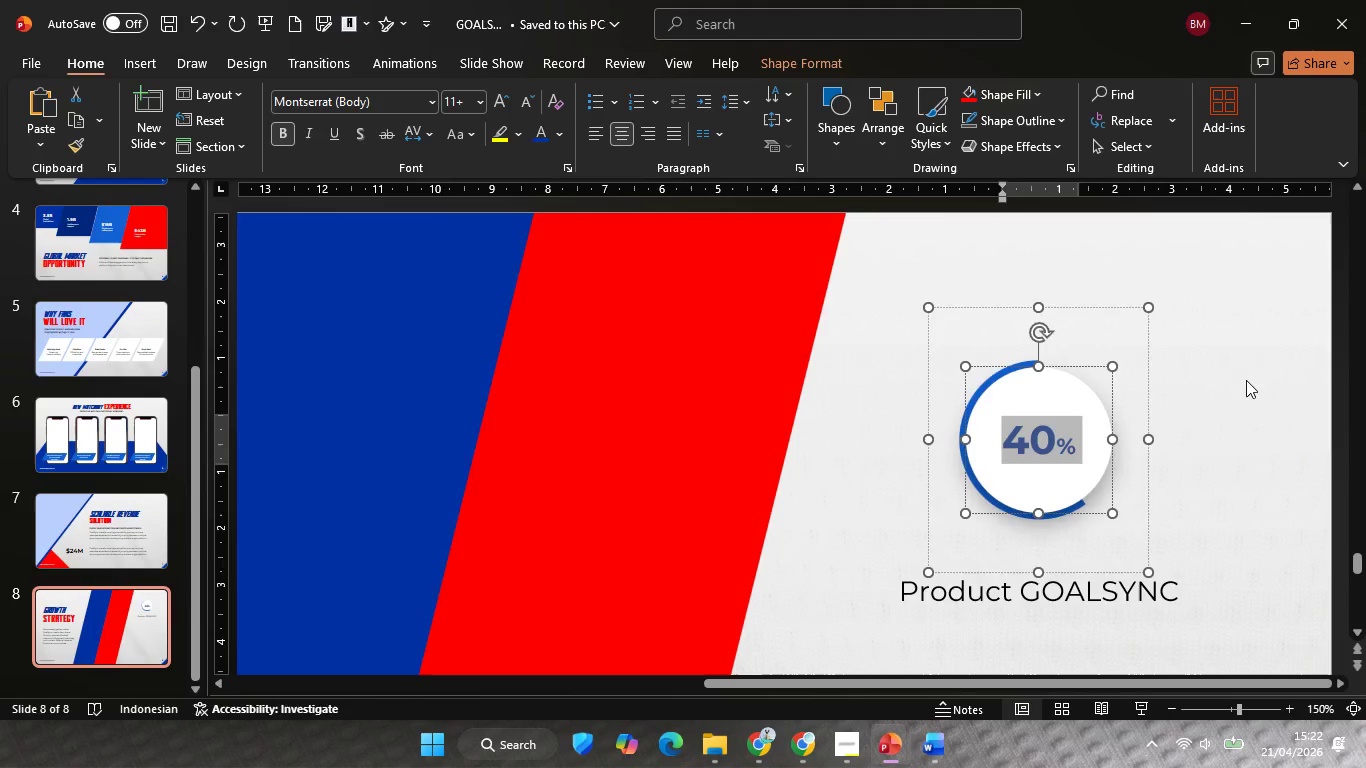 
left_click([1246, 380])
 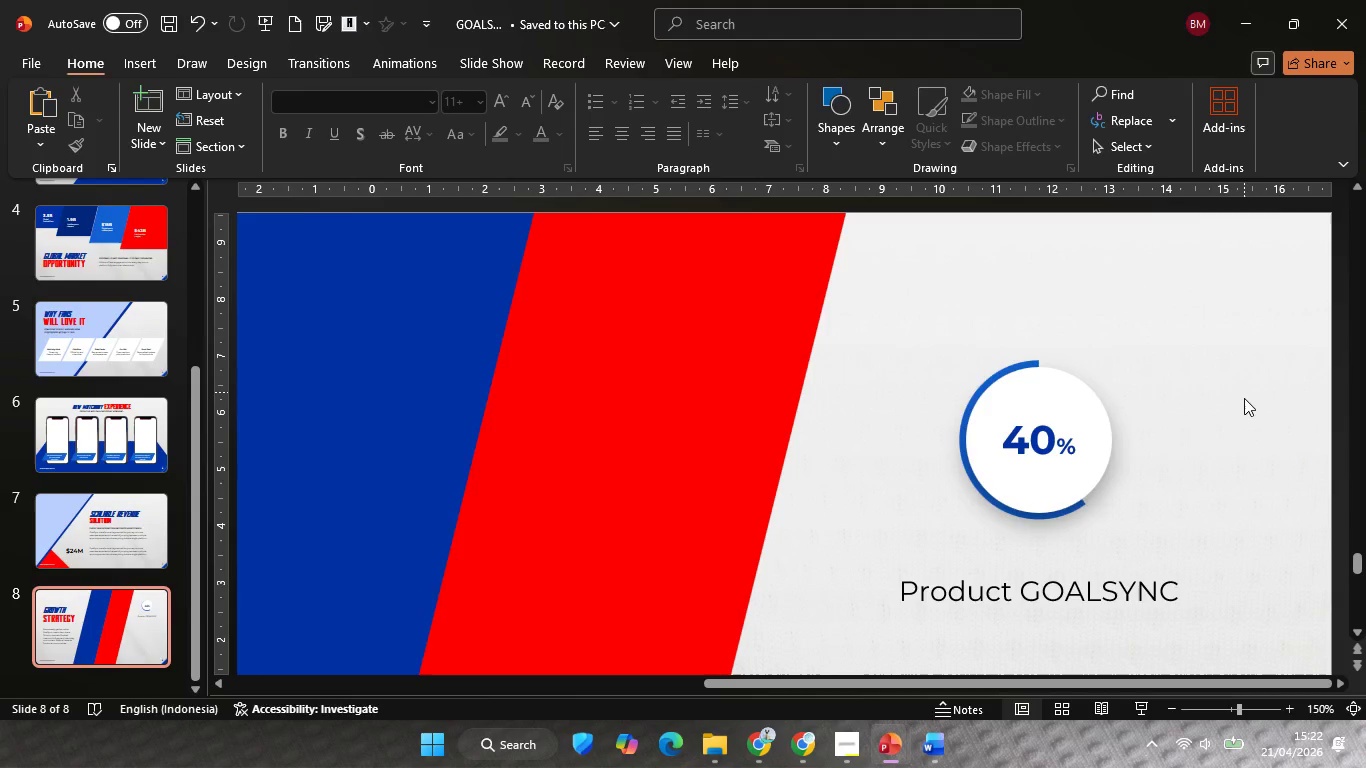 
hold_key(key=ControlLeft, duration=0.47)
scroll: coordinate [1217, 463], scroll_direction: down, amount: 2.0
 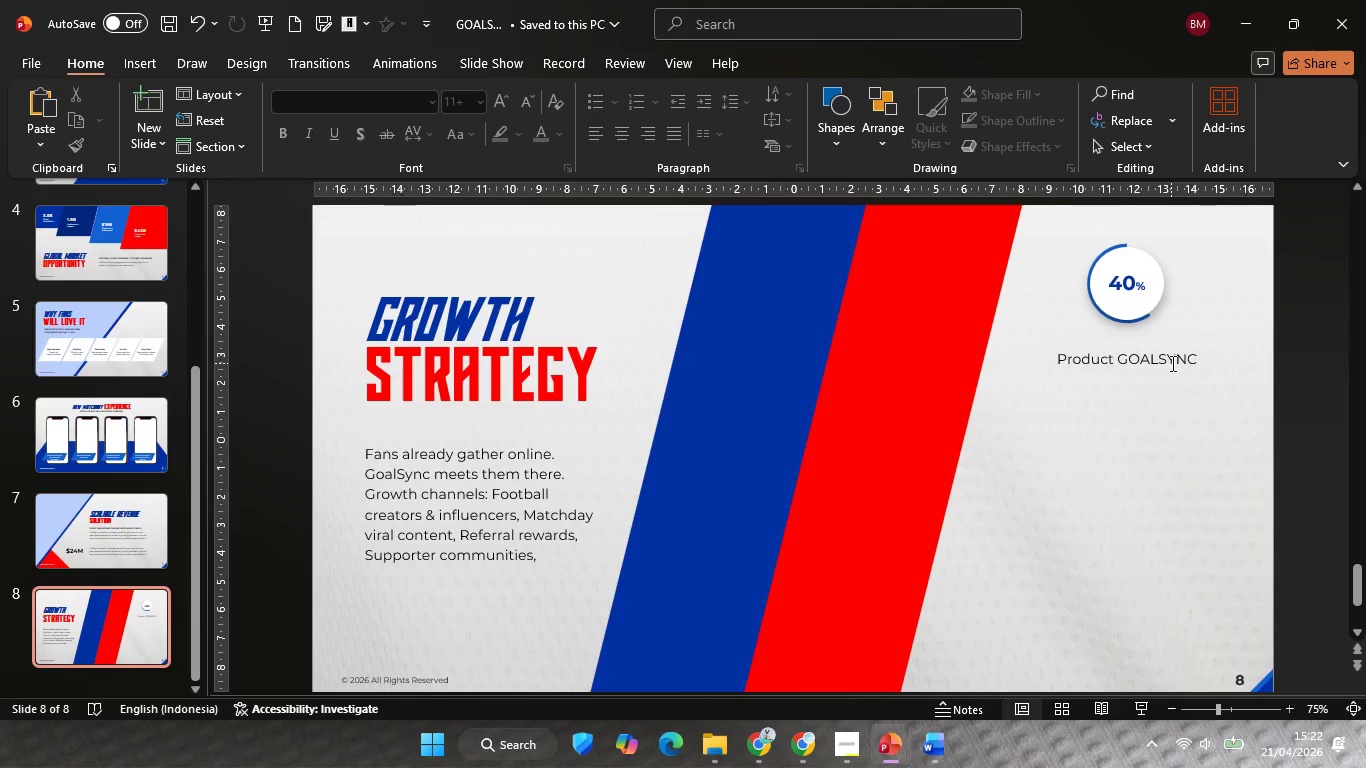 
left_click([1171, 363])
 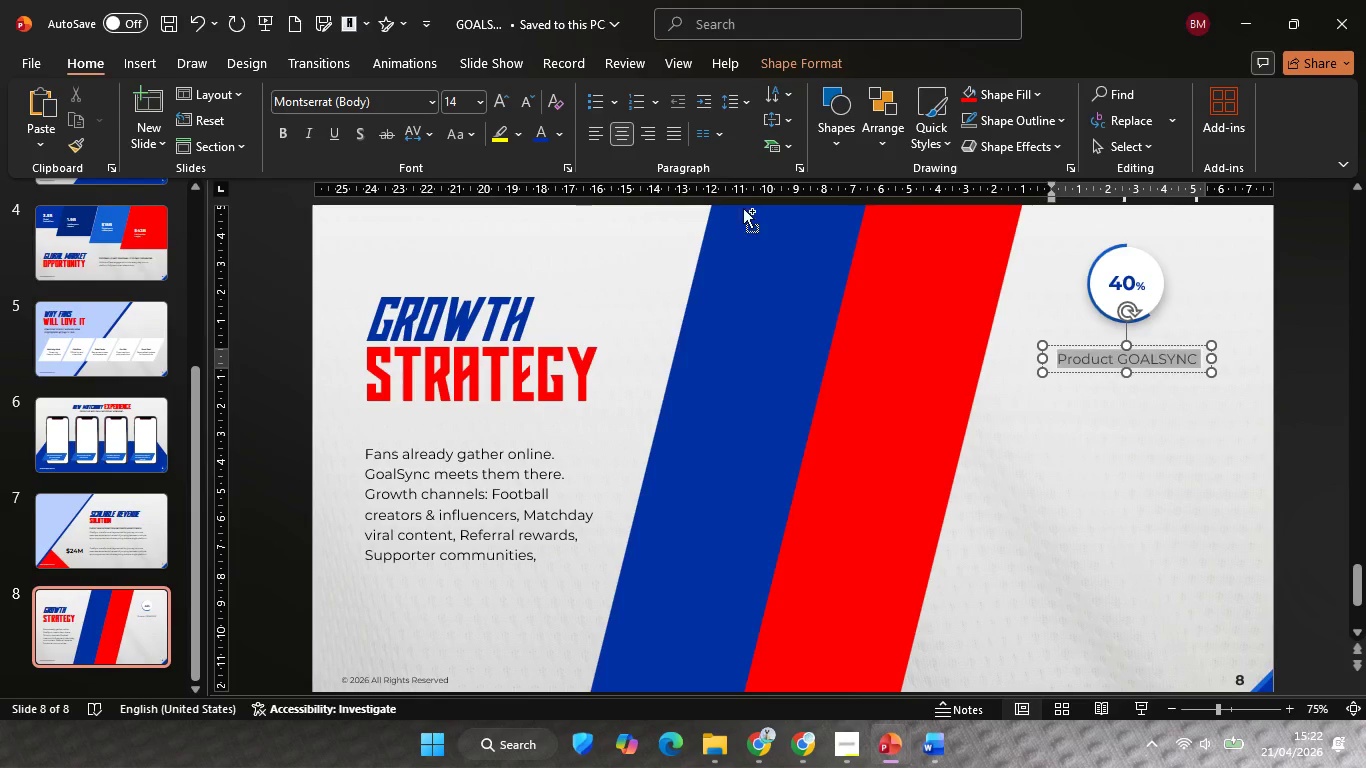 
key(Control+ControlLeft)
 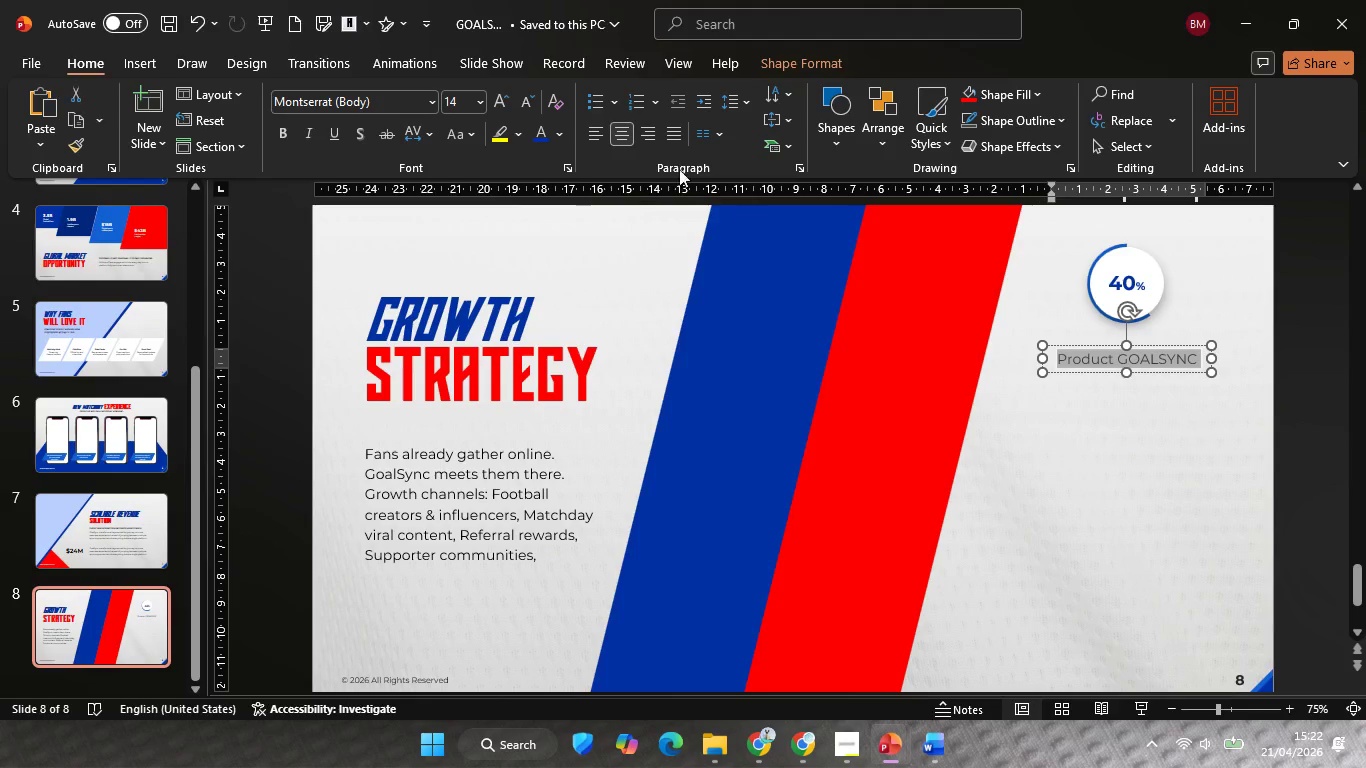 
key(Control+A)
 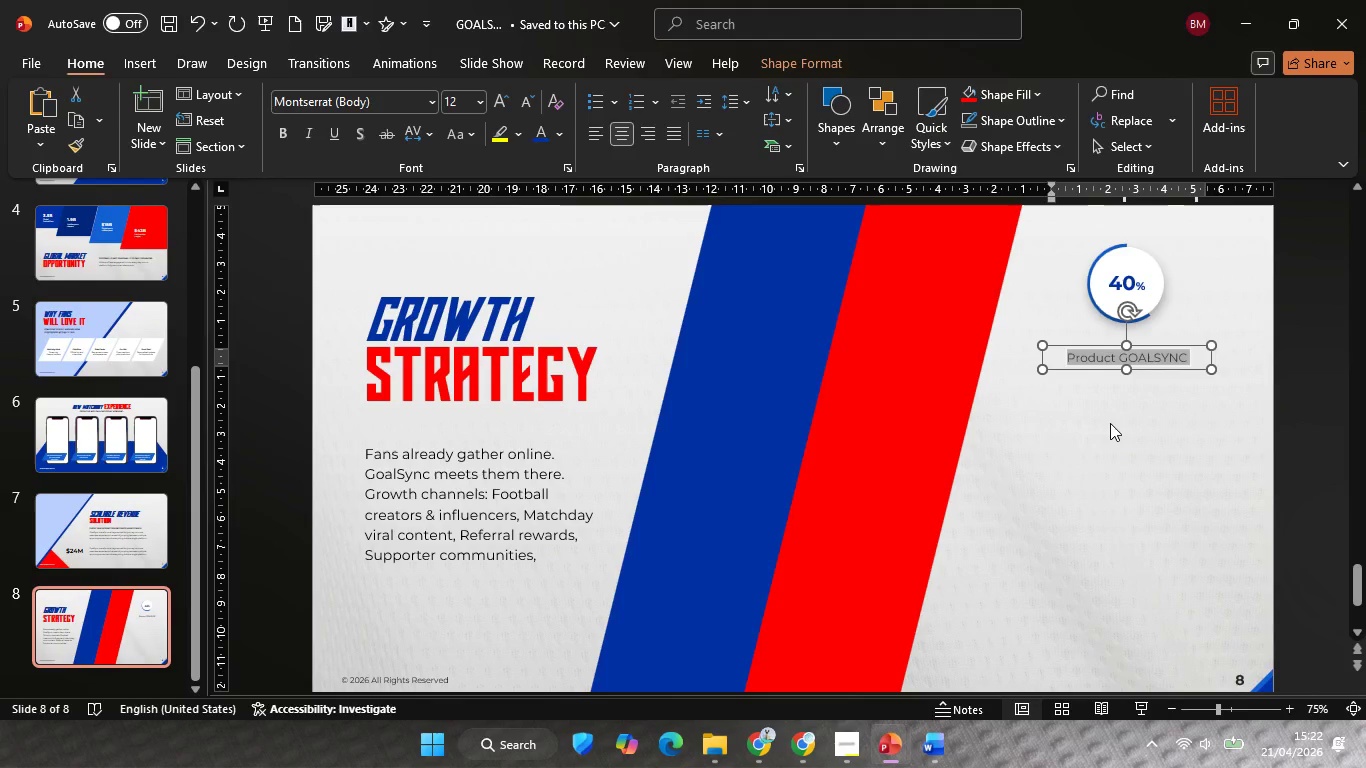 
double_click([1149, 376])
 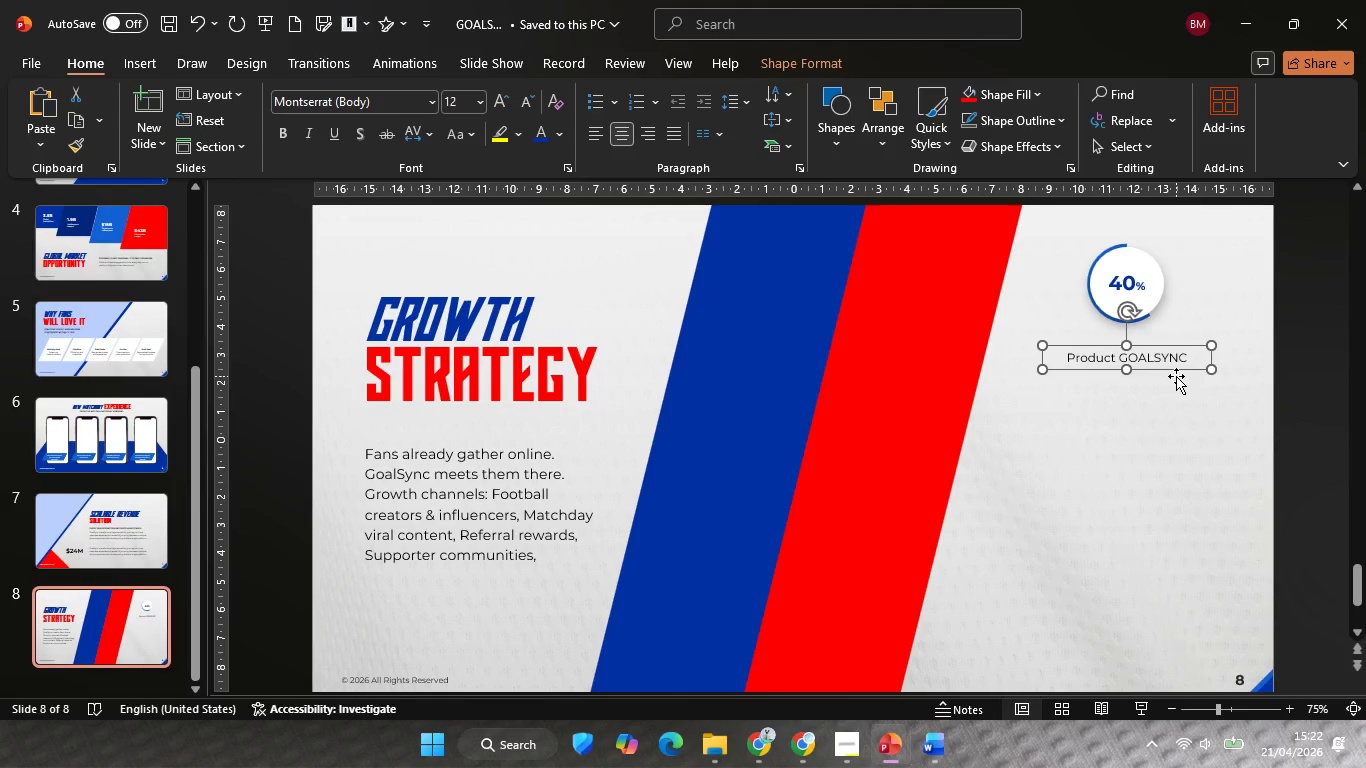 
hold_key(key=ShiftLeft, duration=1.09)
left_click_drag(start_coordinate=[1176, 367], to_coordinate=[1173, 357])
 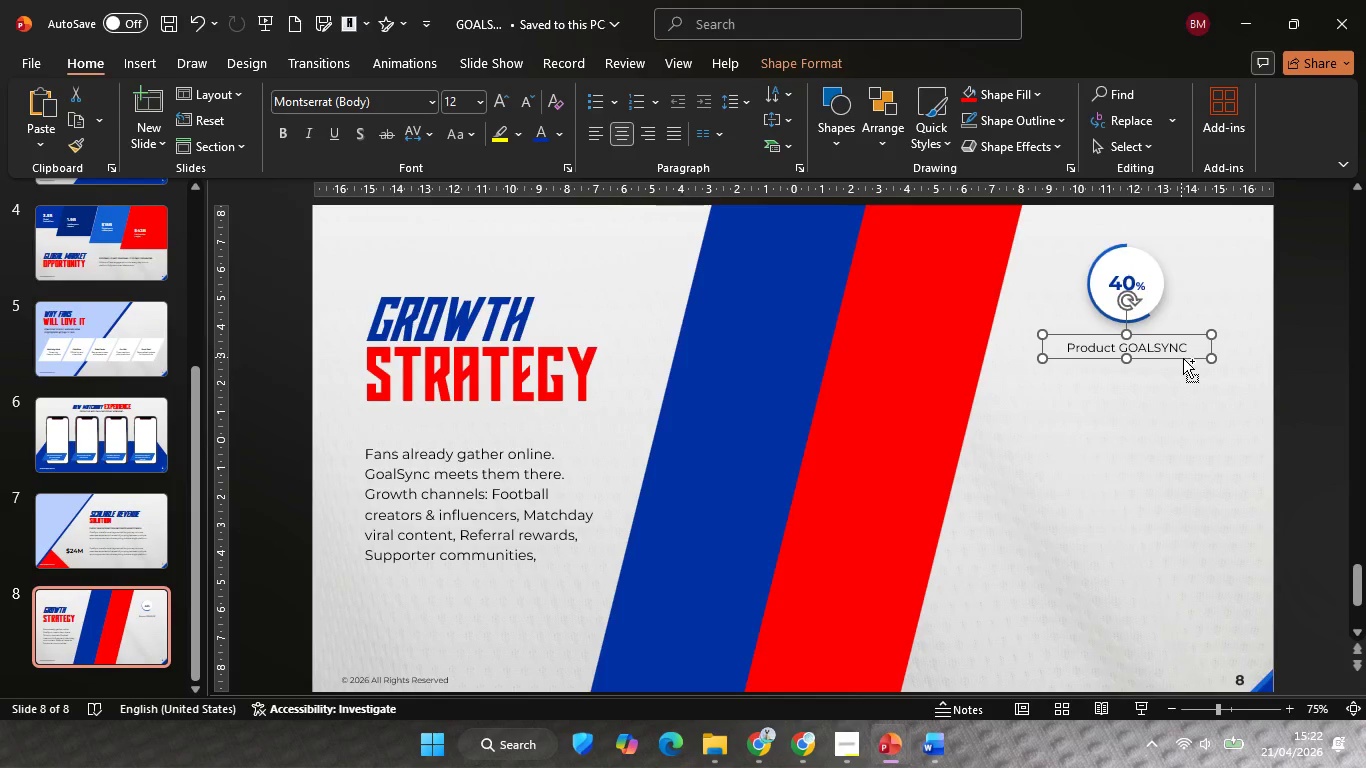 
key(Control+ControlLeft)
 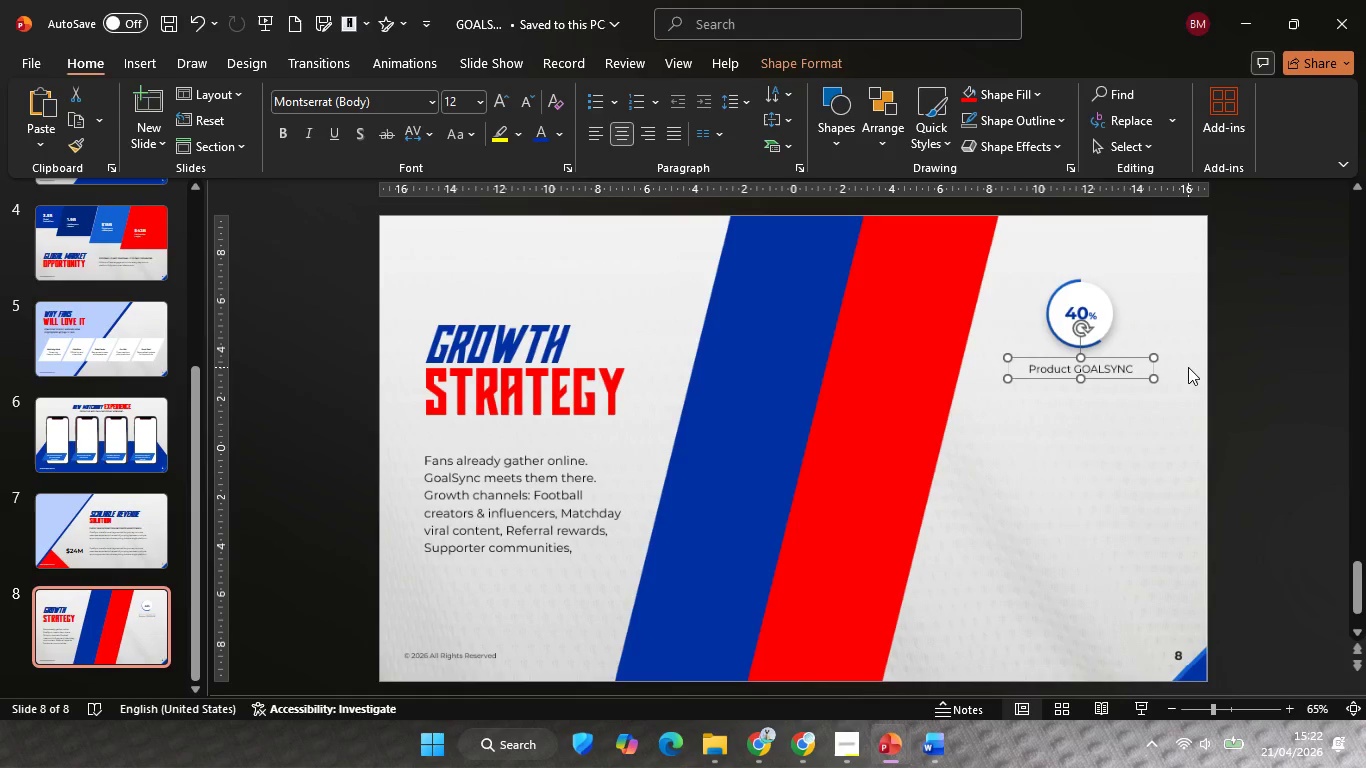 
left_click([1174, 260])
 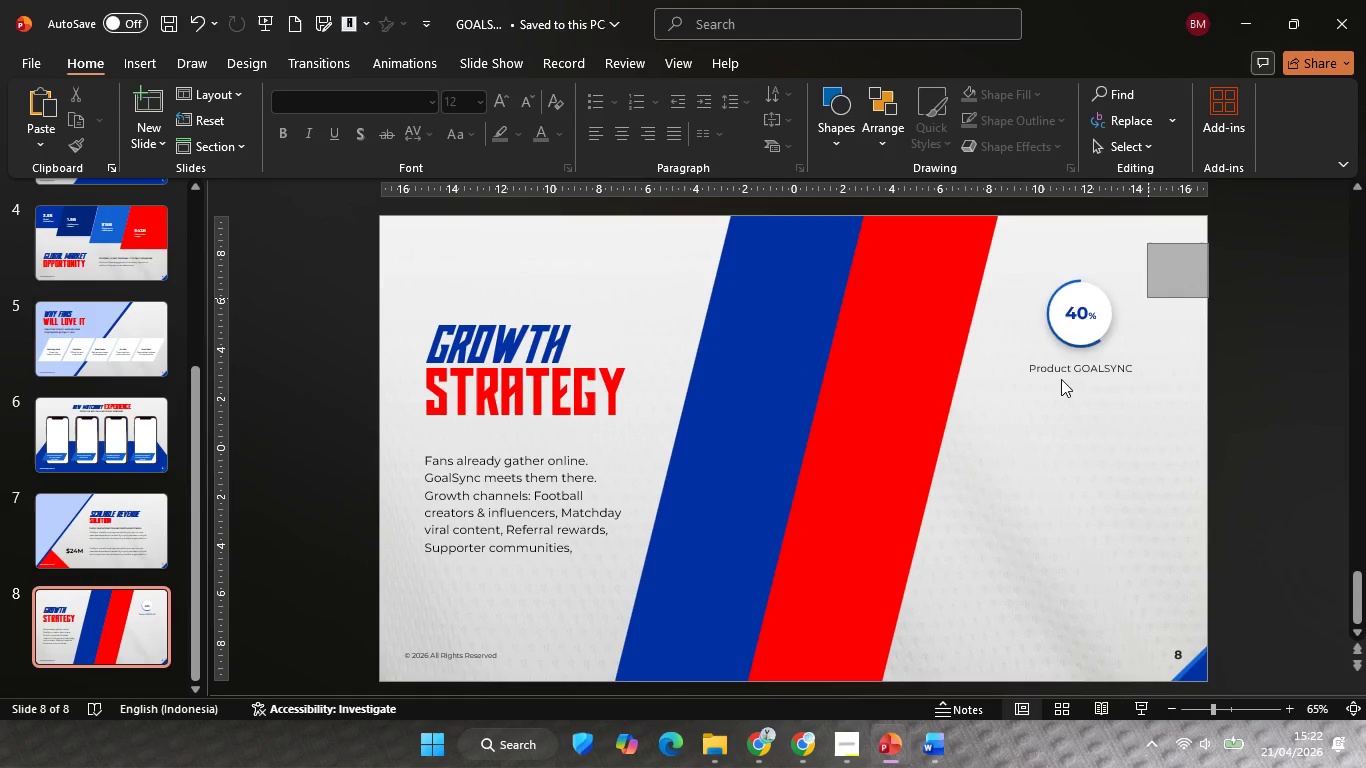 
scroll: coordinate [1188, 367], scroll_direction: down, amount: 2.0
 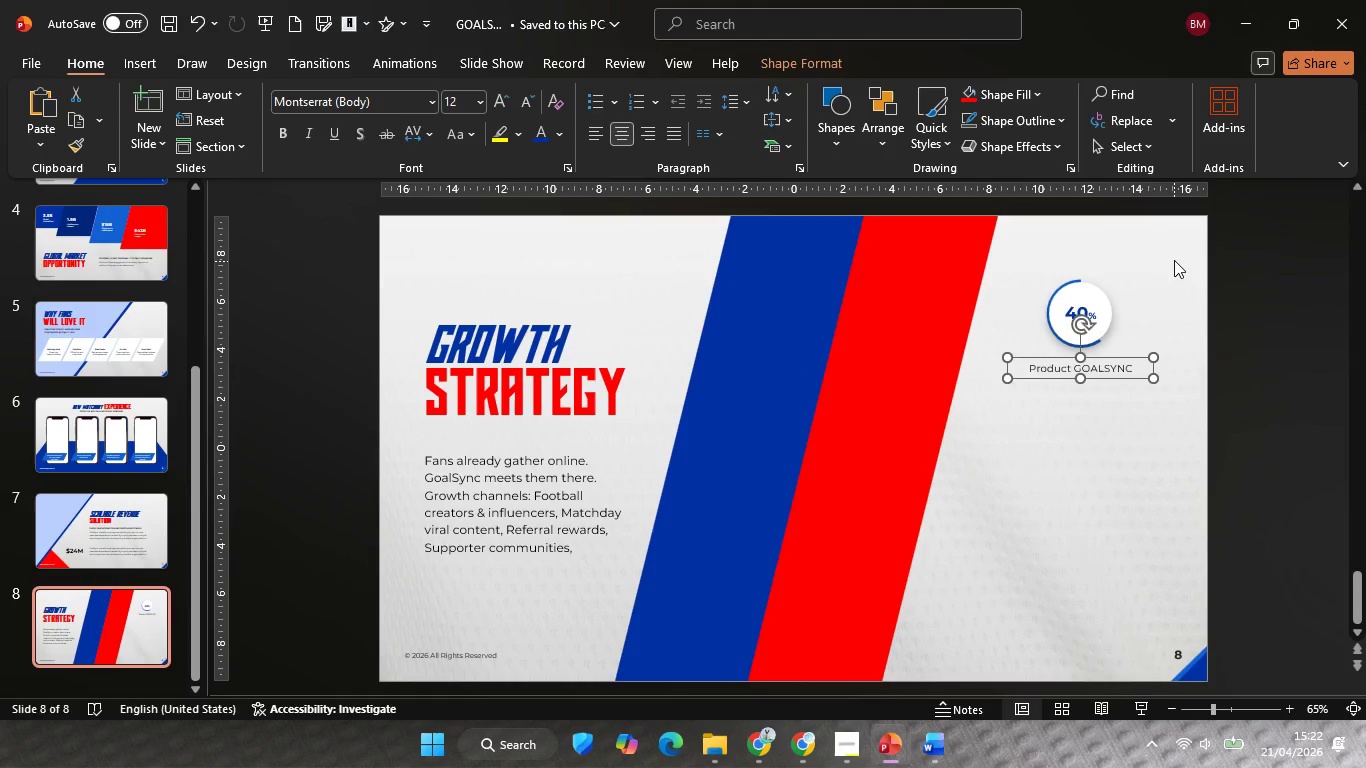 
left_click_drag(start_coordinate=[1209, 244], to_coordinate=[917, 472])
 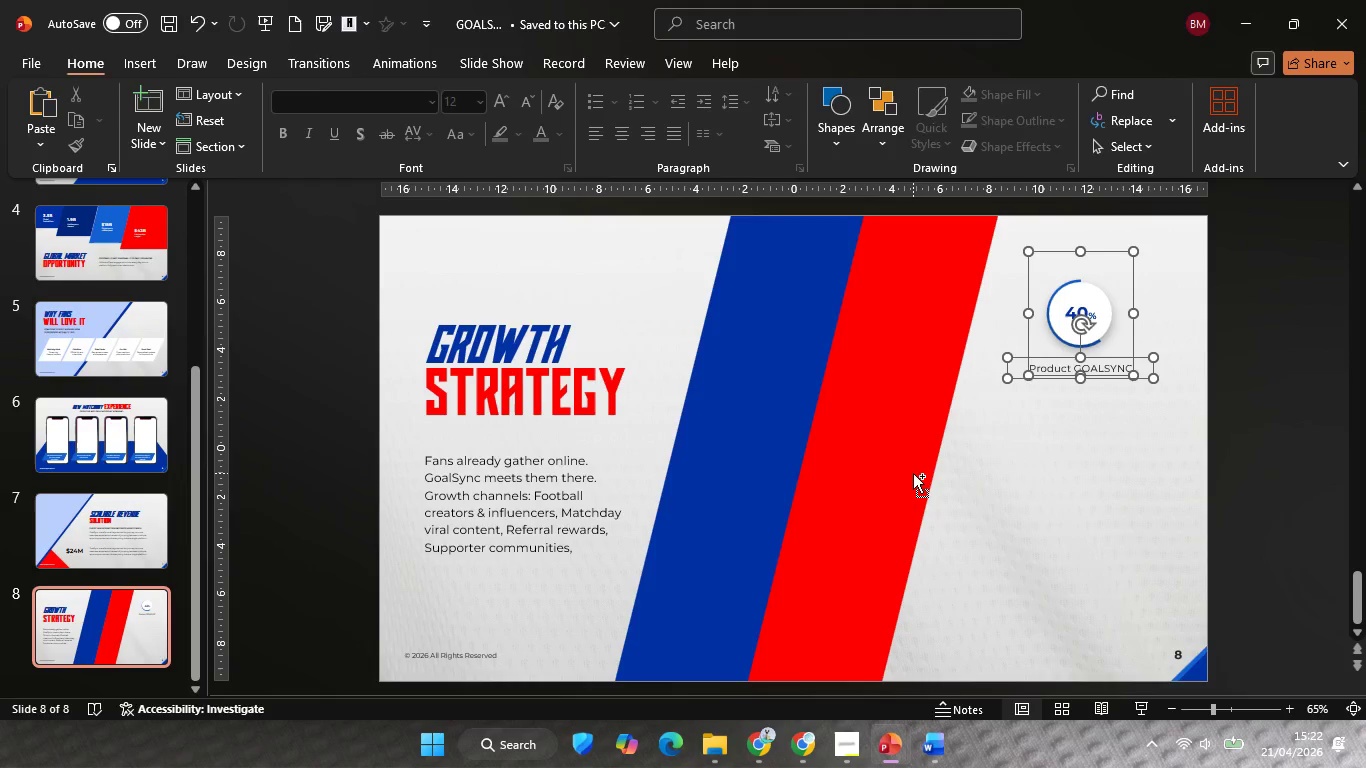 
key(Control+G)
 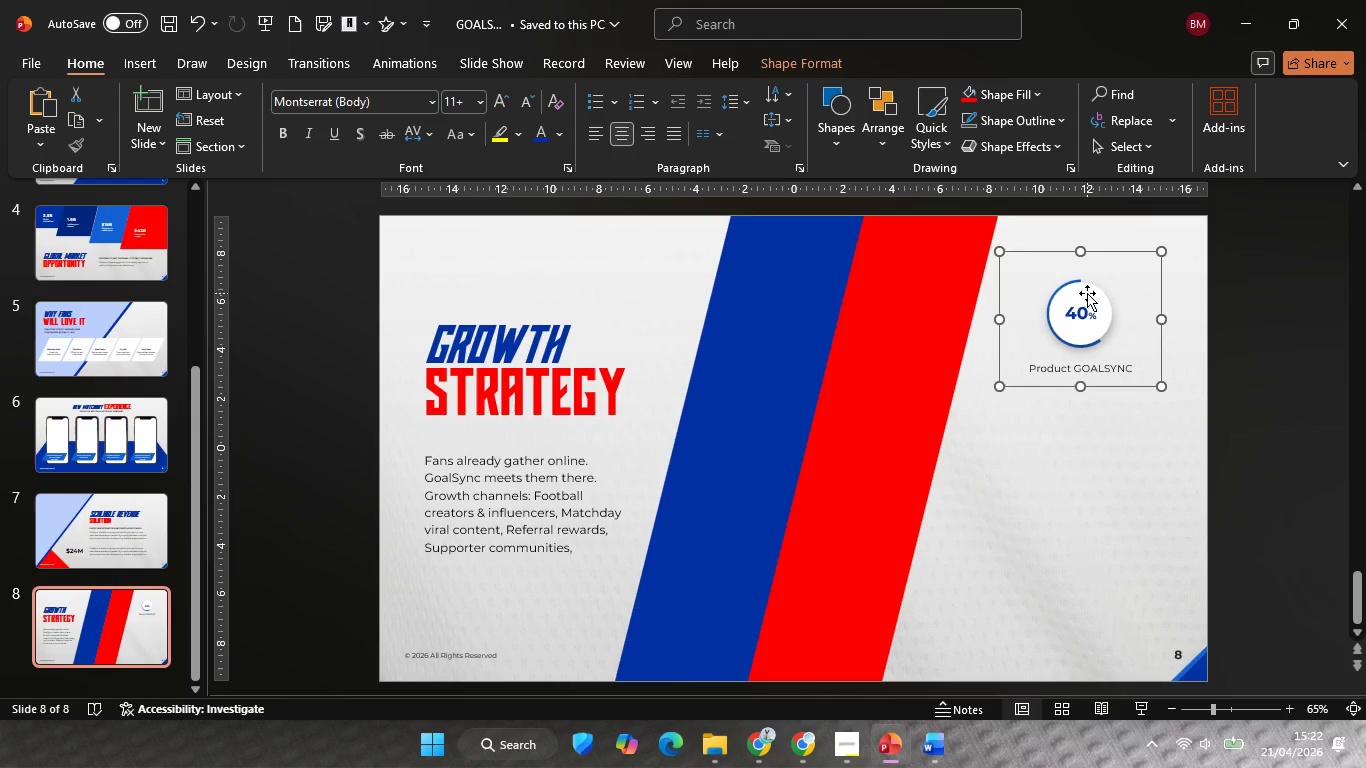 
left_click([1087, 292])
 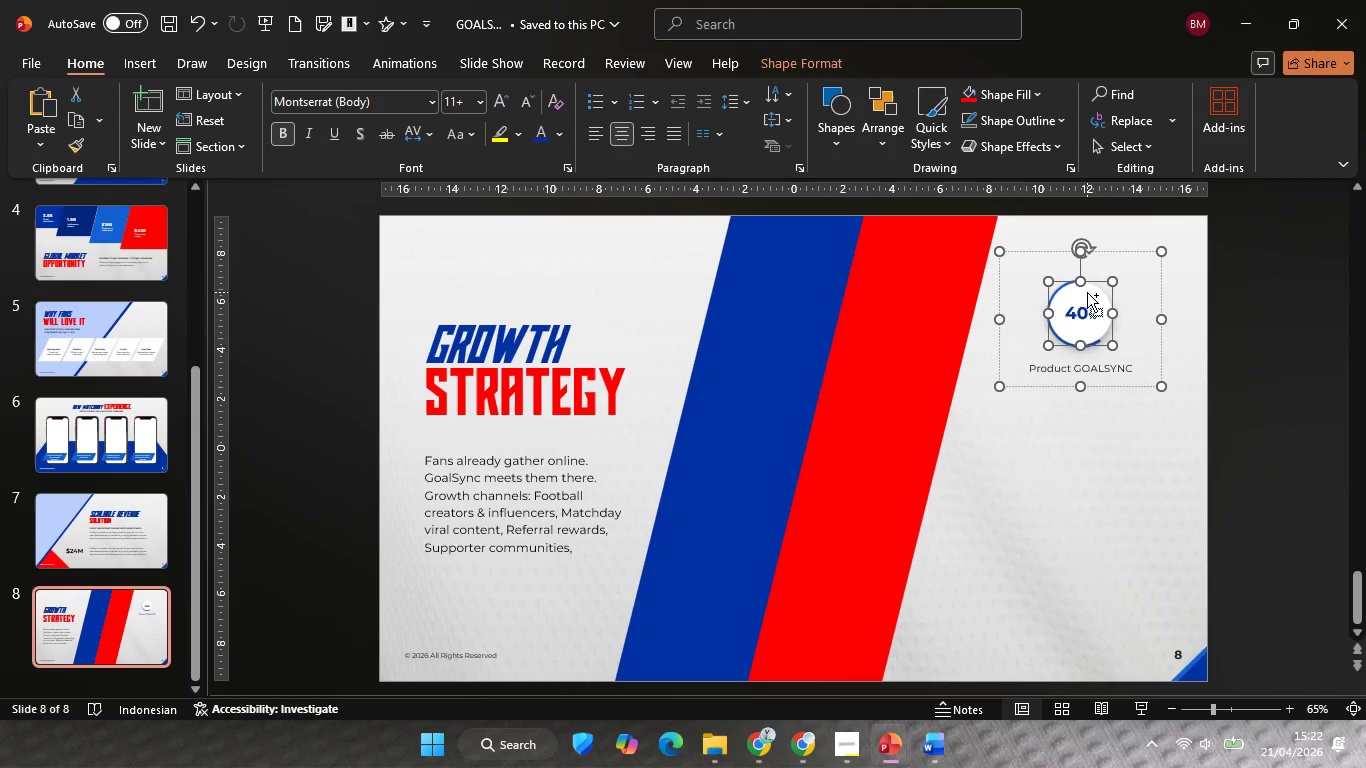 
hold_key(key=ControlLeft, duration=0.75)
scroll: coordinate [1088, 293], scroll_direction: up, amount: 5.0
 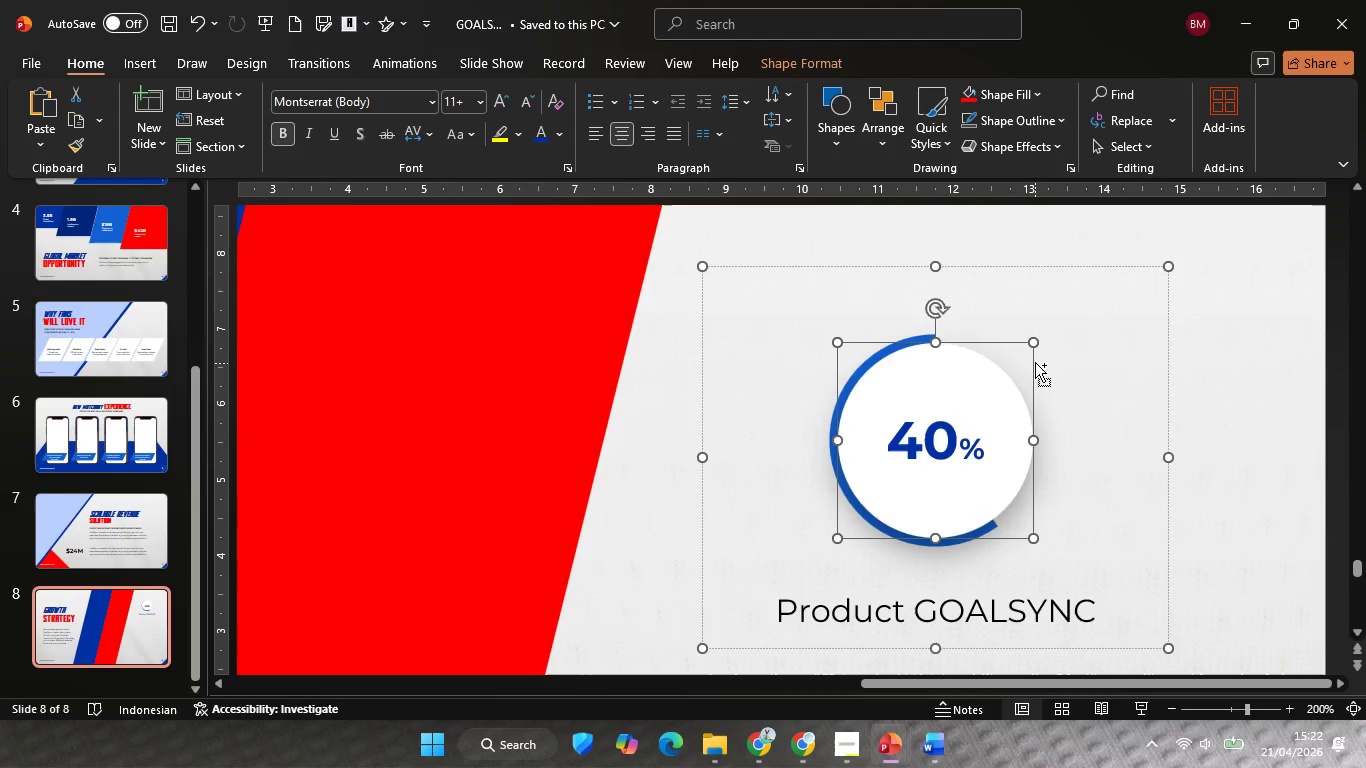 
hold_key(key=ControlLeft, duration=1.41)
hold_key(key=ShiftLeft, duration=1.28)
left_click_drag(start_coordinate=[1032, 343], to_coordinate=[1015, 357])
 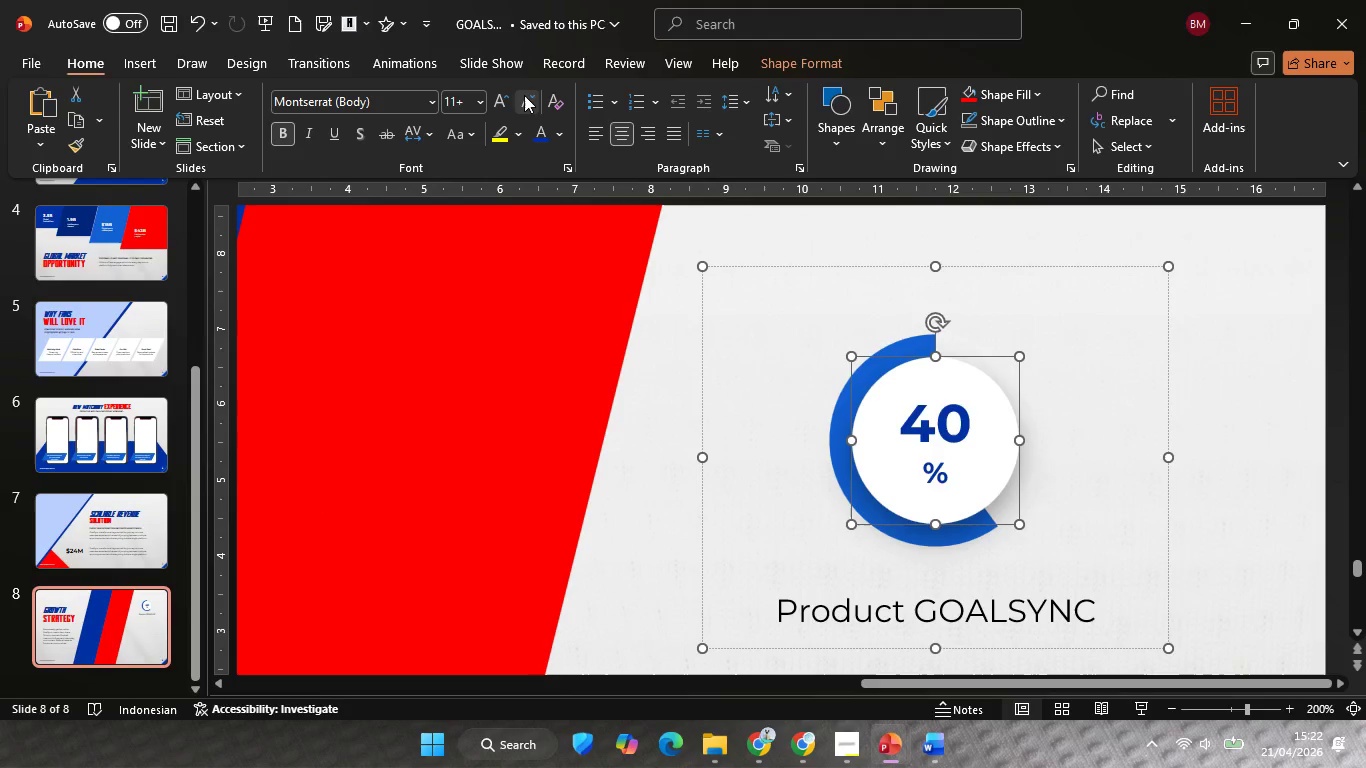 
double_click([524, 95])
 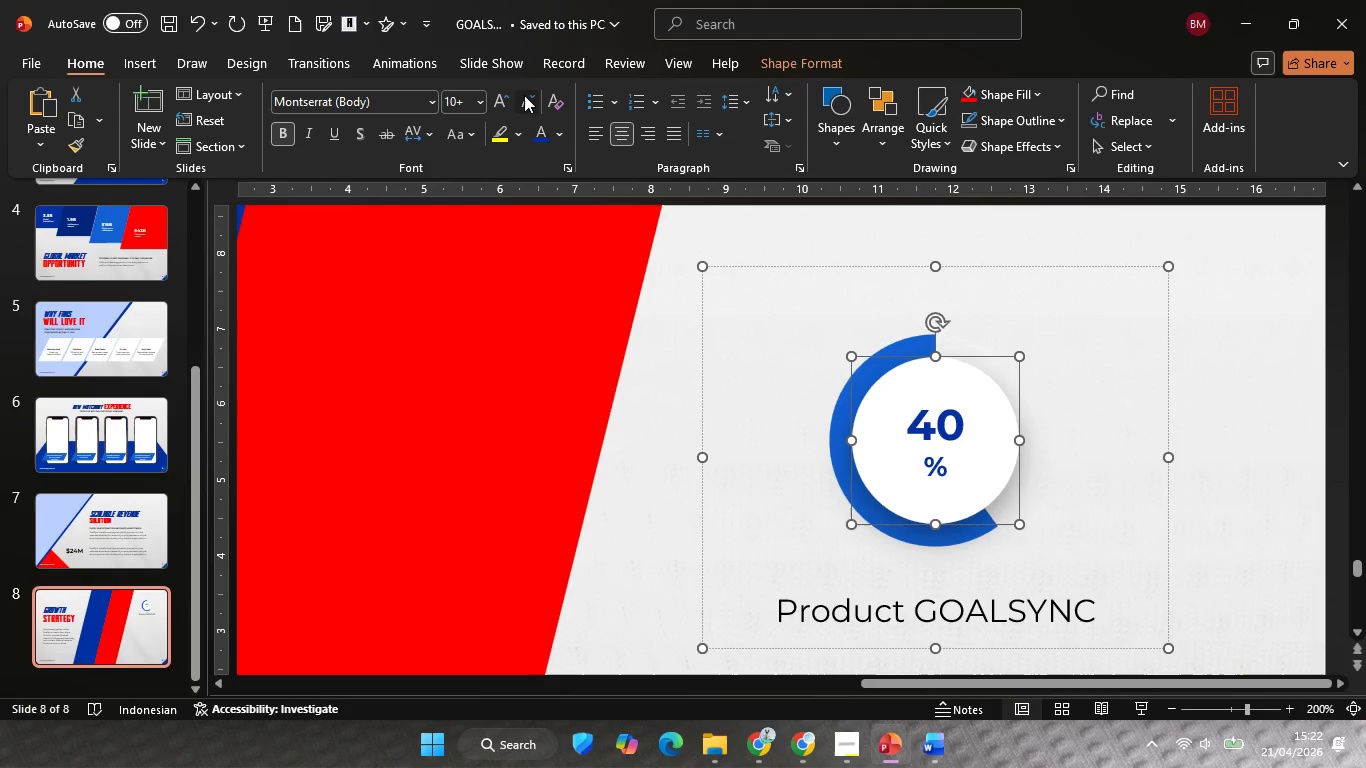 
triple_click([524, 95])
 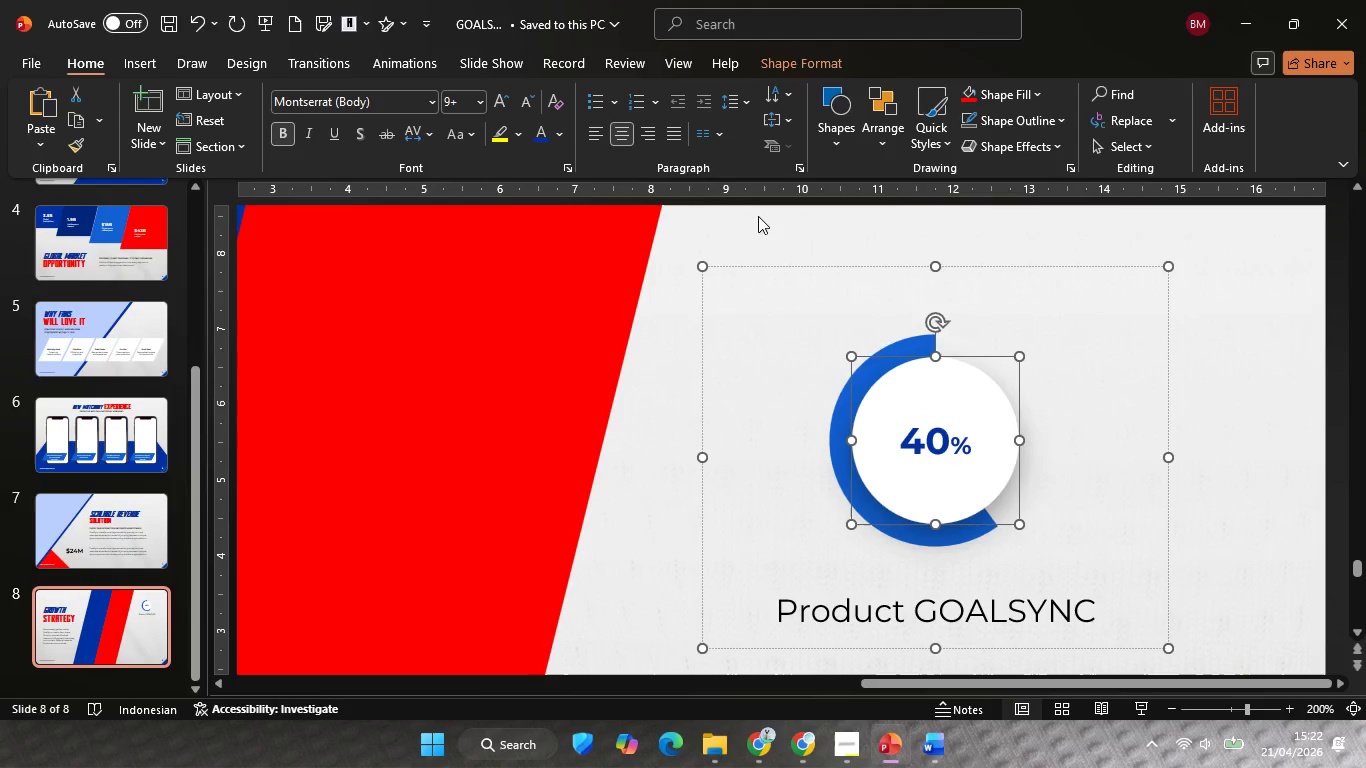 
hold_key(key=ControlLeft, duration=0.44)
 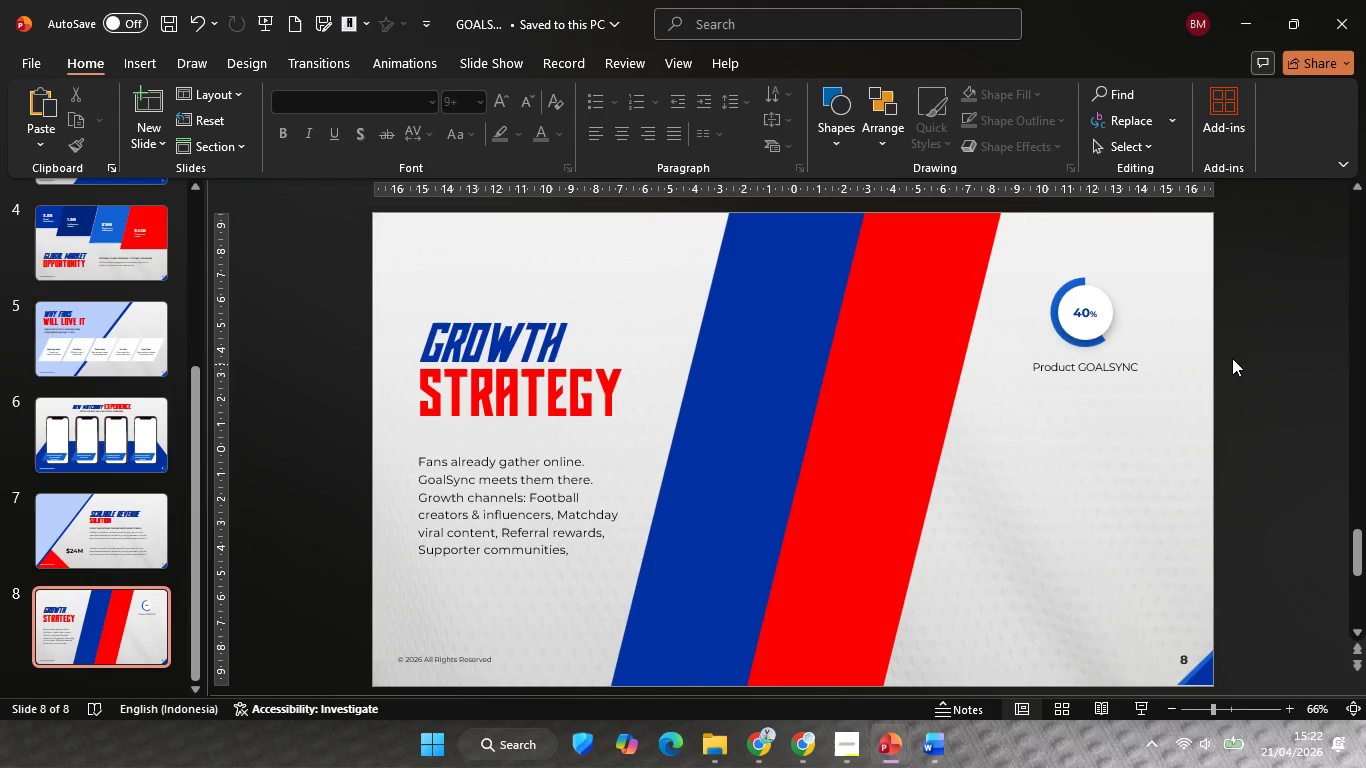 
left_click([1194, 448])
 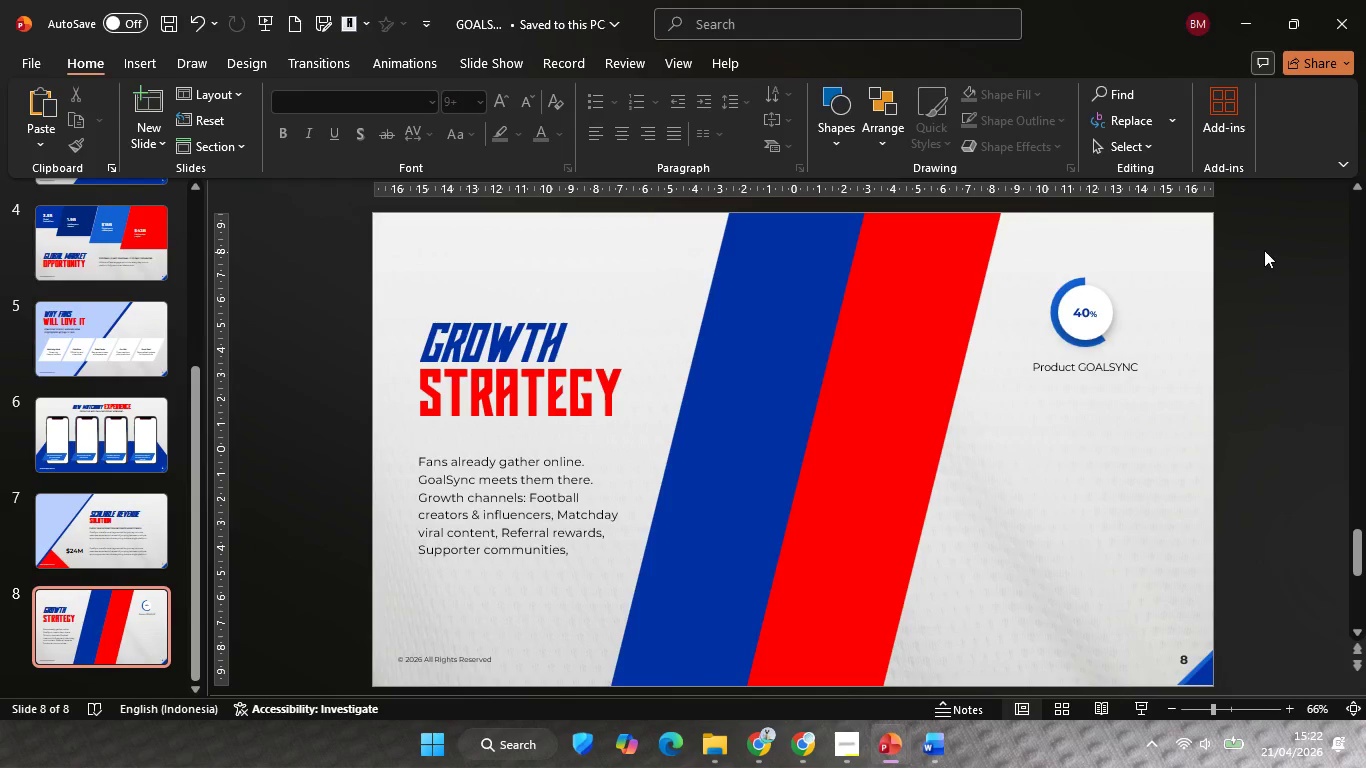 
scroll: coordinate [1025, 424], scroll_direction: down, amount: 4.0
 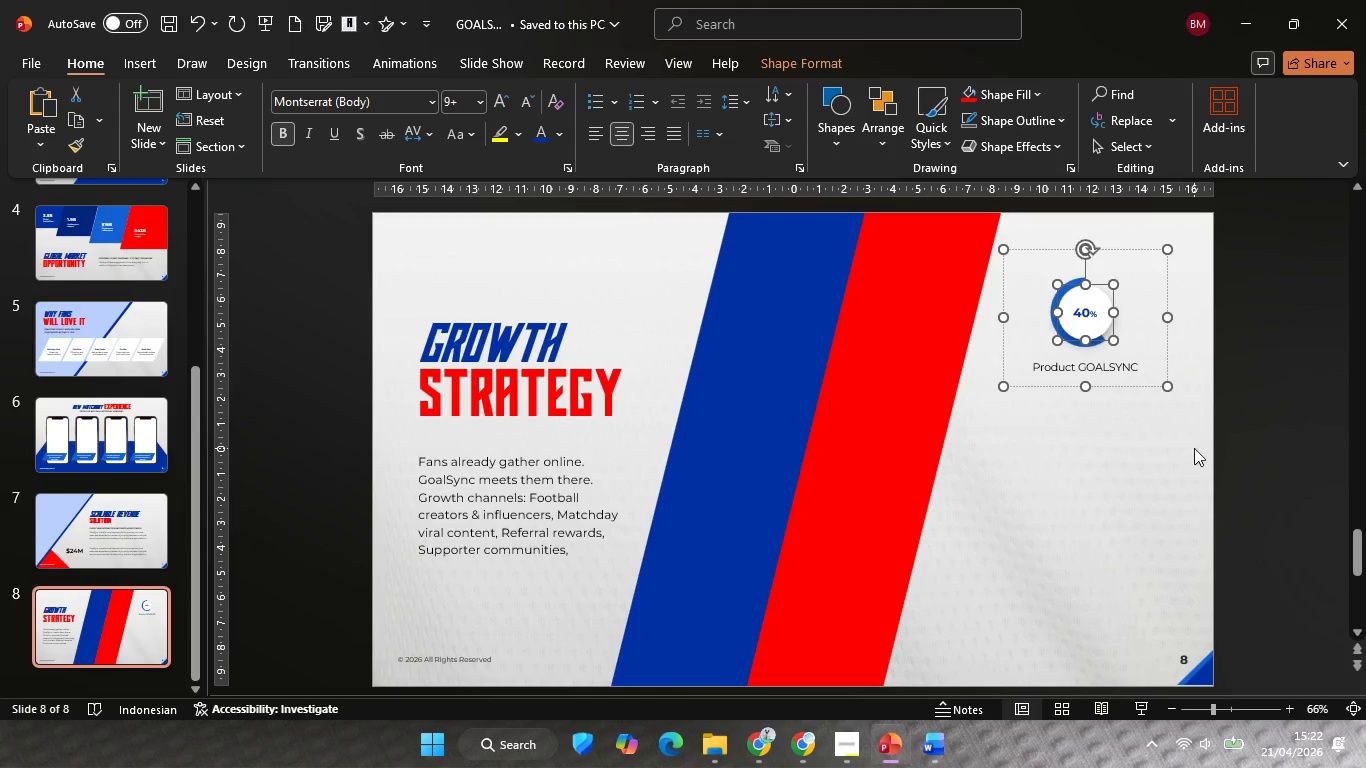 
left_click_drag(start_coordinate=[1255, 243], to_coordinate=[887, 465])
 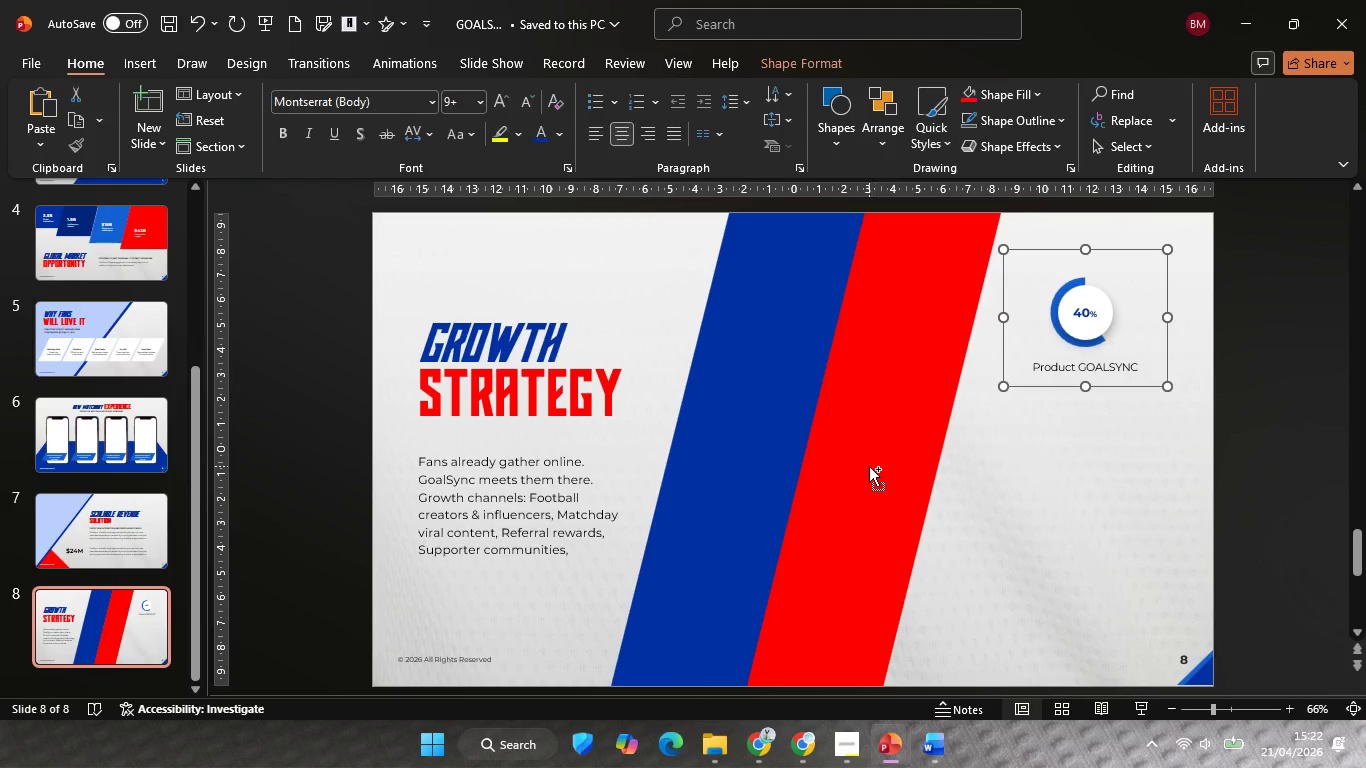 
hold_key(key=ControlLeft, duration=0.84)
 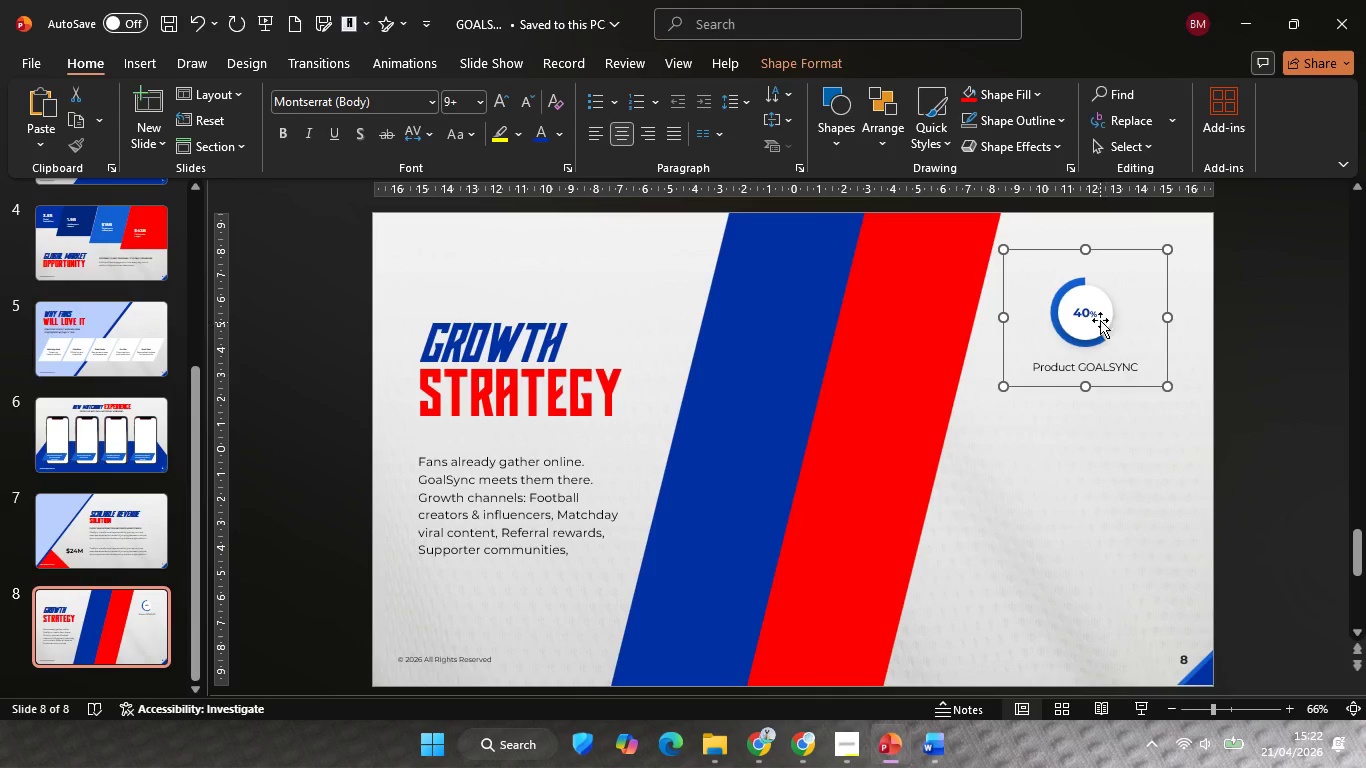 
hold_key(key=ShiftLeft, duration=1.28)
left_click_drag(start_coordinate=[1110, 316], to_coordinate=[1109, 284])
 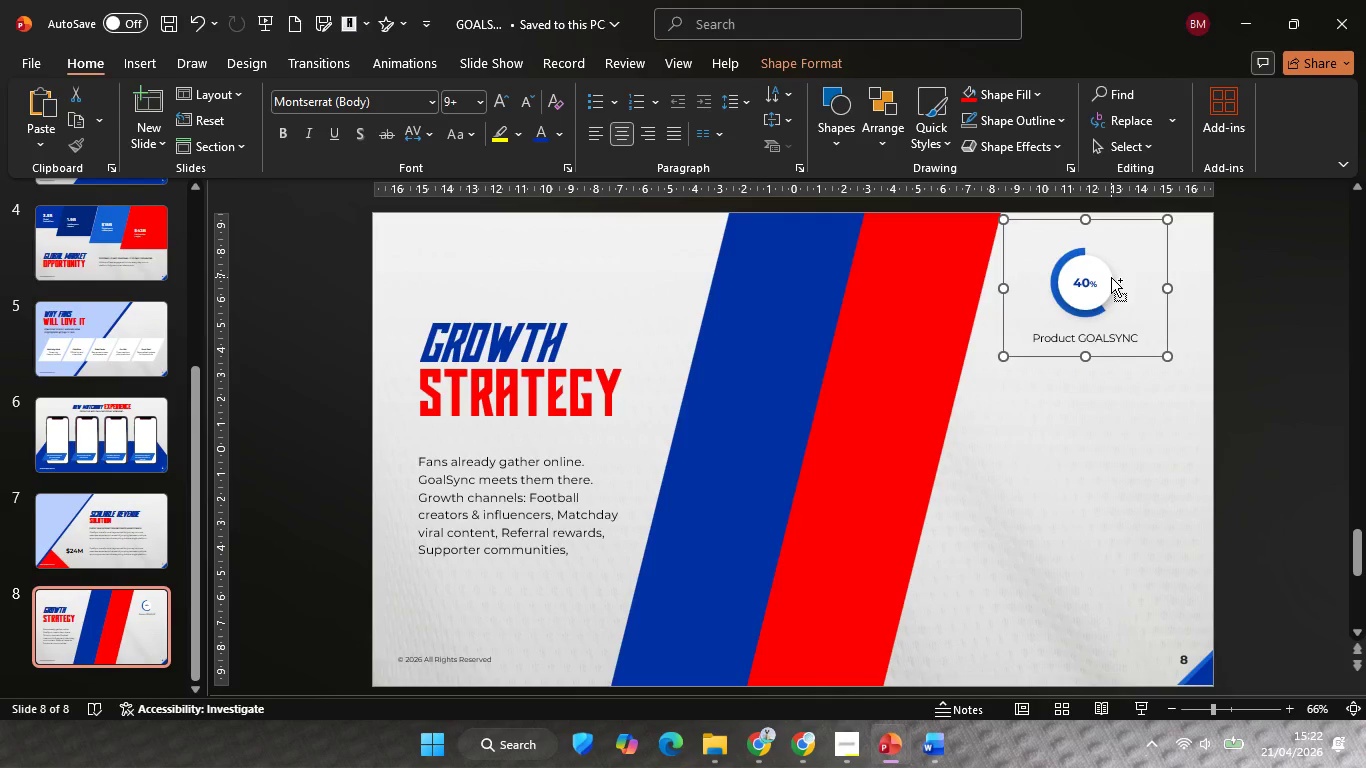 
hold_key(key=ControlLeft, duration=2.92)
hold_key(key=ShiftLeft, duration=4.26)
left_click_drag(start_coordinate=[1111, 277], to_coordinate=[1118, 400])
 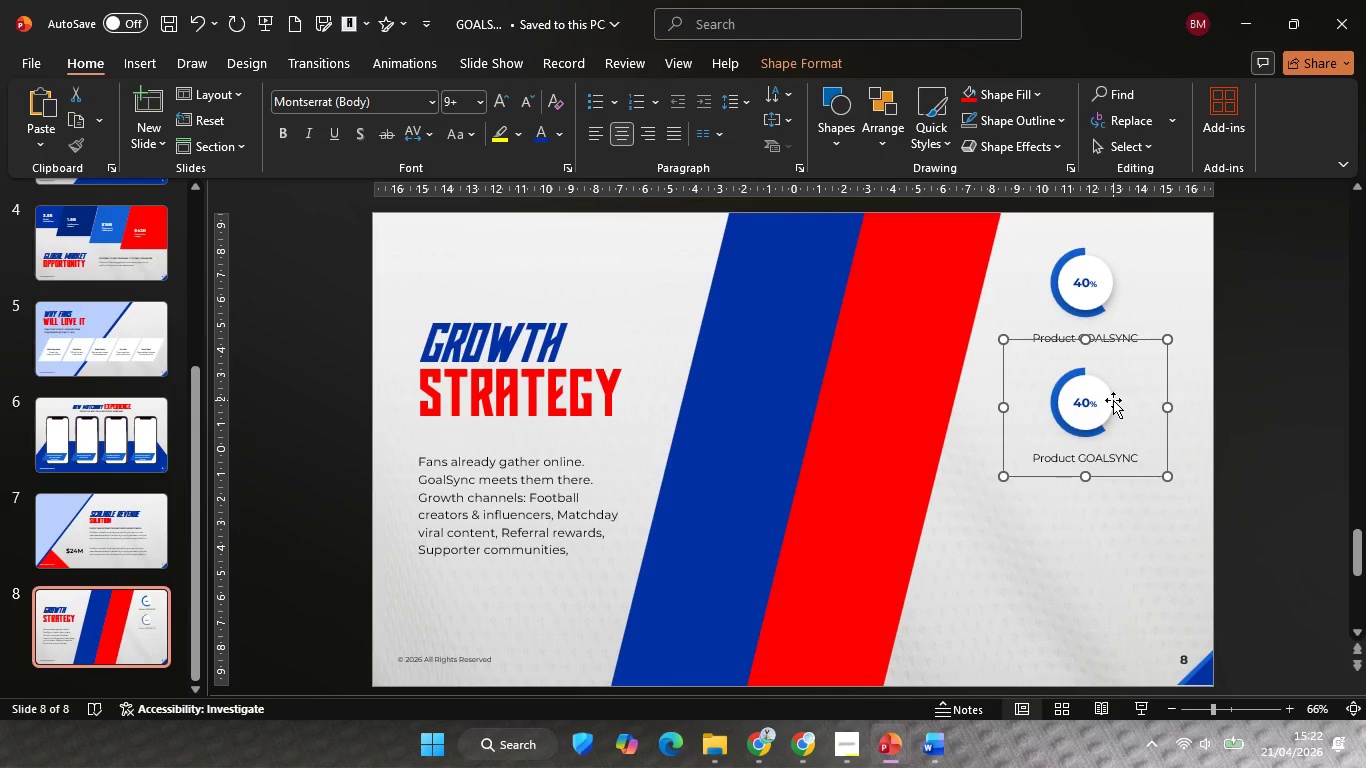 
left_click_drag(start_coordinate=[1111, 400], to_coordinate=[1120, 572])
 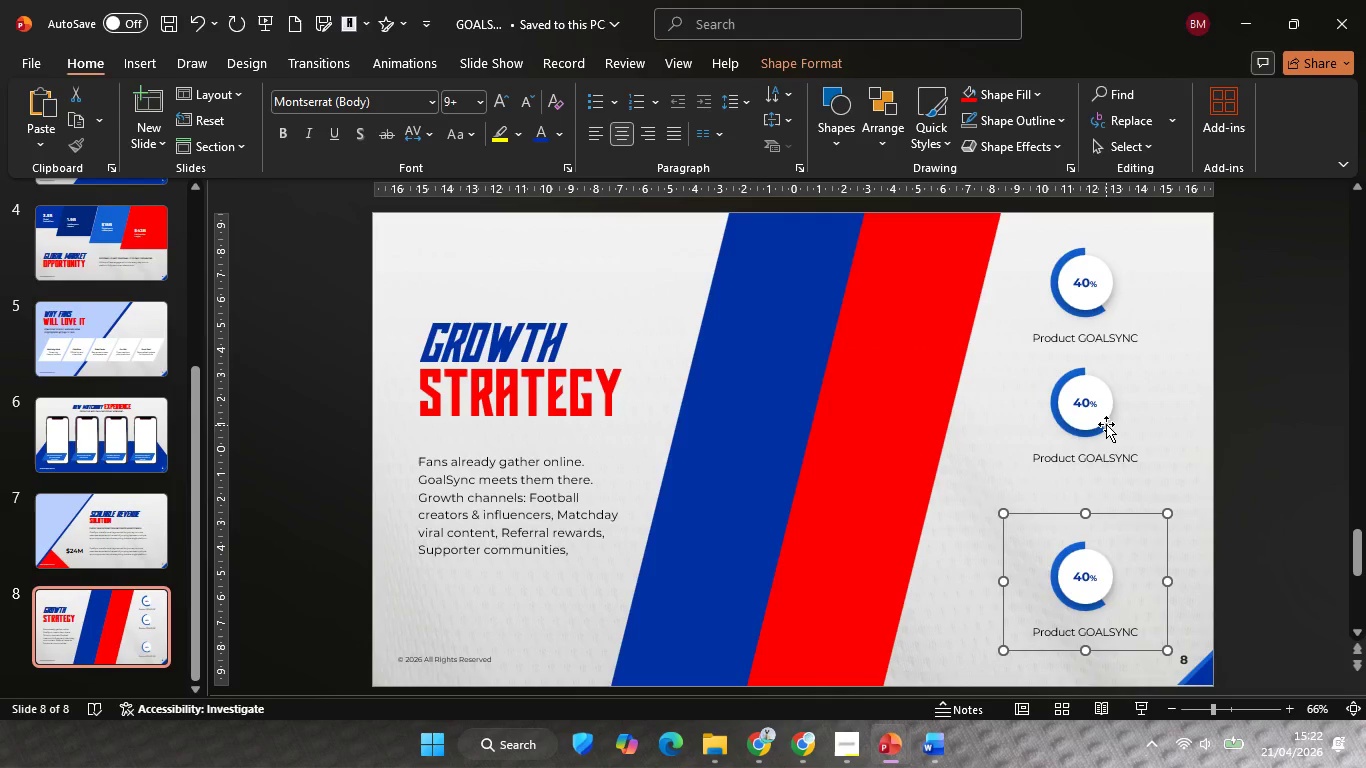 
left_click([1106, 423])
 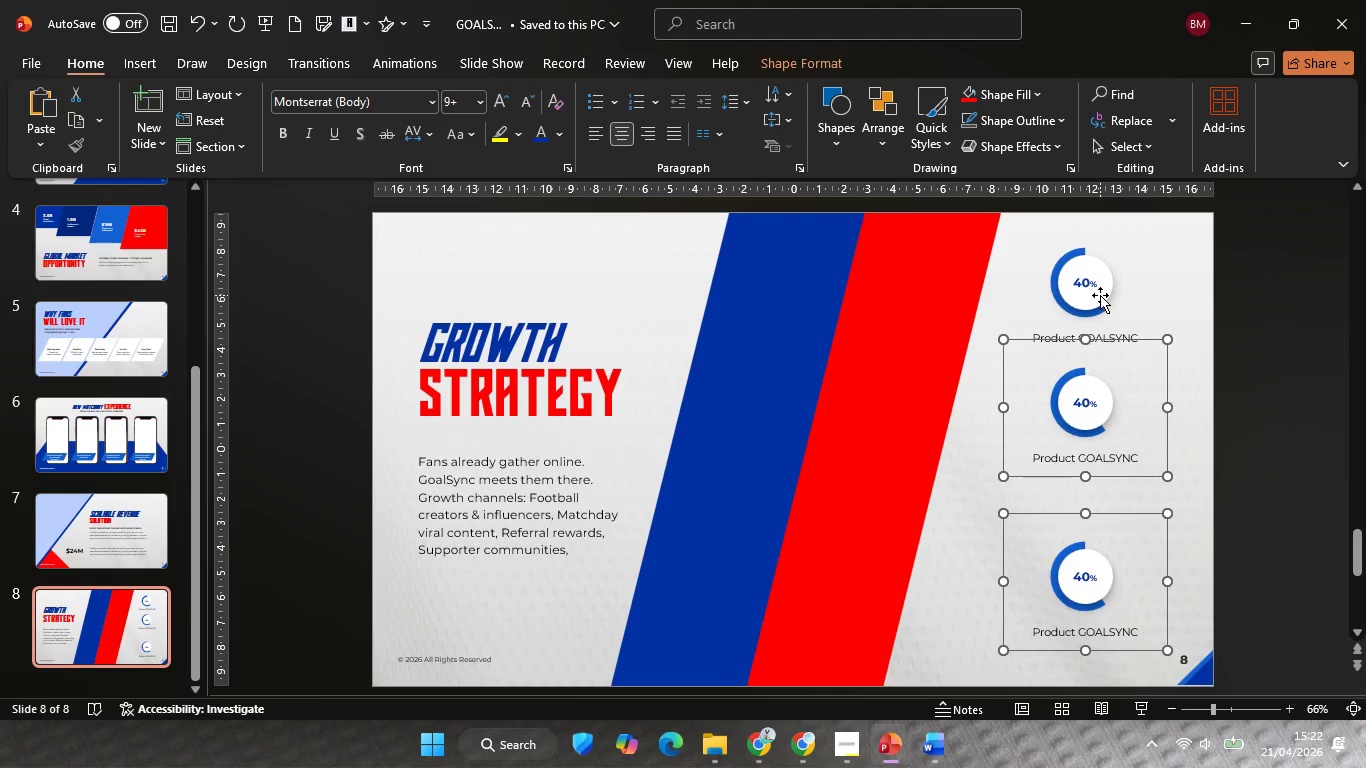 
left_click([1100, 295])
 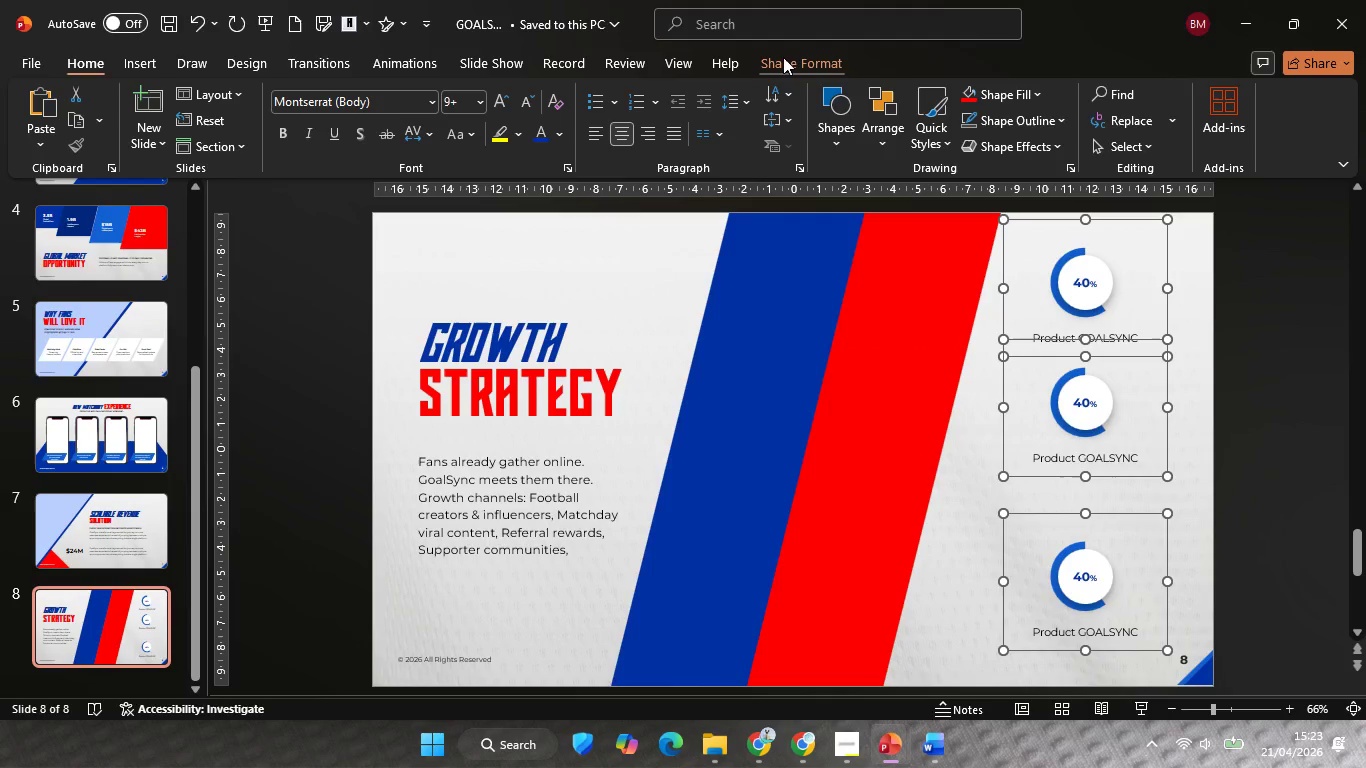 
left_click([783, 57])
 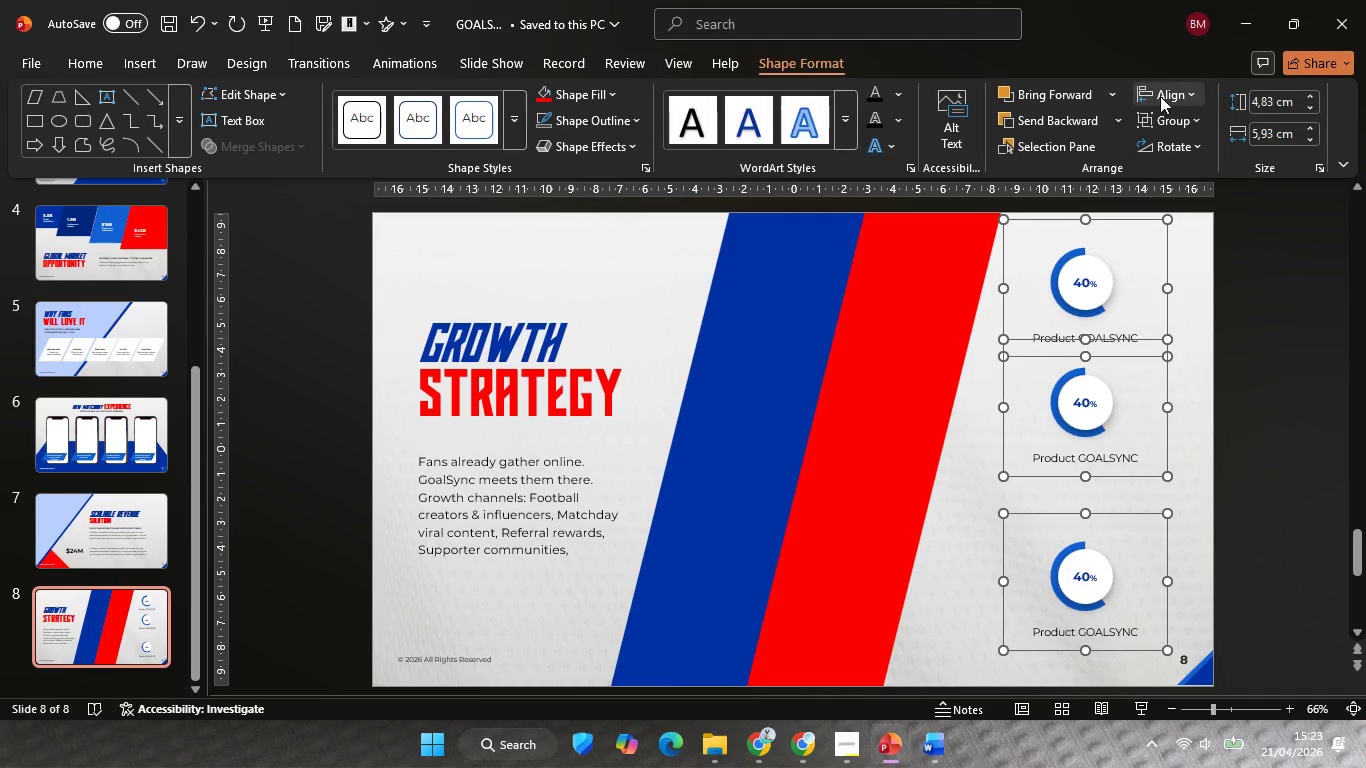 
left_click([1164, 86])
 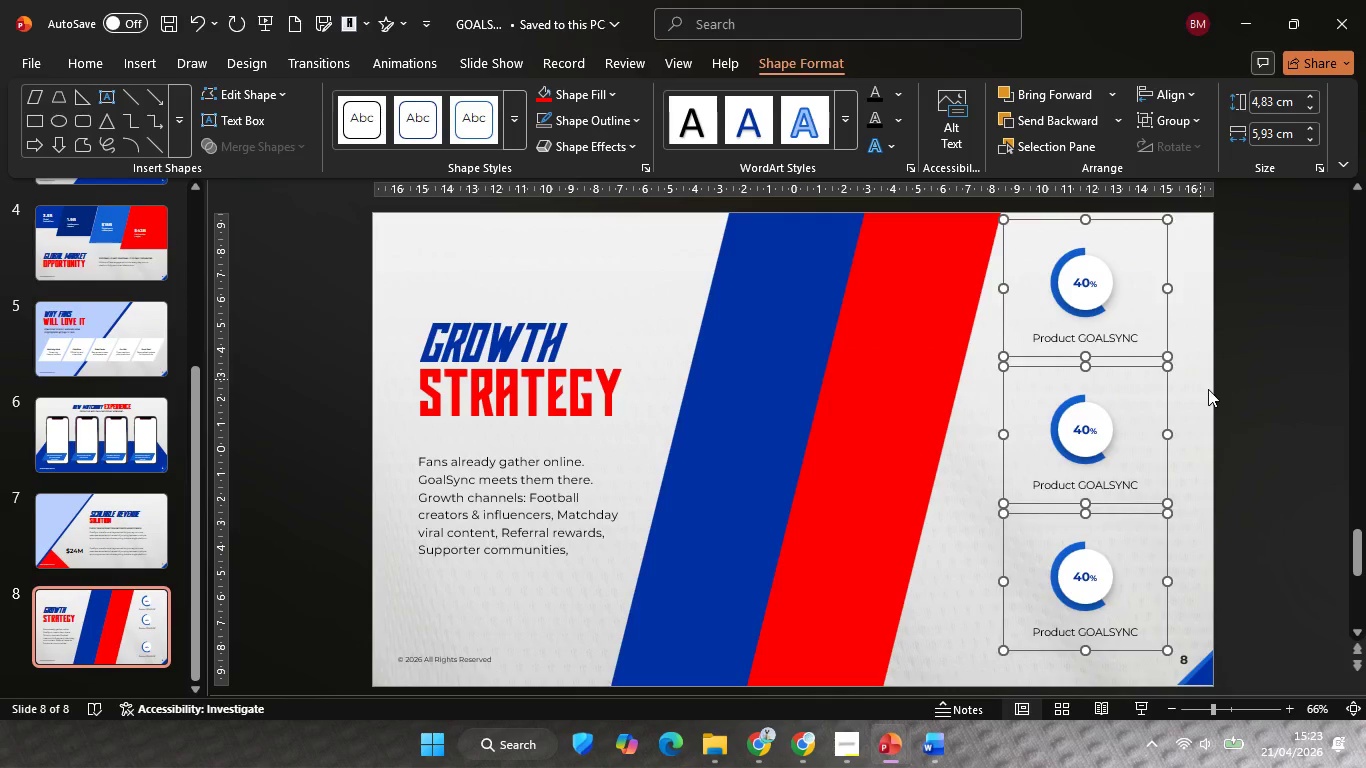 
double_click([1242, 417])
 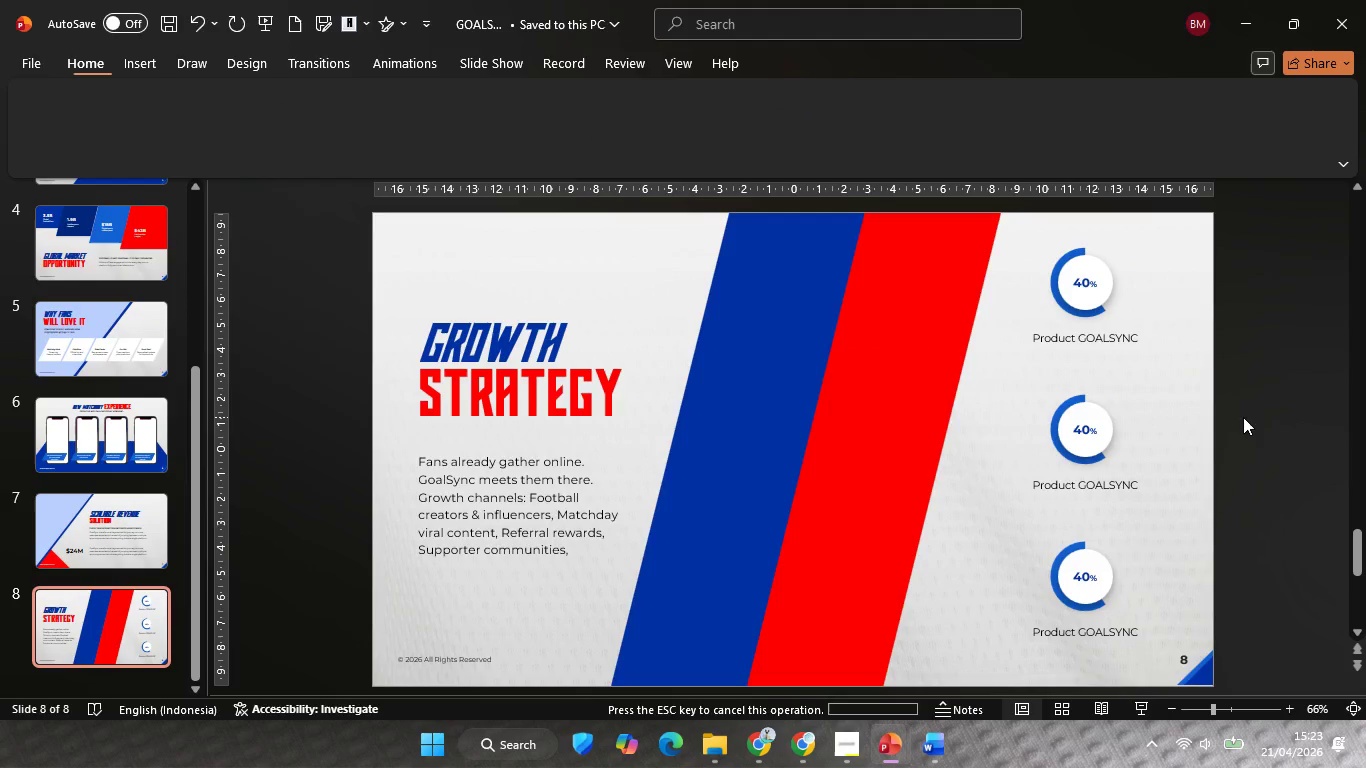 
hold_key(key=ControlLeft, duration=0.42)
scroll: coordinate [1243, 416], scroll_direction: down, amount: 2.0
 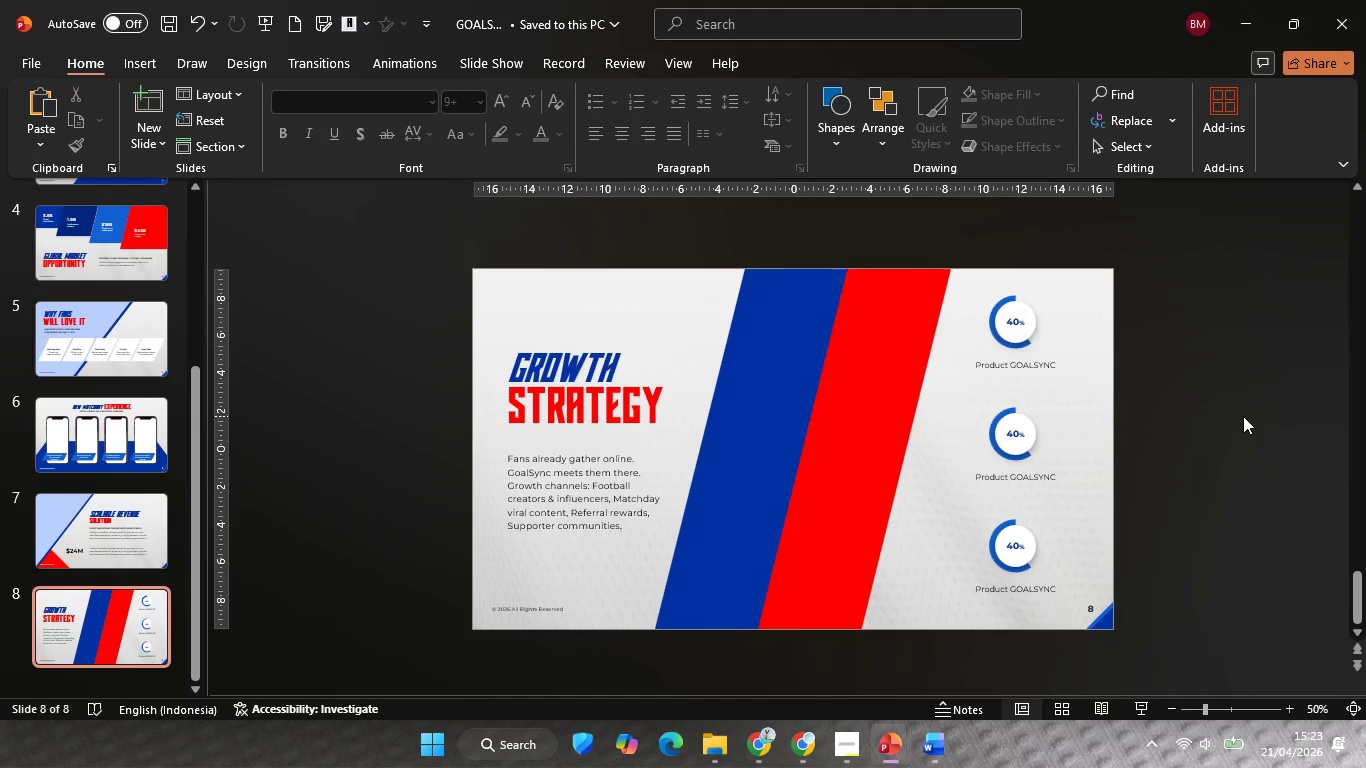 
left_click([1243, 416])
 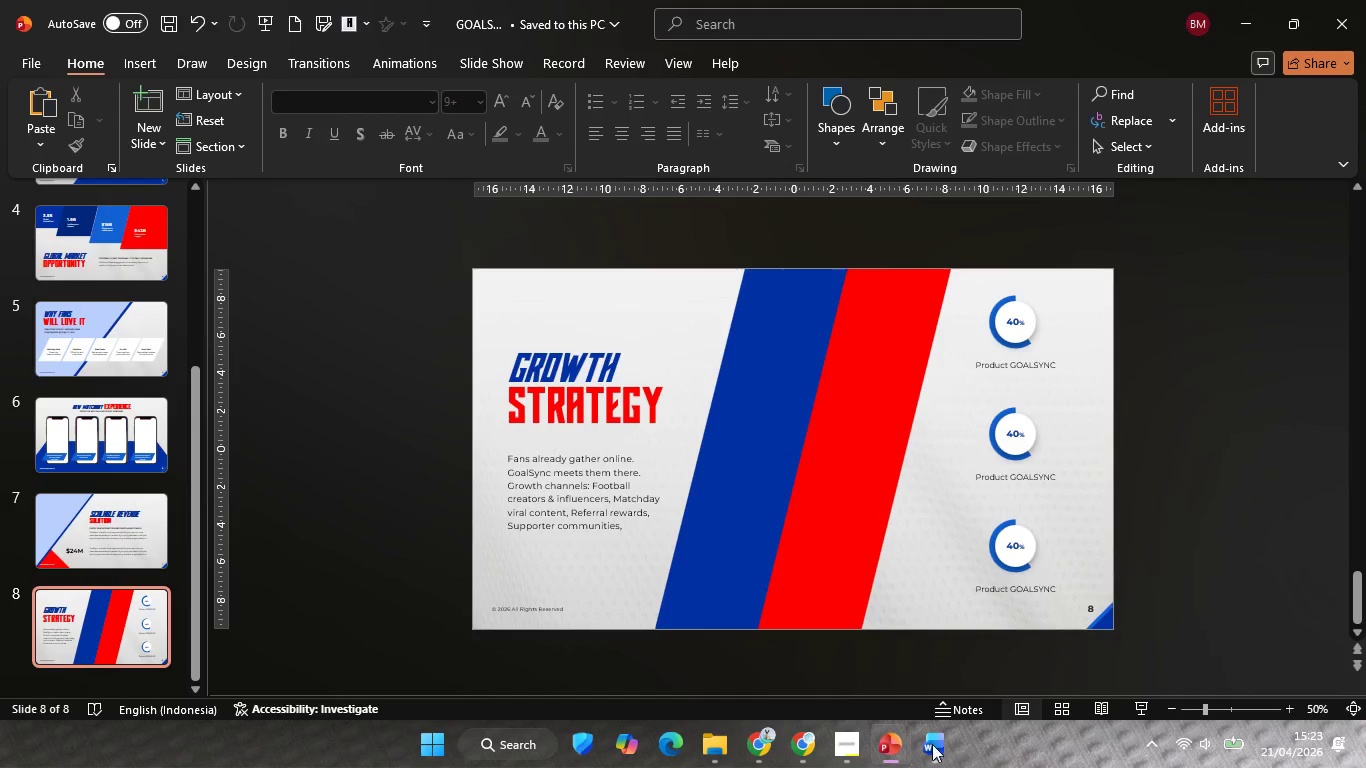 
left_click([923, 747])
 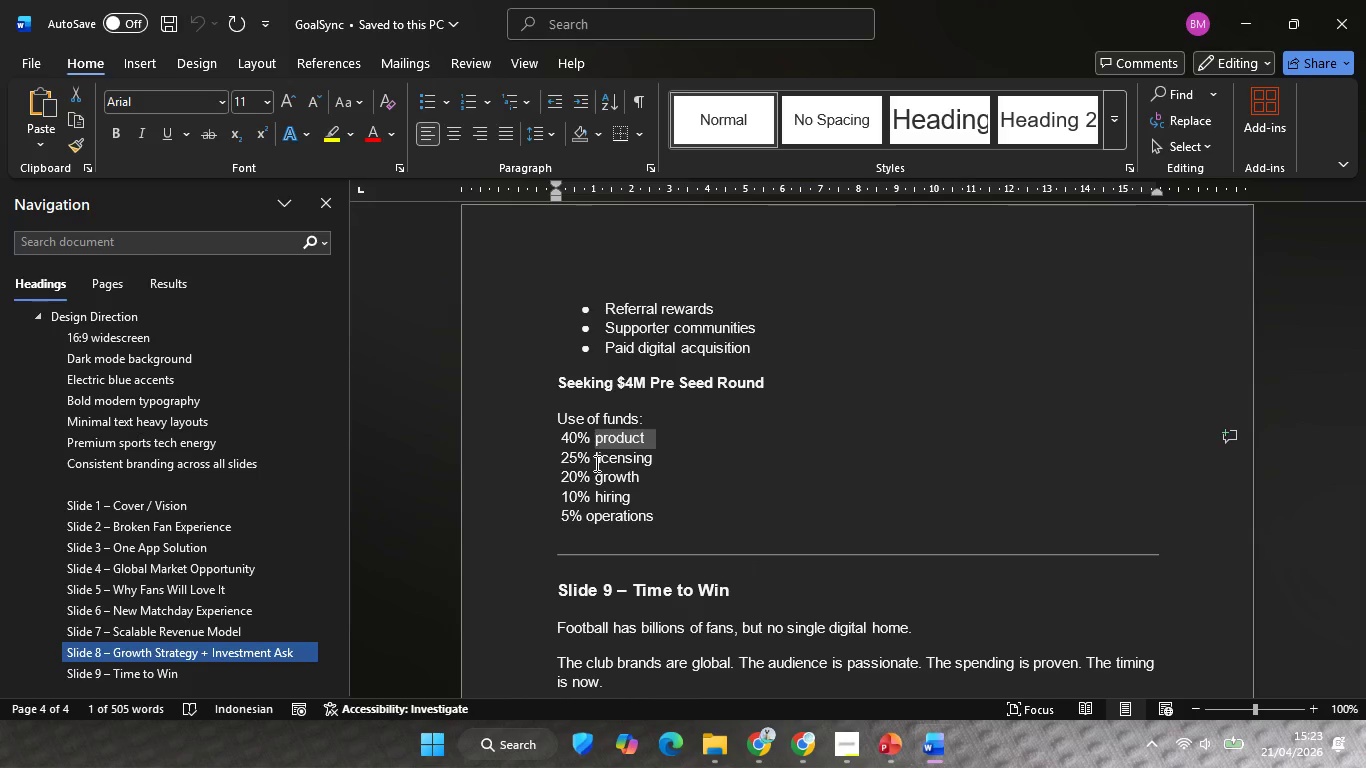 
hold_key(key=ShiftLeft, duration=0.41)
left_click([648, 460])
 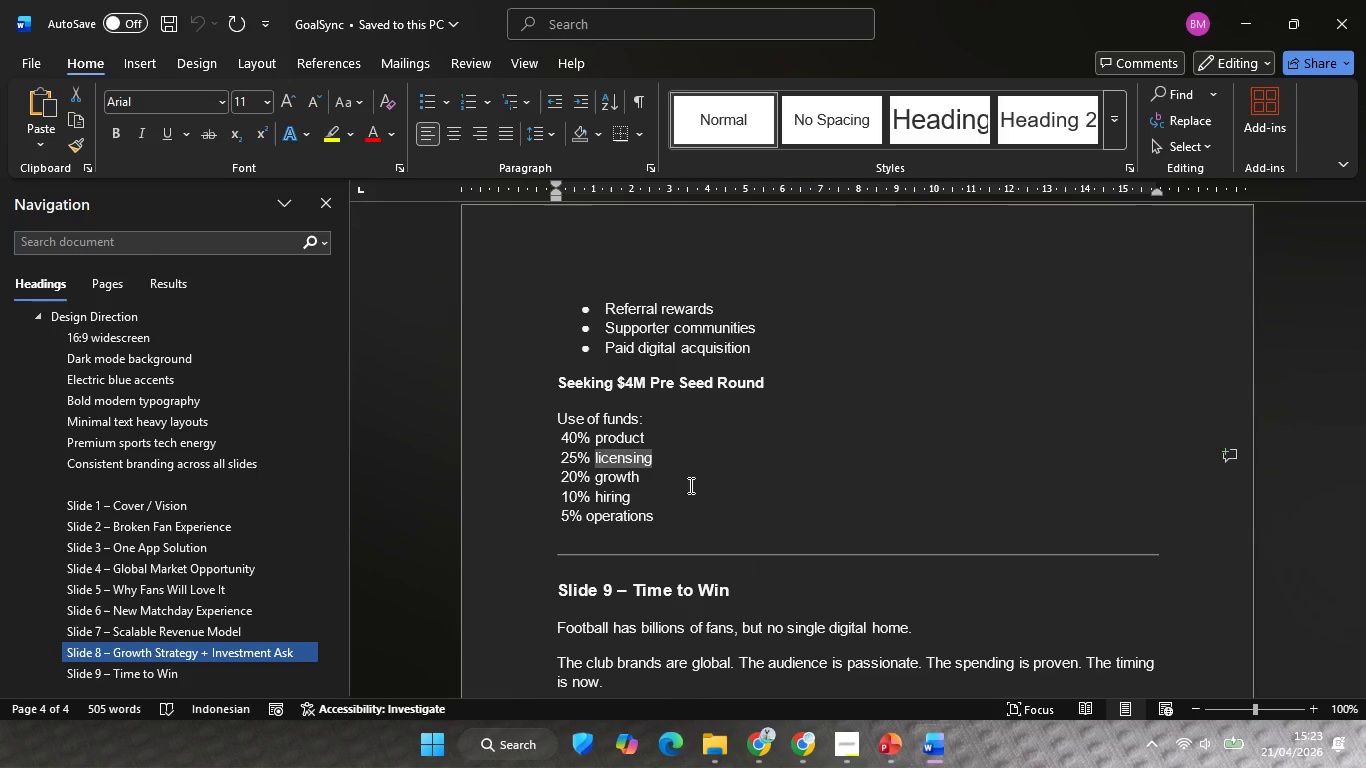 
key(Control+C)
 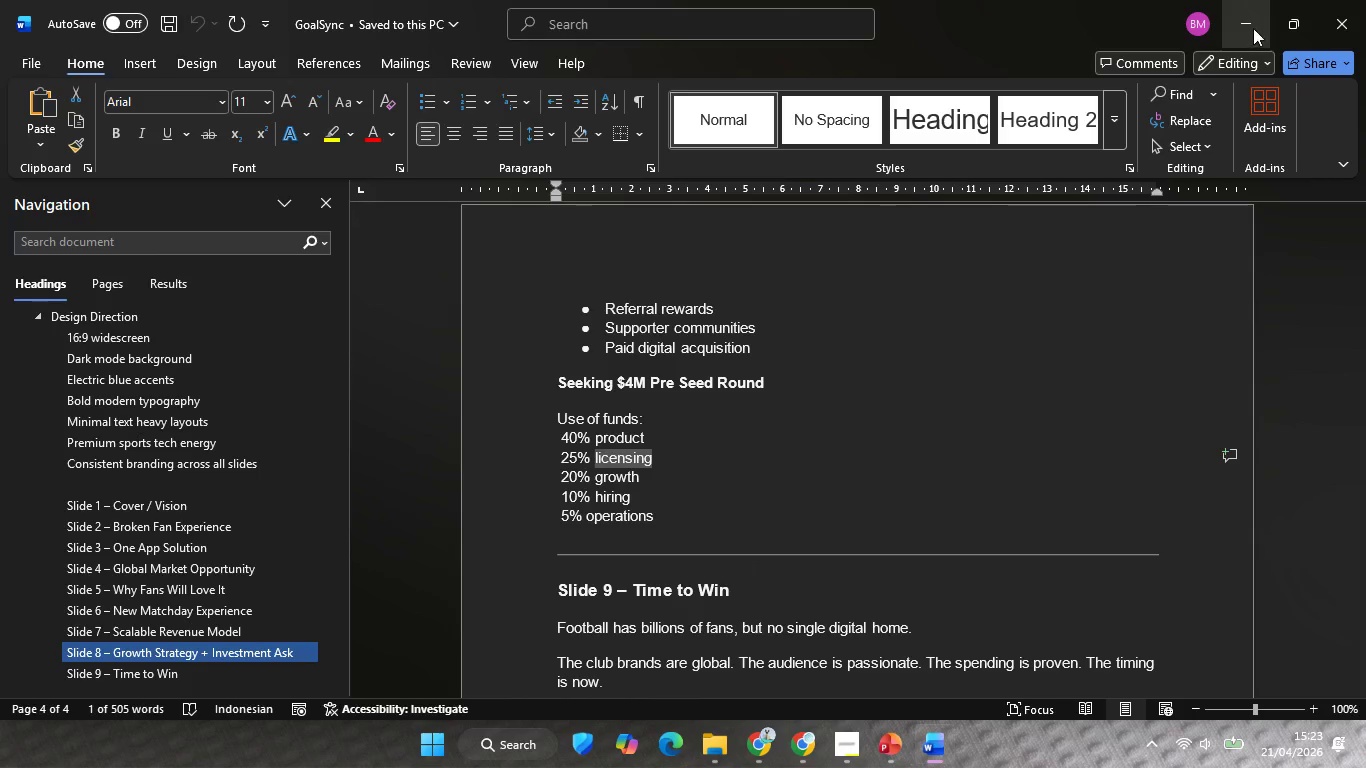 
left_click([1253, 28])
 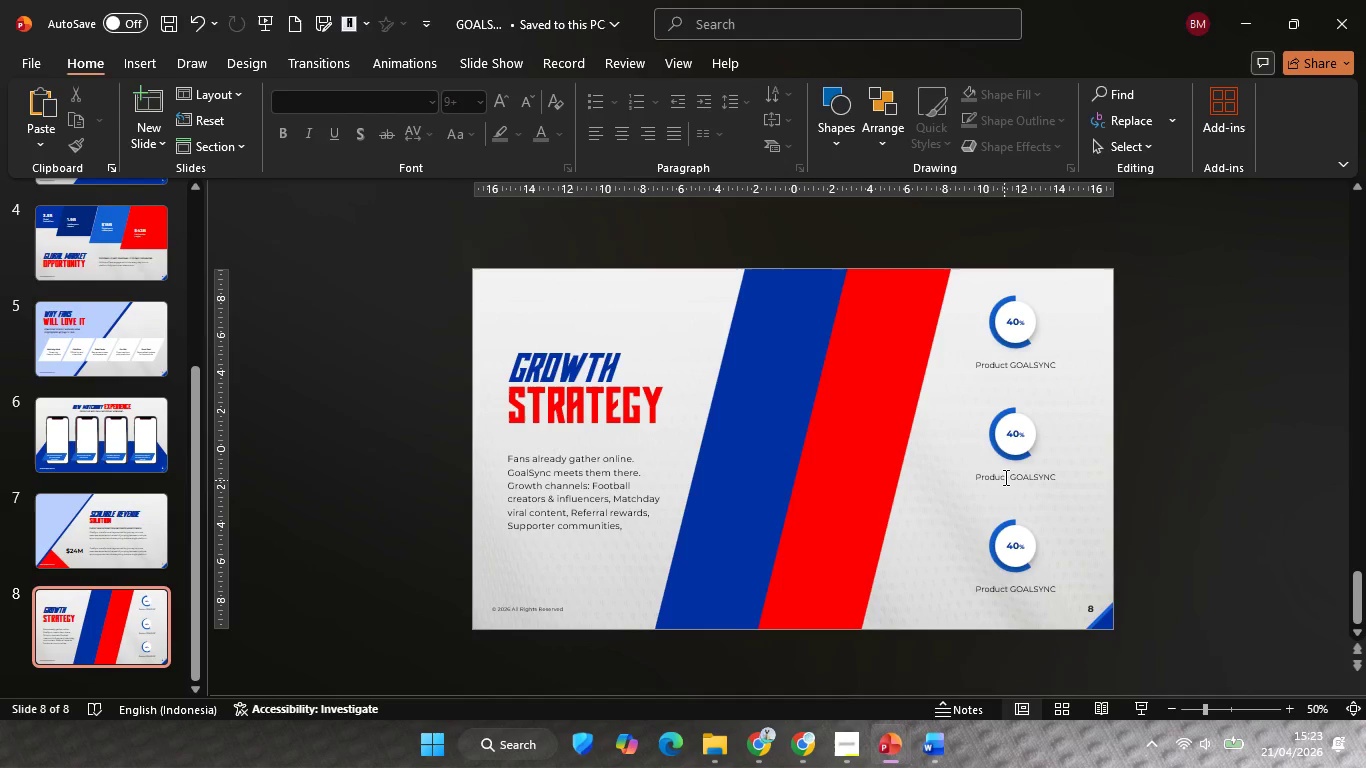 
left_click([1004, 477])
 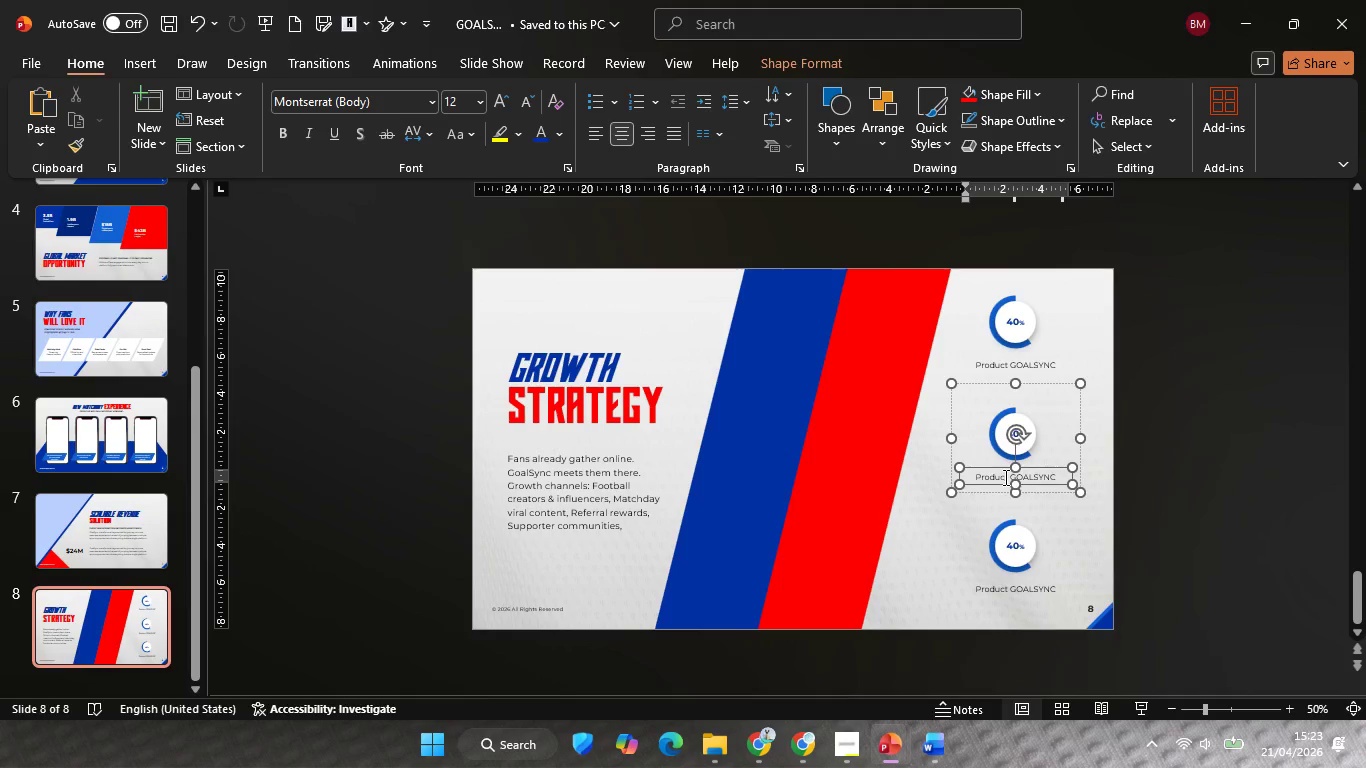 
hold_key(key=ControlLeft, duration=0.48)
scroll: coordinate [1004, 477], scroll_direction: up, amount: 5.0
 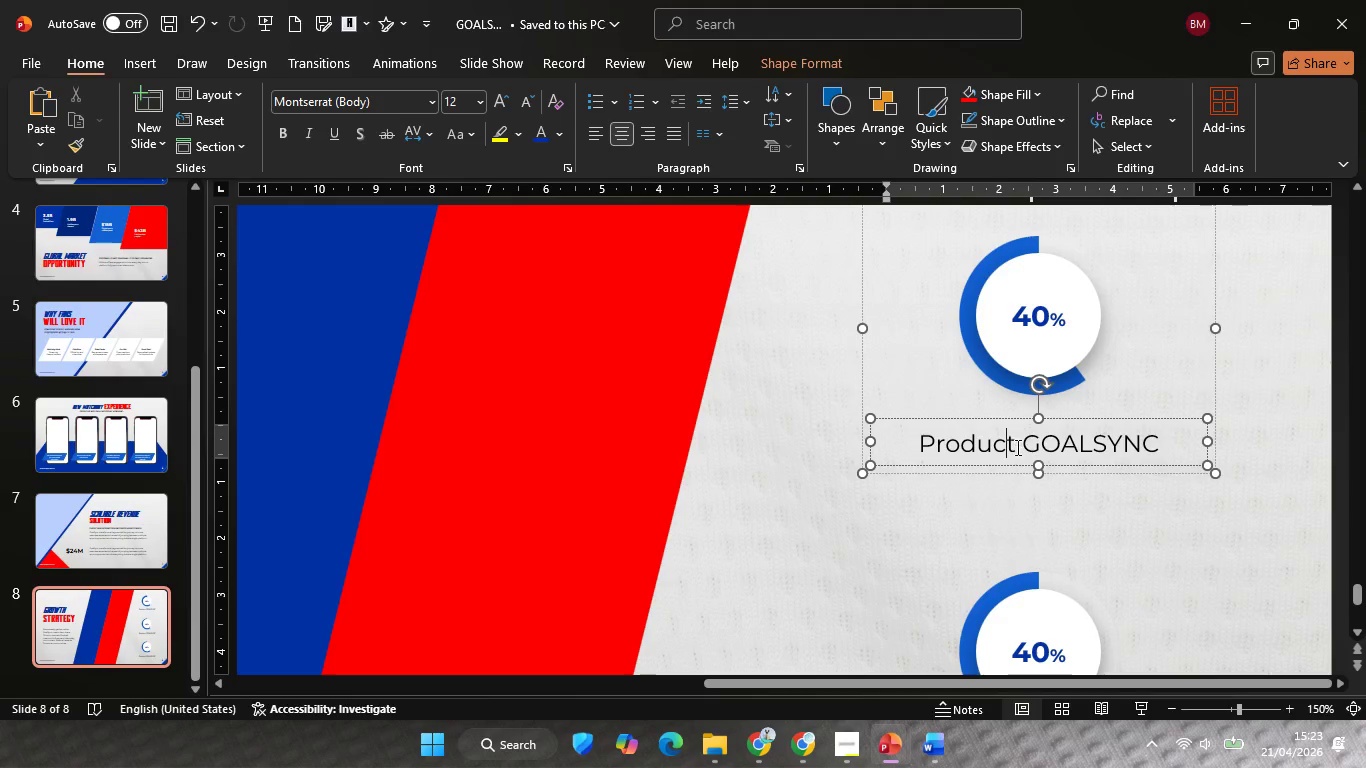 
left_click([1016, 447])
 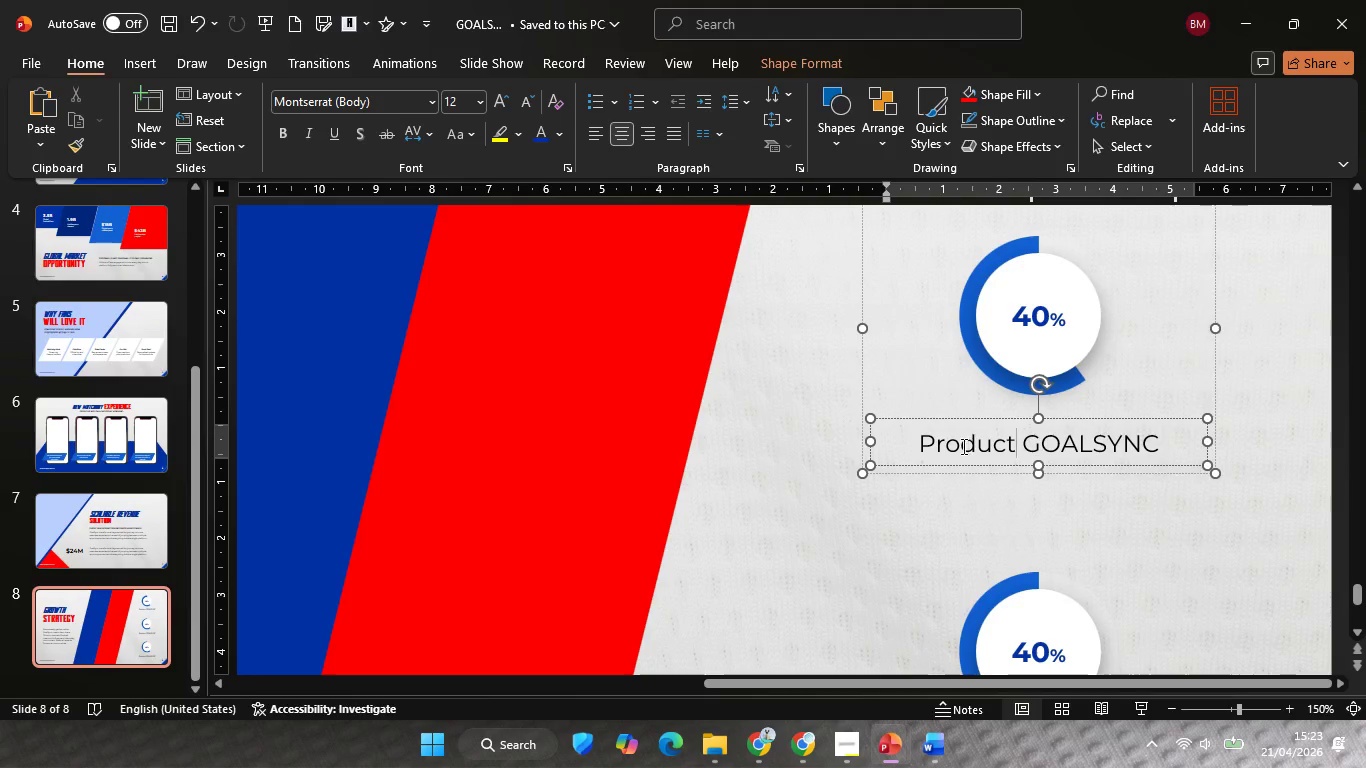 
hold_key(key=ShiftLeft, duration=0.62)
left_click([925, 443])
 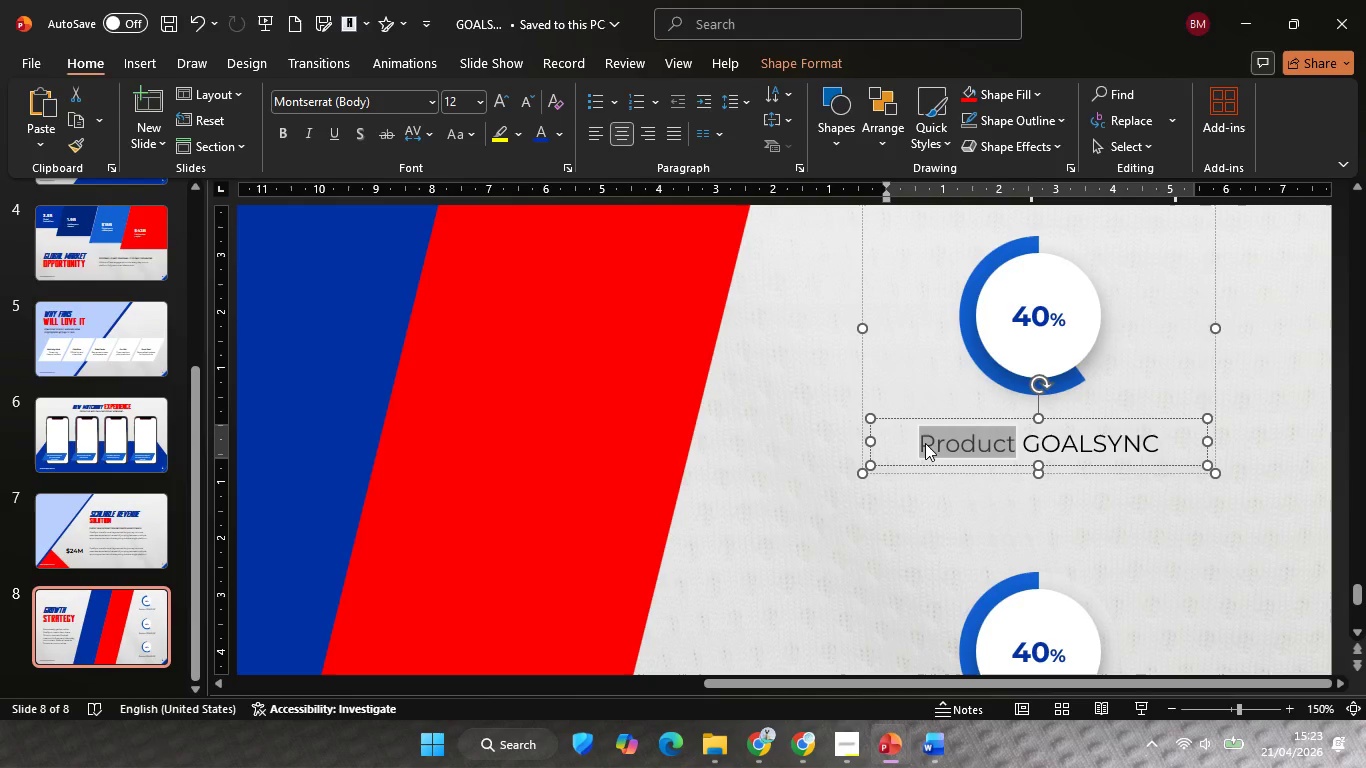 
right_click([925, 443])
 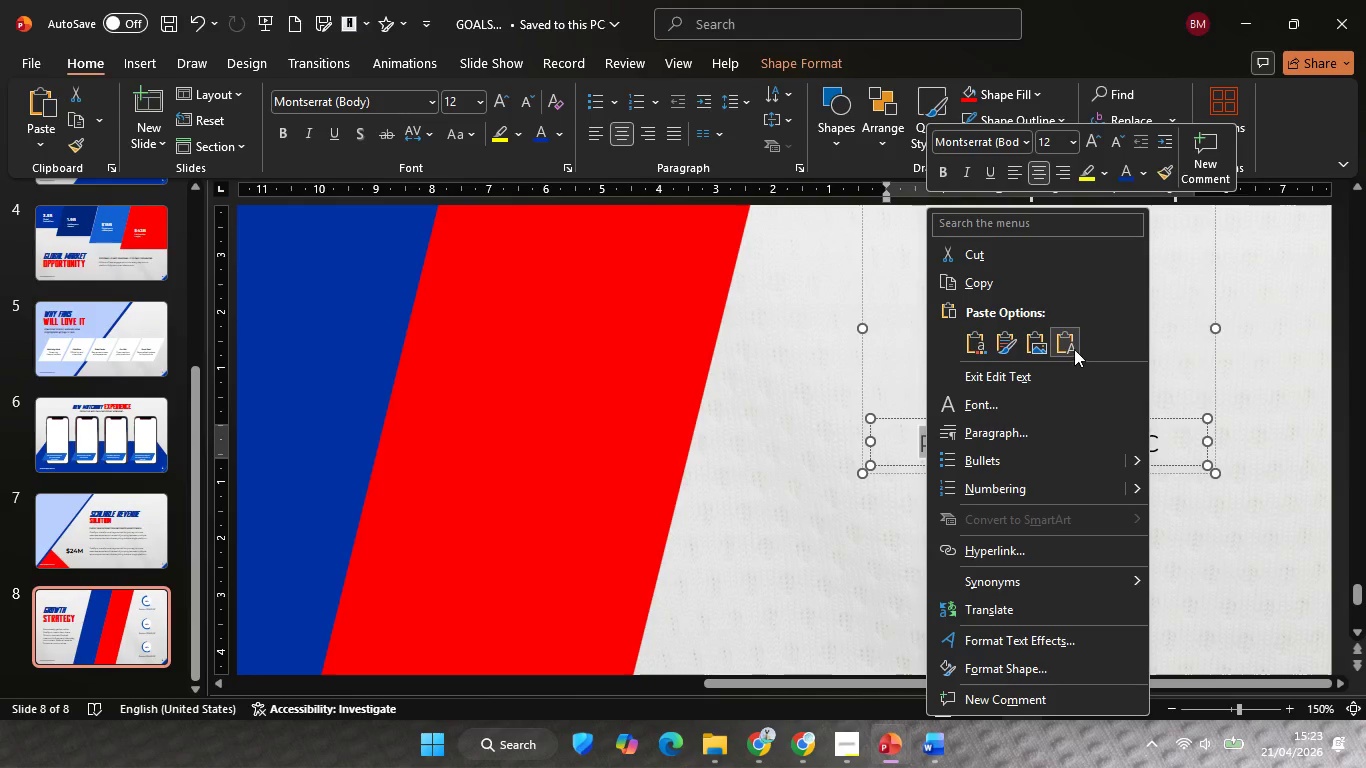 
left_click([1074, 348])
 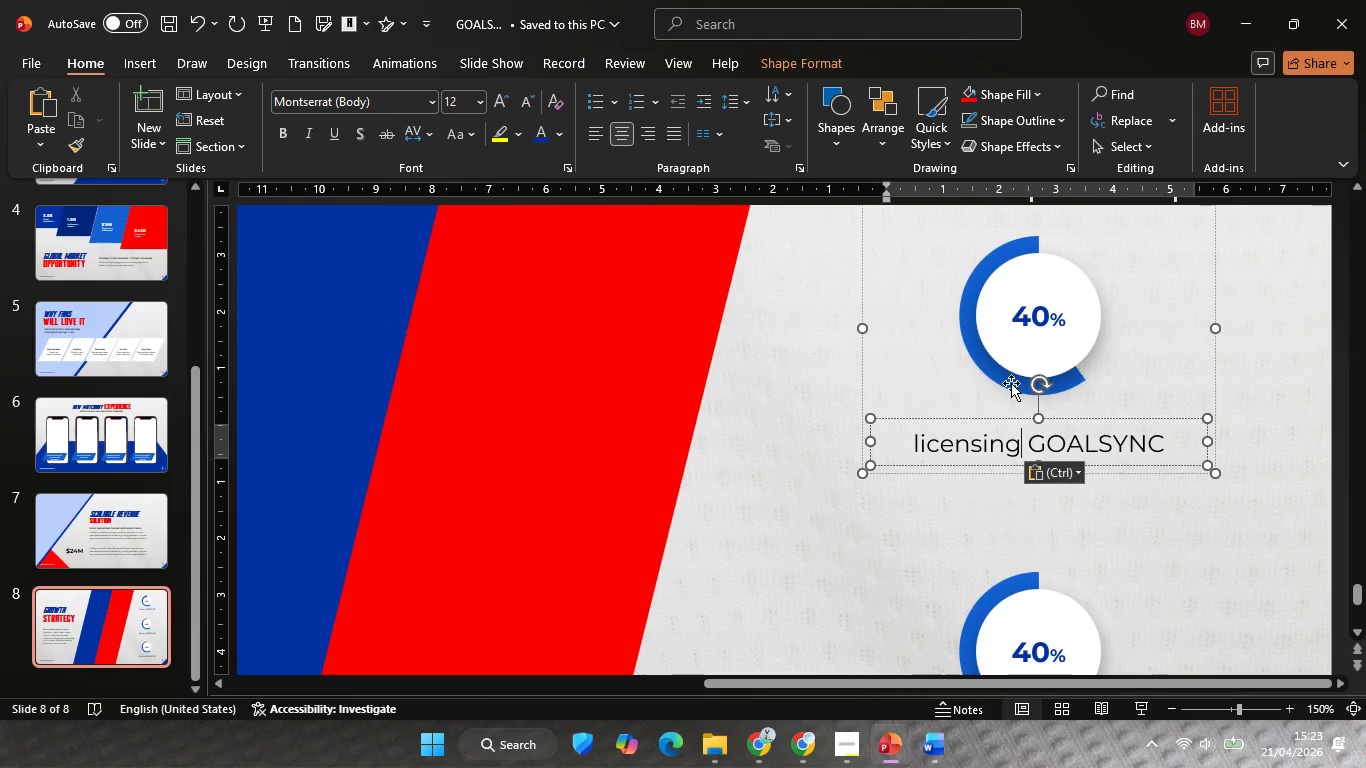 
key(Control+A)
 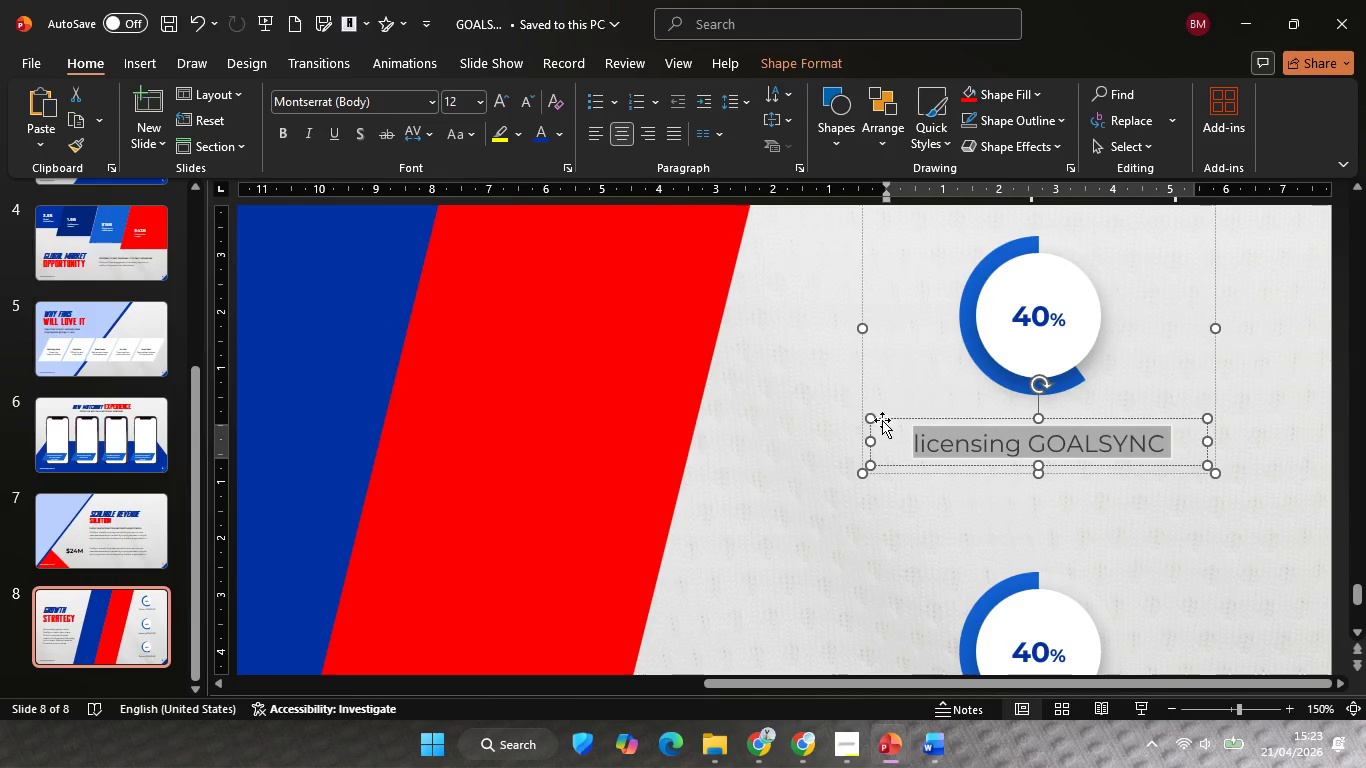 
left_click([918, 447])
 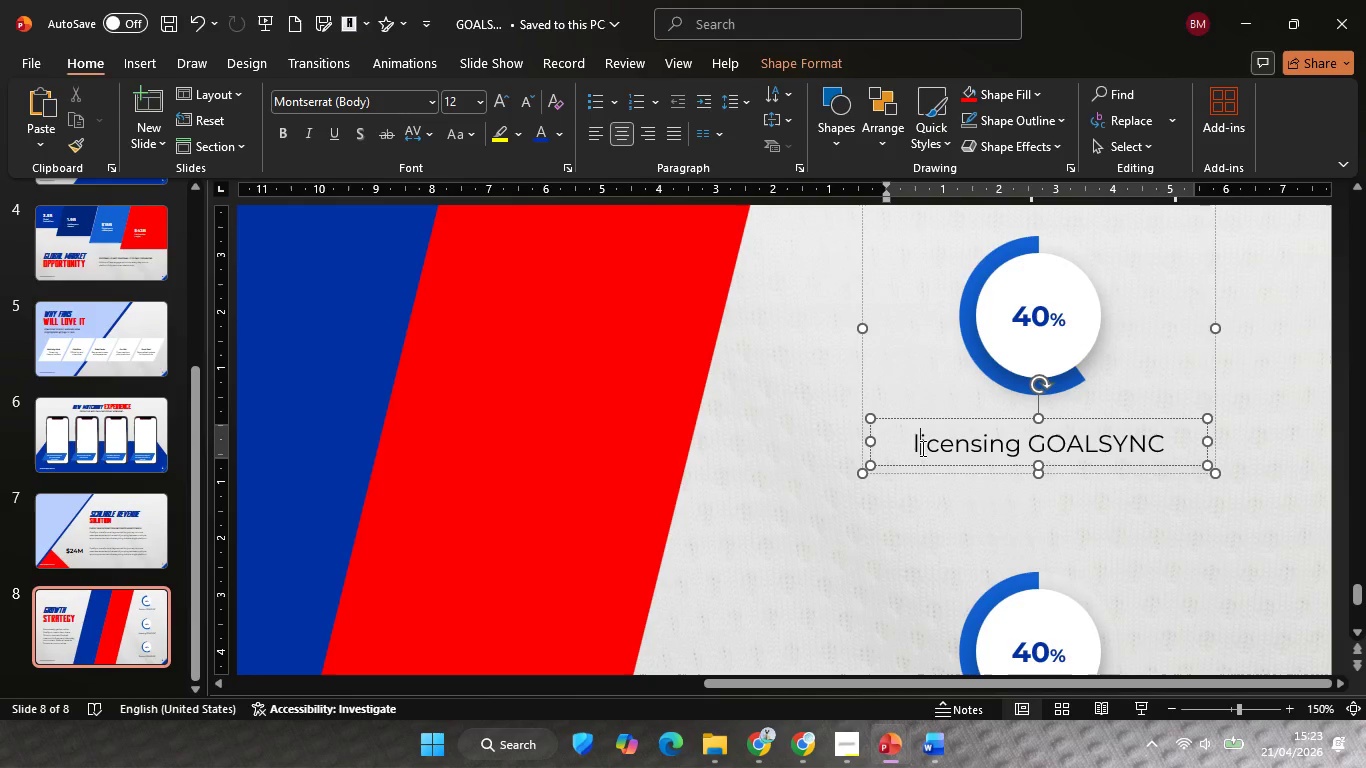 
key(Backspace)
 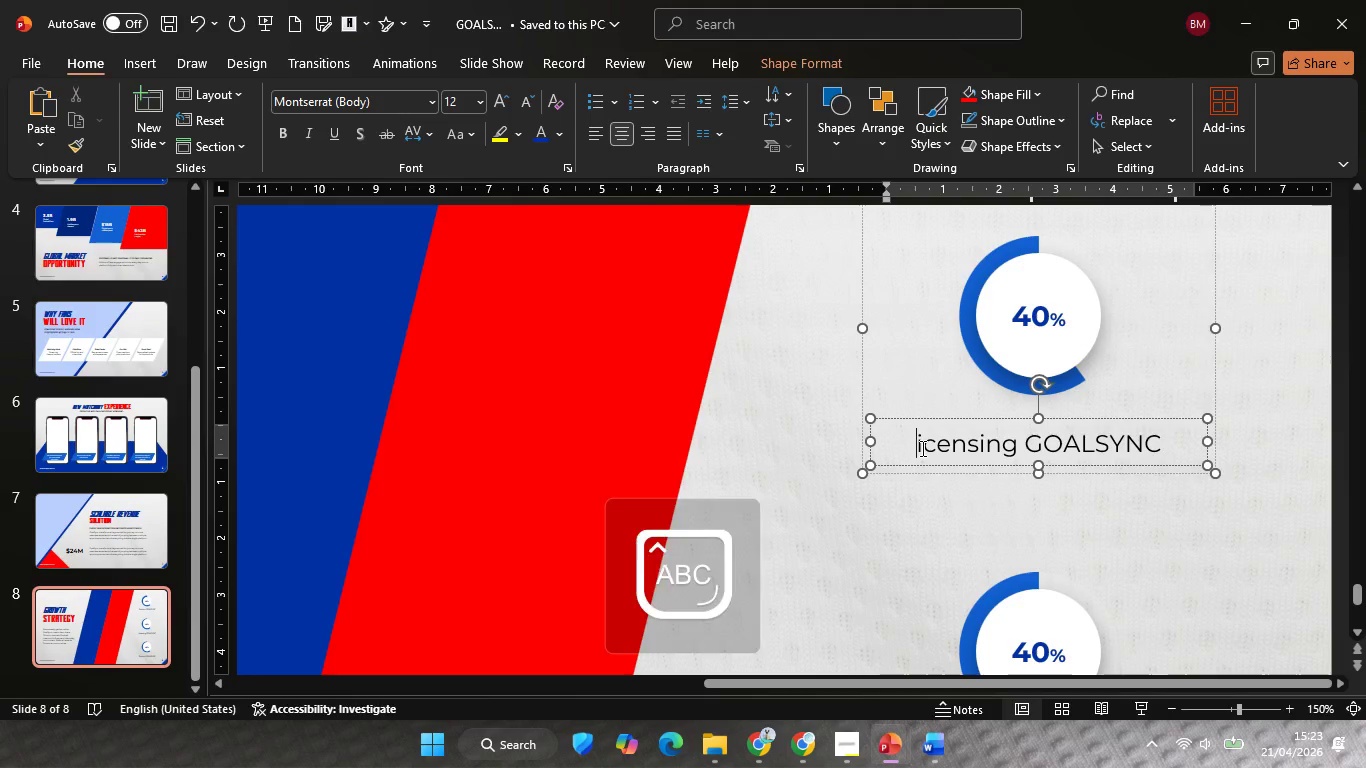 
key(CapsLock)
 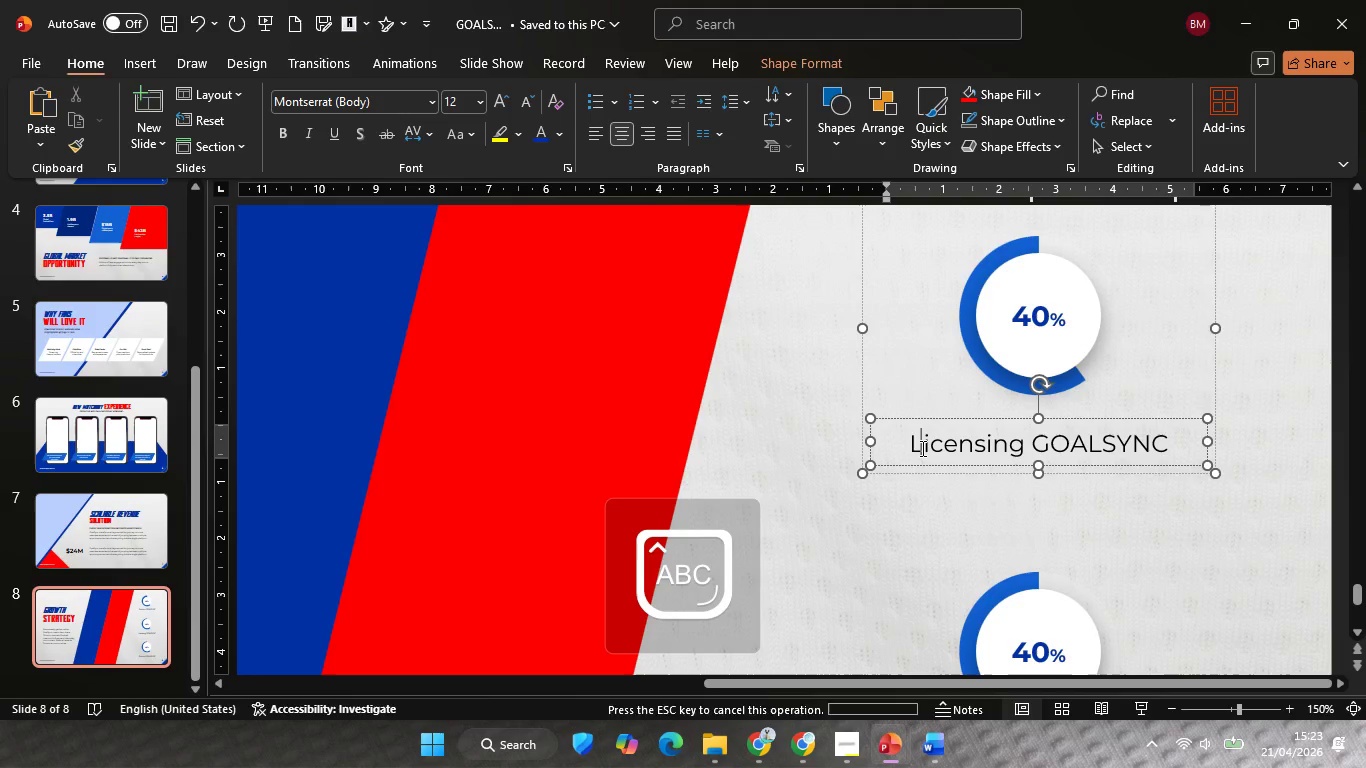 
key(L)
 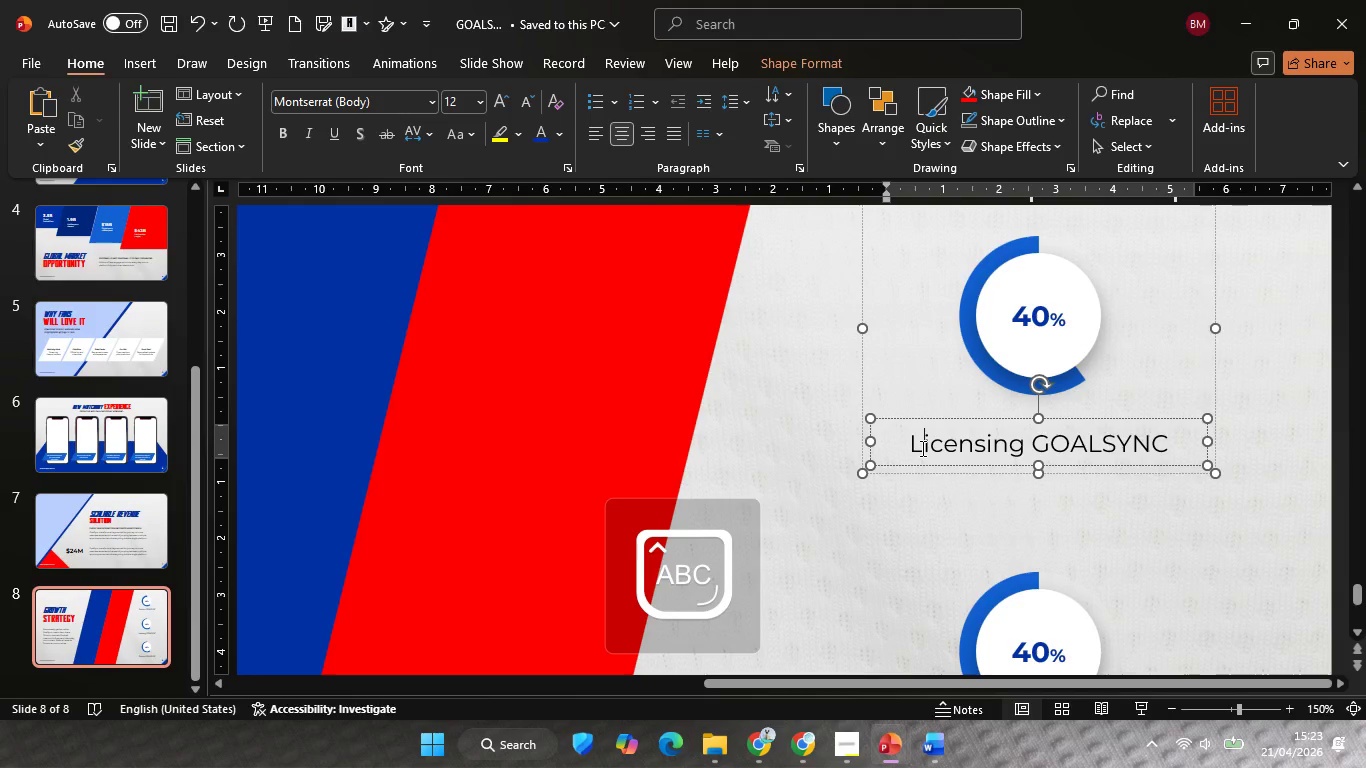 
key(CapsLock)
 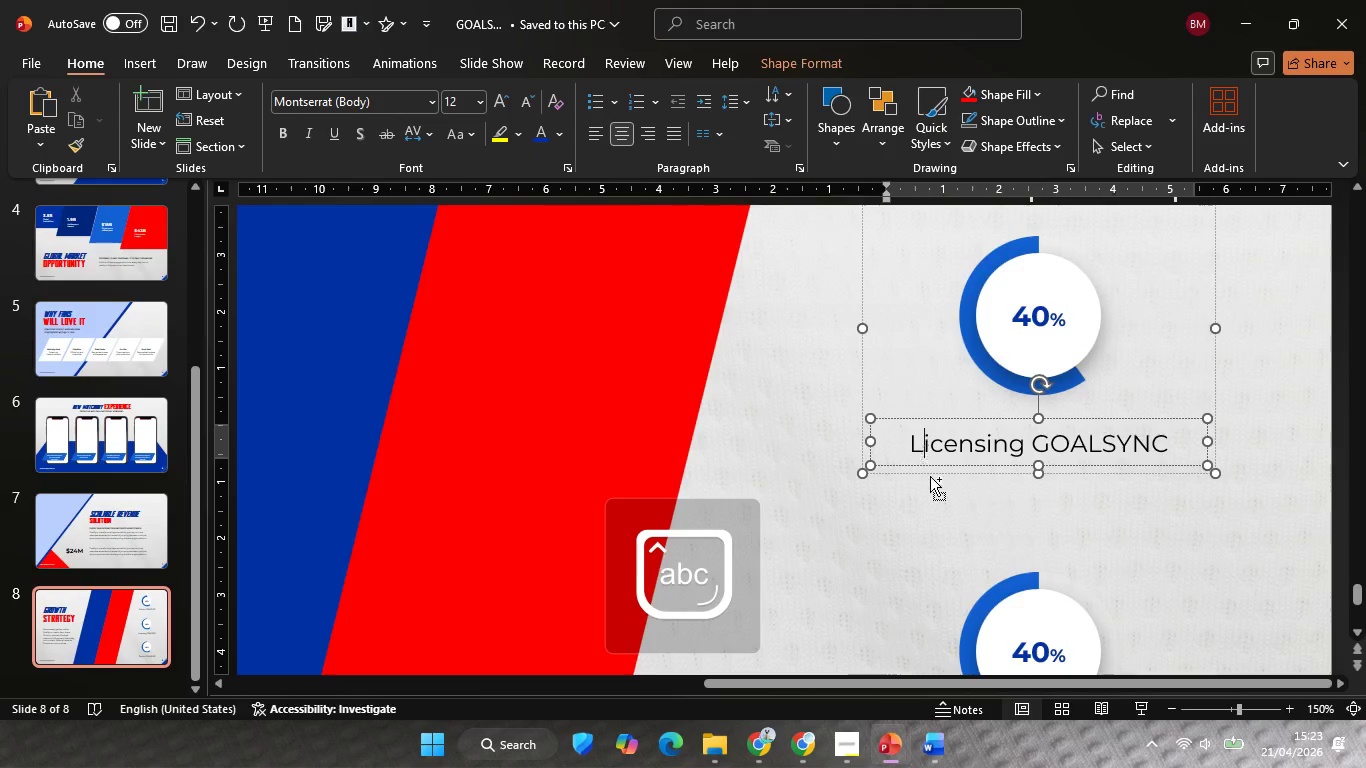 
key(Control+ControlLeft)
 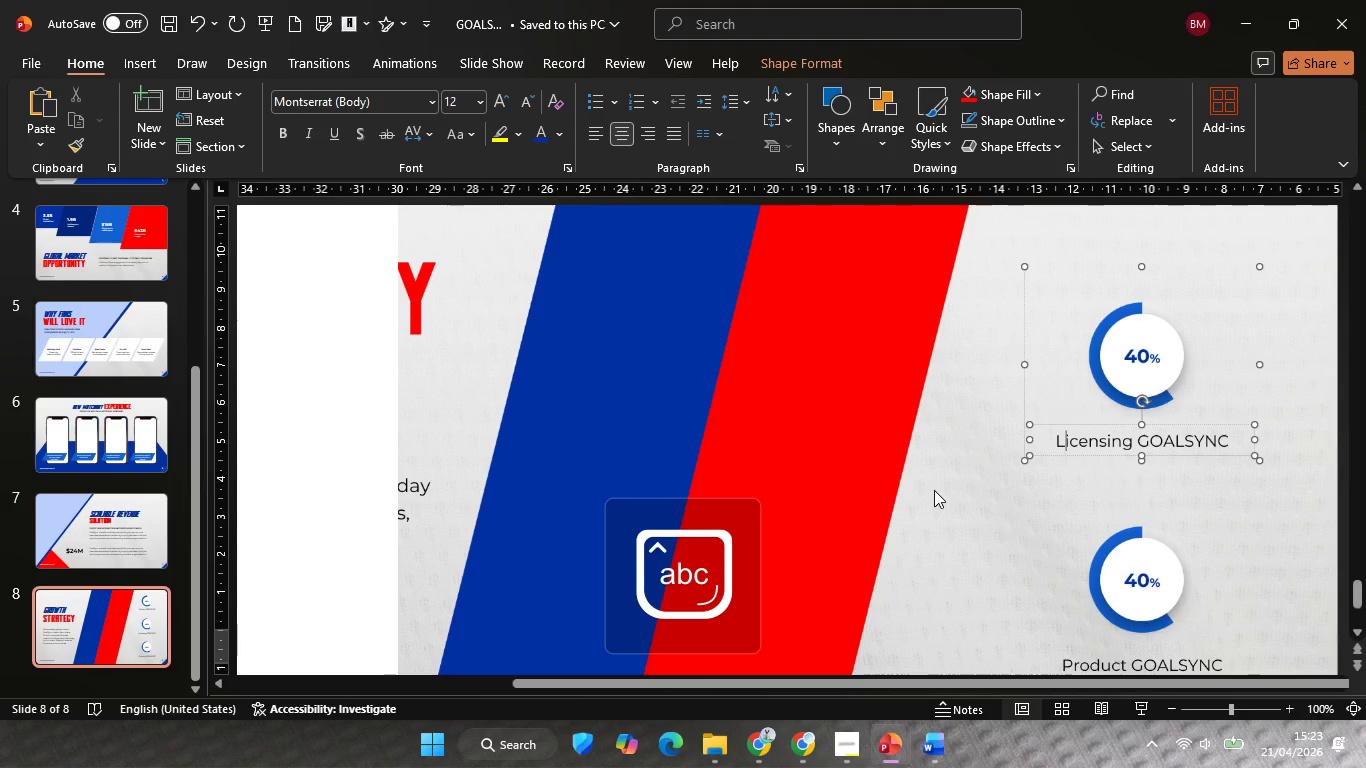 
scroll: coordinate [932, 486], scroll_direction: down, amount: 1.0
 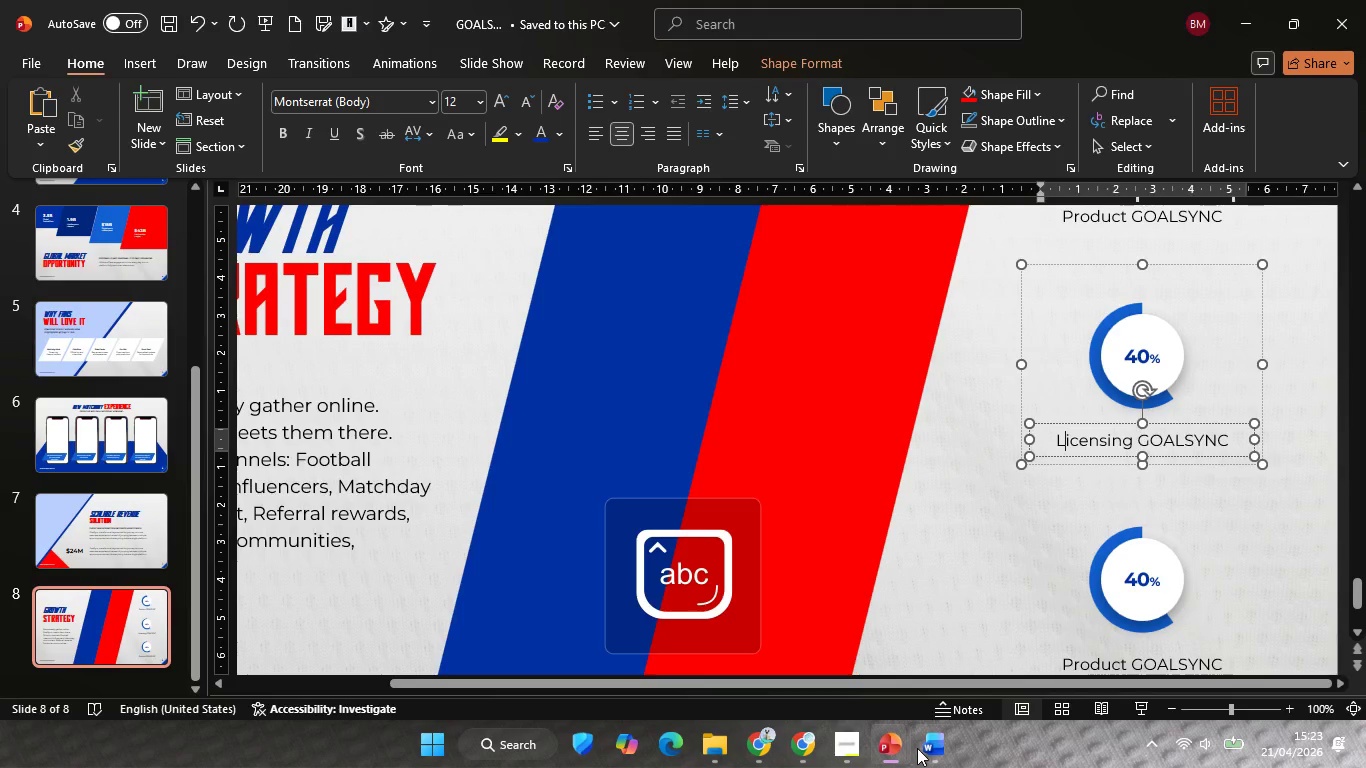 
left_click([917, 748])
 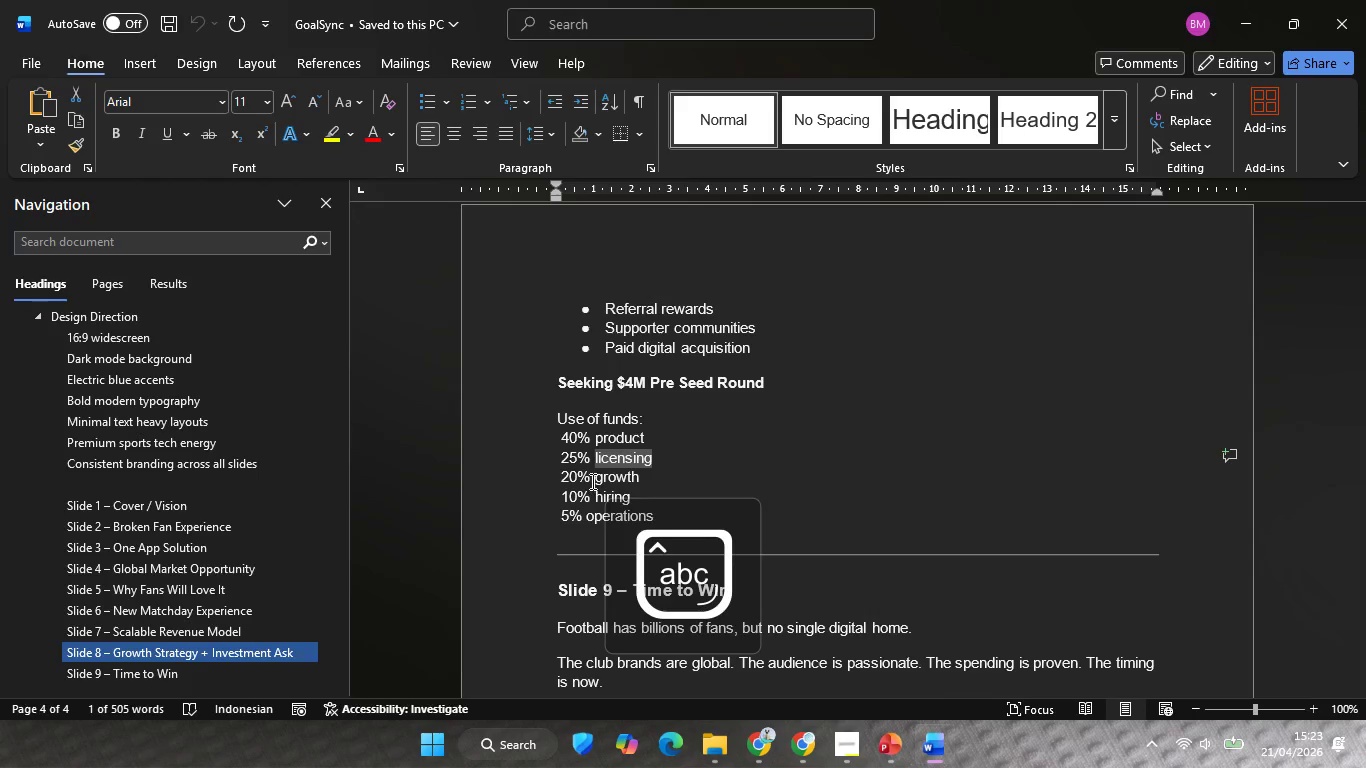 
left_click([595, 479])
 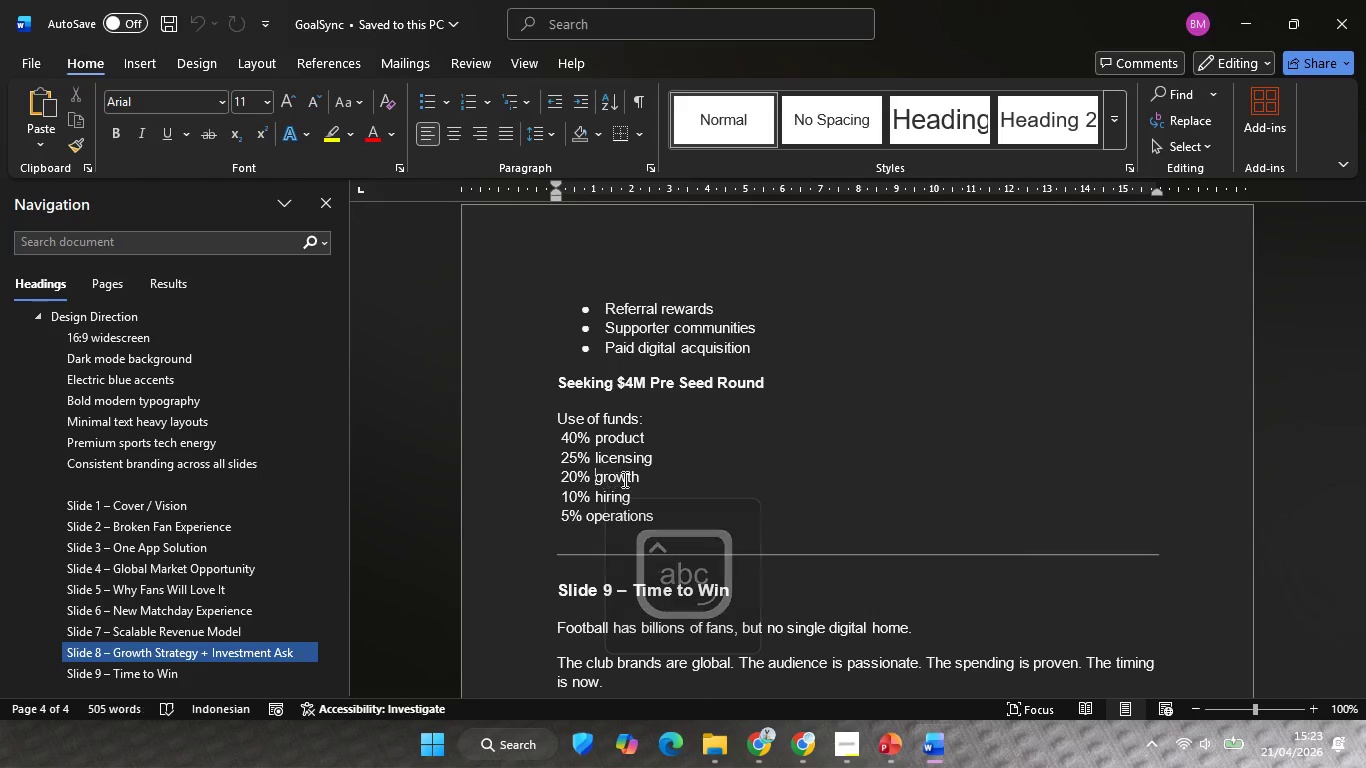 
hold_key(key=ShiftLeft, duration=0.66)
left_click([640, 479])
 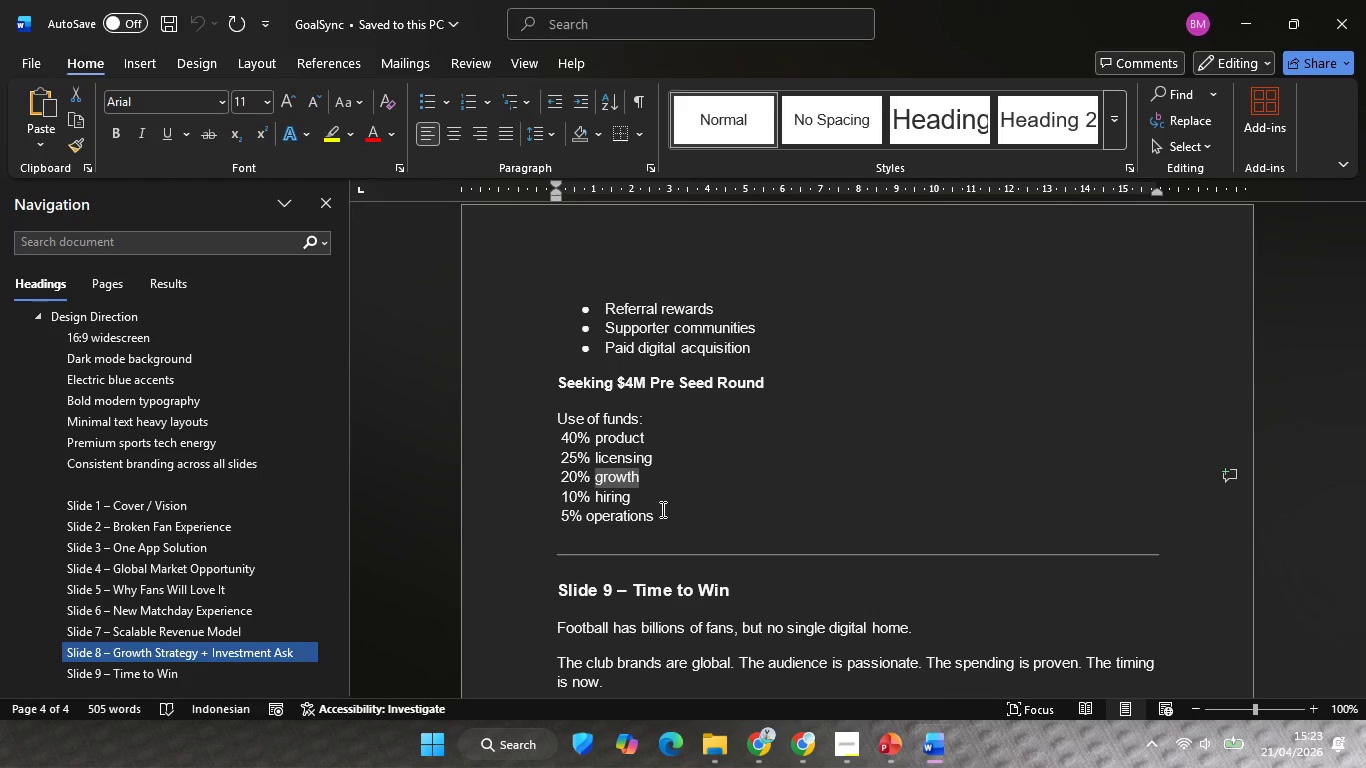 
key(Control+C)
 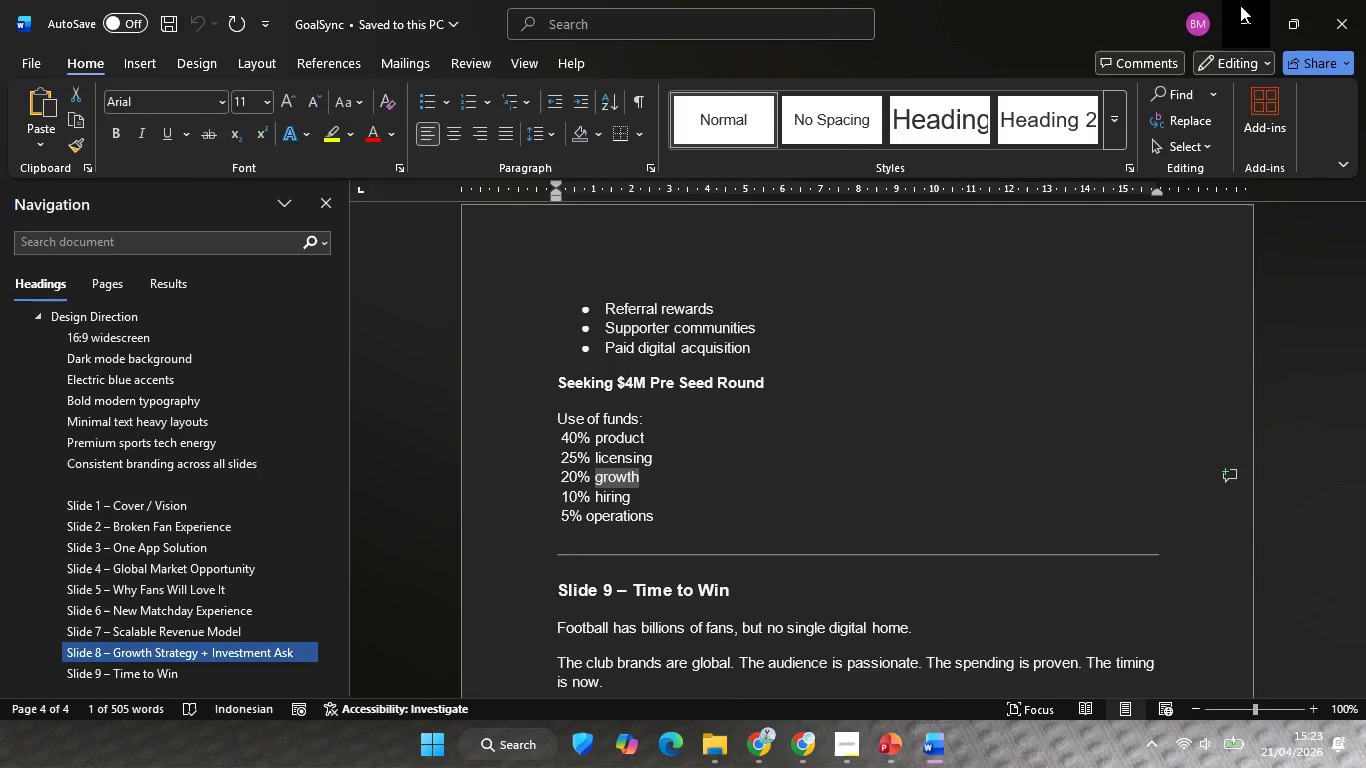 
scroll: coordinate [1134, 570], scroll_direction: down, amount: 4.0
 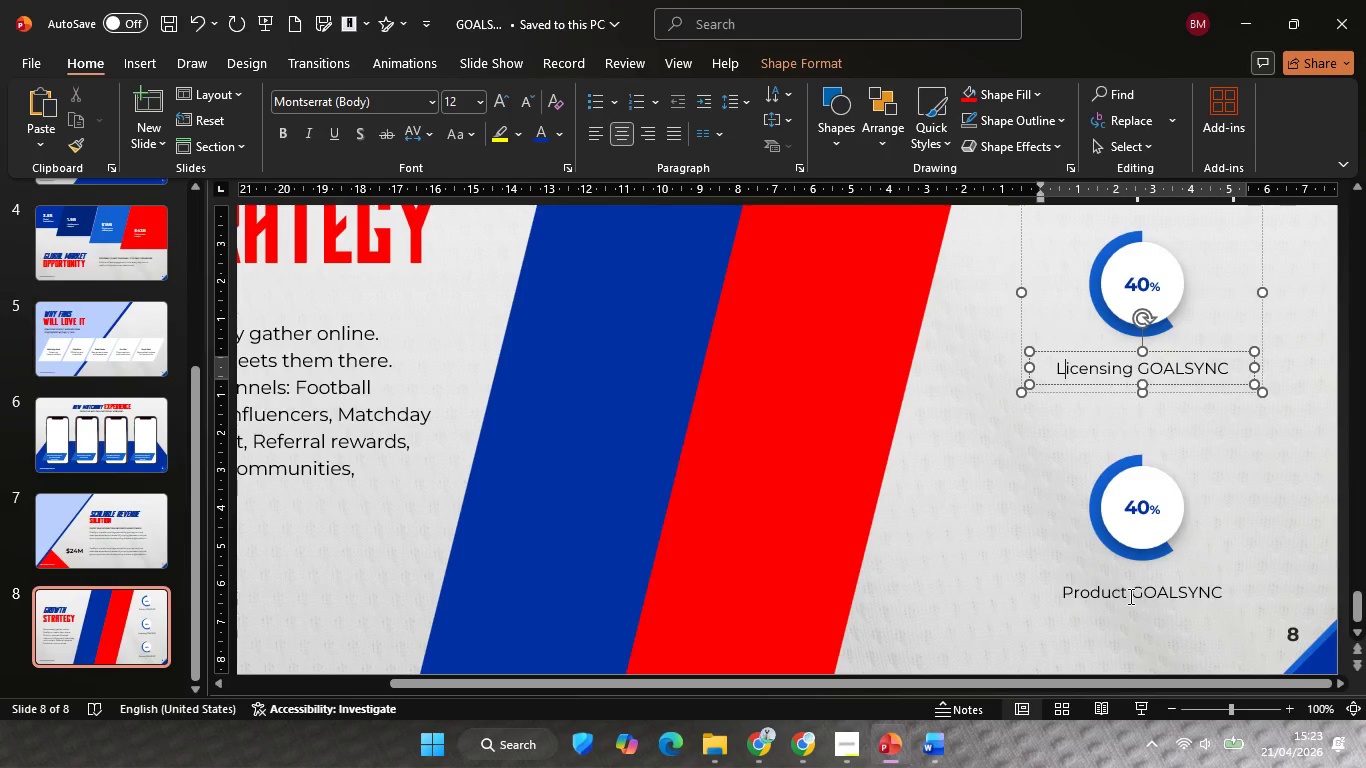 
left_click([1129, 596])
 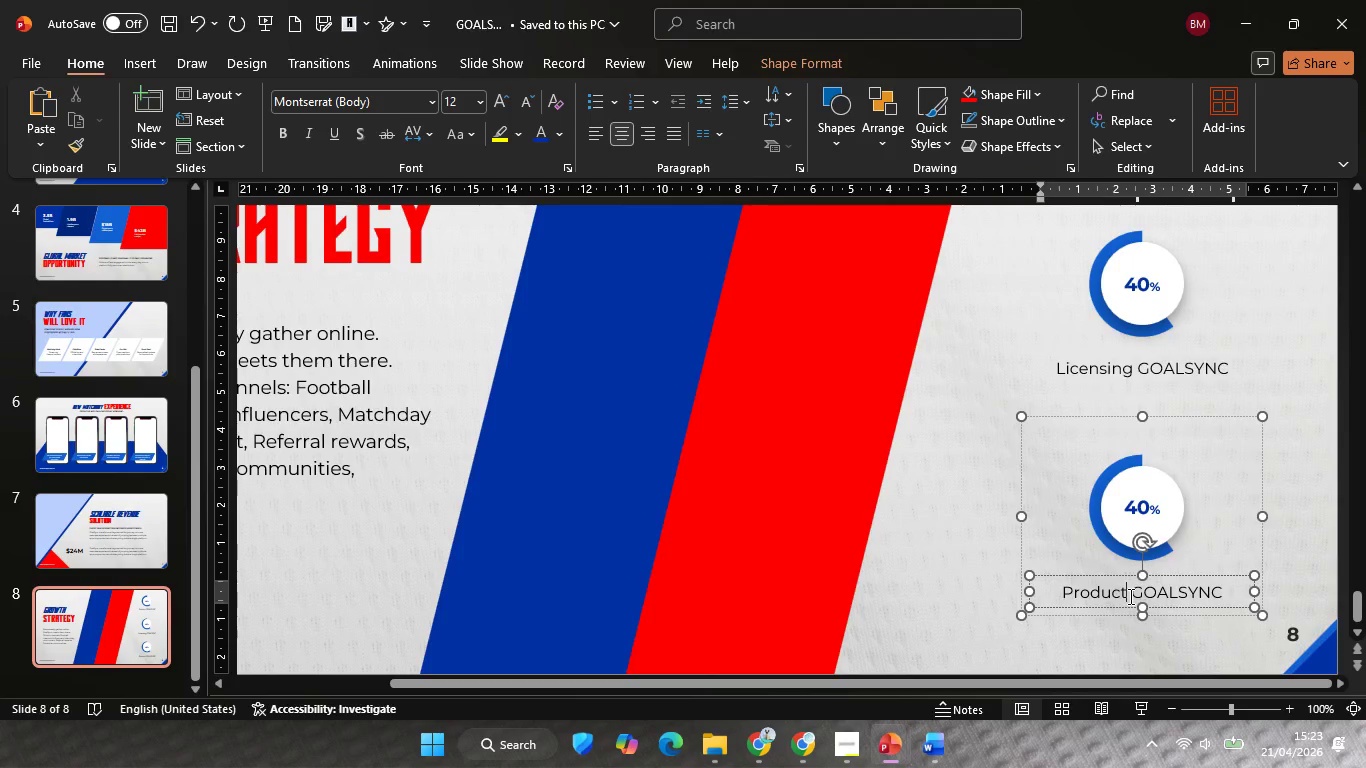 
hold_key(key=ControlLeft, duration=0.59)
scroll: coordinate [1129, 596], scroll_direction: up, amount: 4.0
 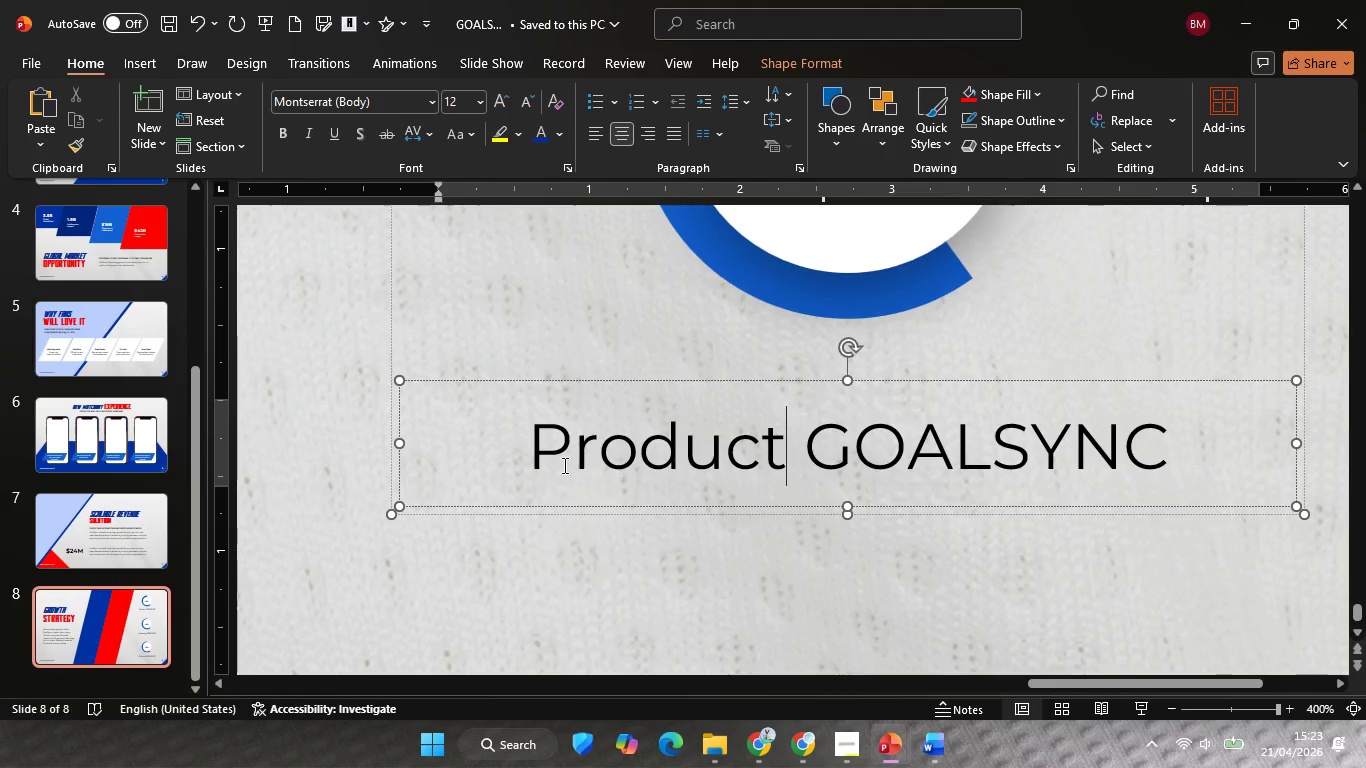 
hold_key(key=ShiftLeft, duration=0.75)
left_click([536, 453])
 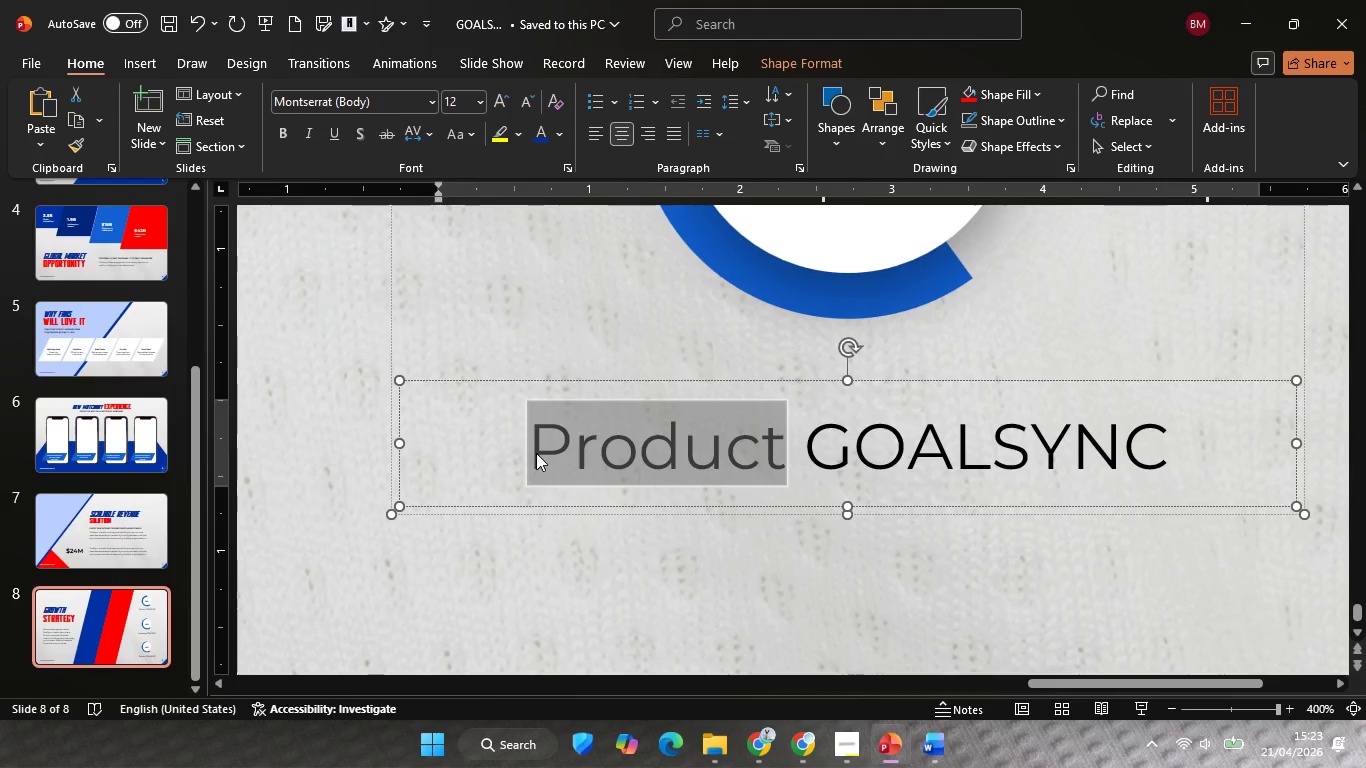 
right_click([536, 453])
 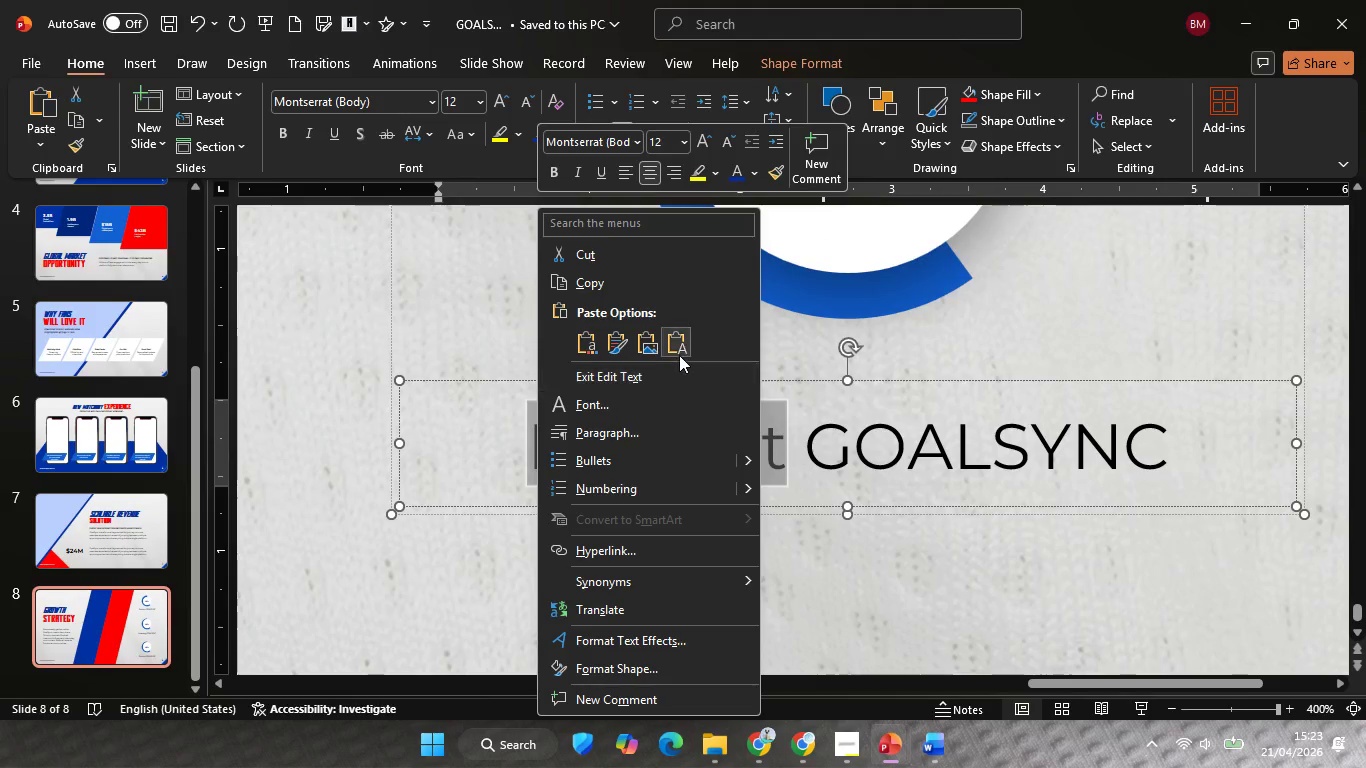 
left_click([679, 353])
 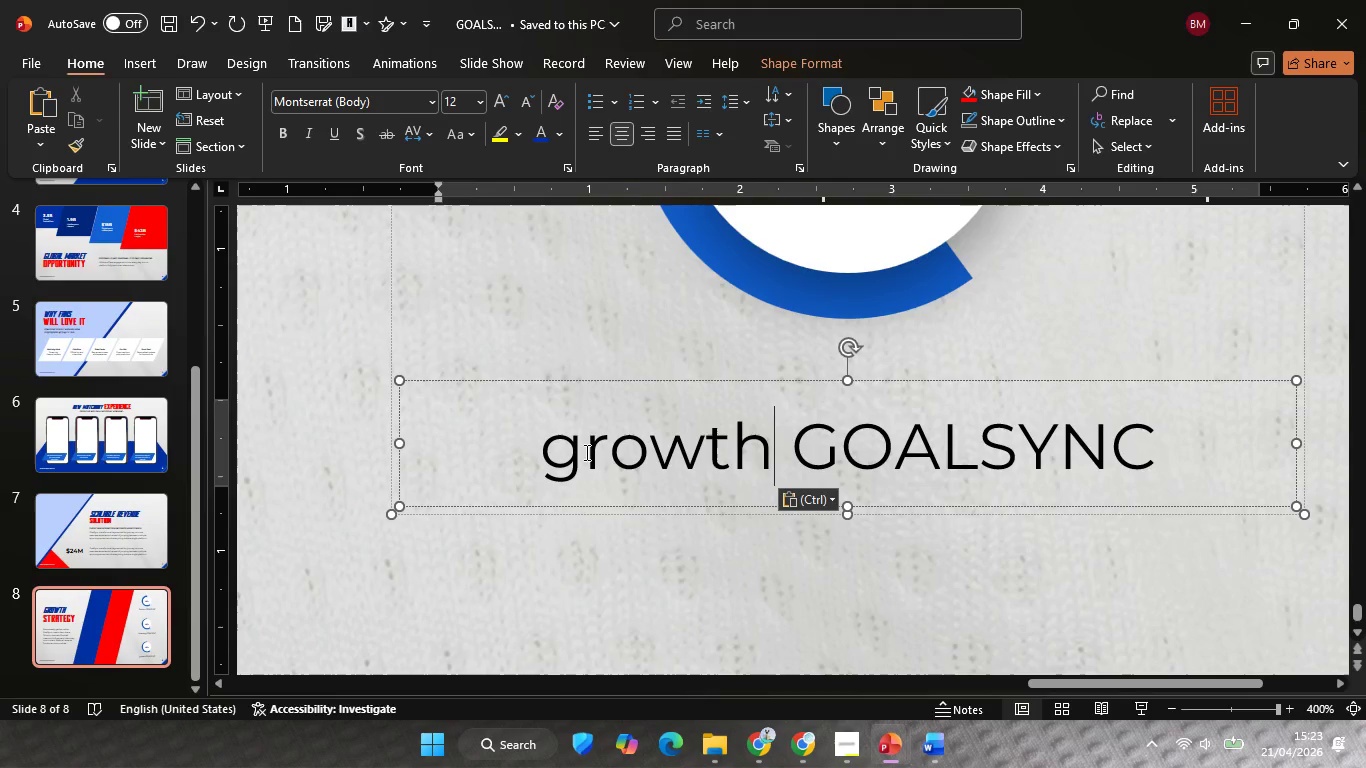 
left_click([584, 452])
 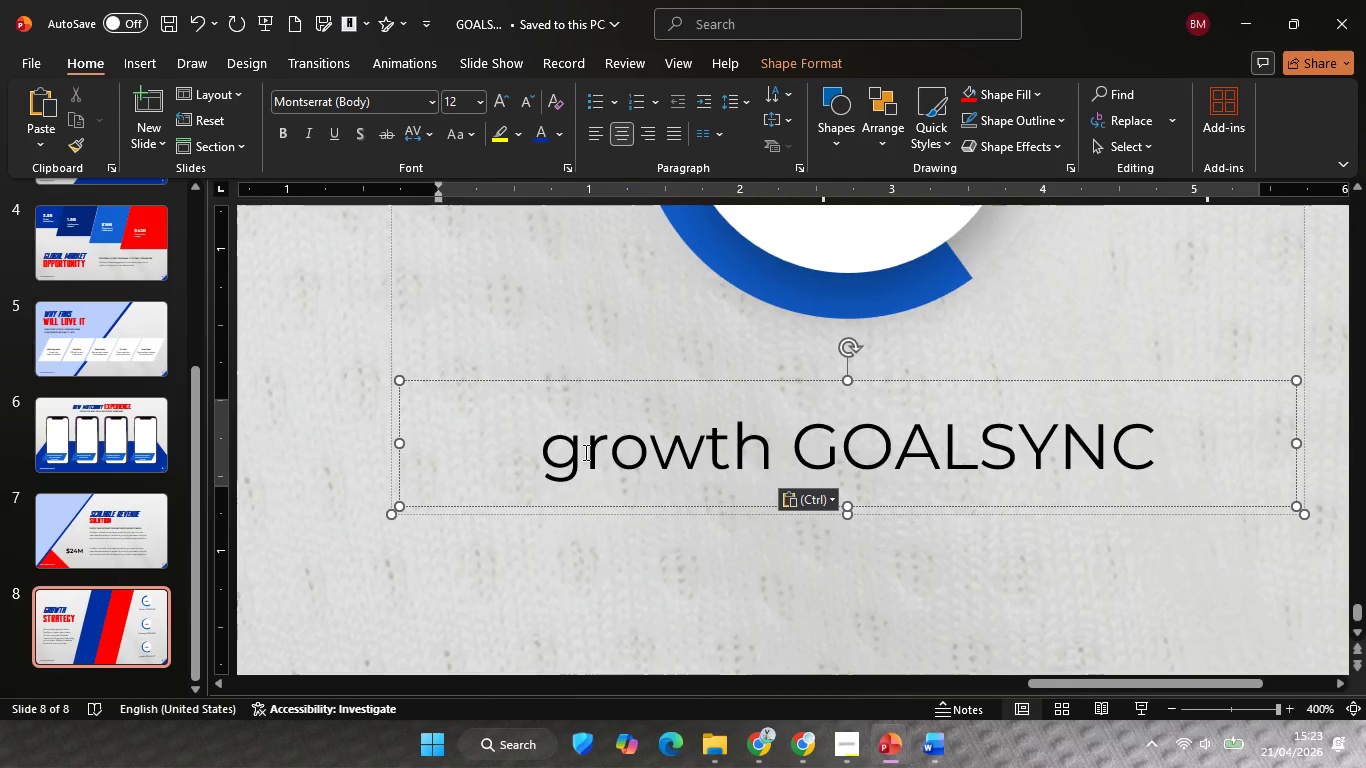 
key(Backspace)
 